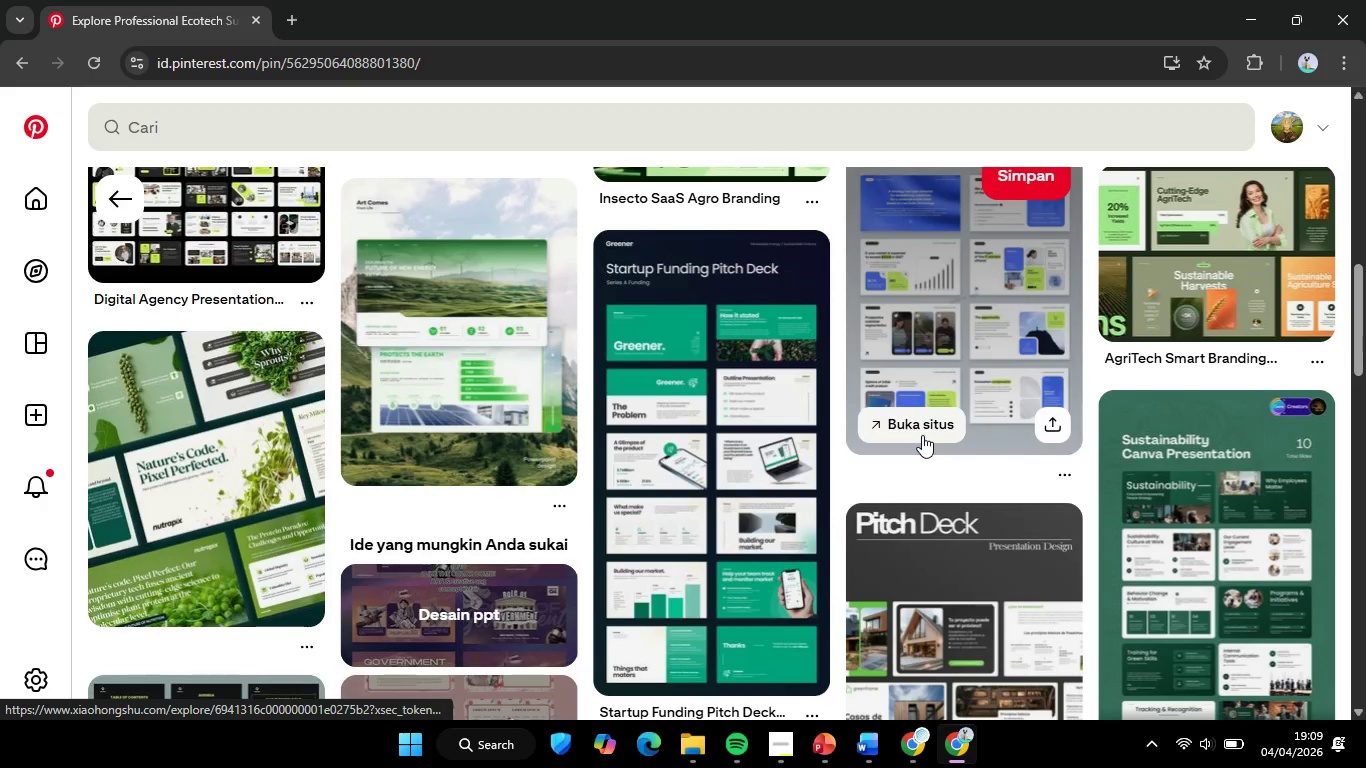 
scroll: coordinate [922, 435], scroll_direction: down, amount: 10.0
 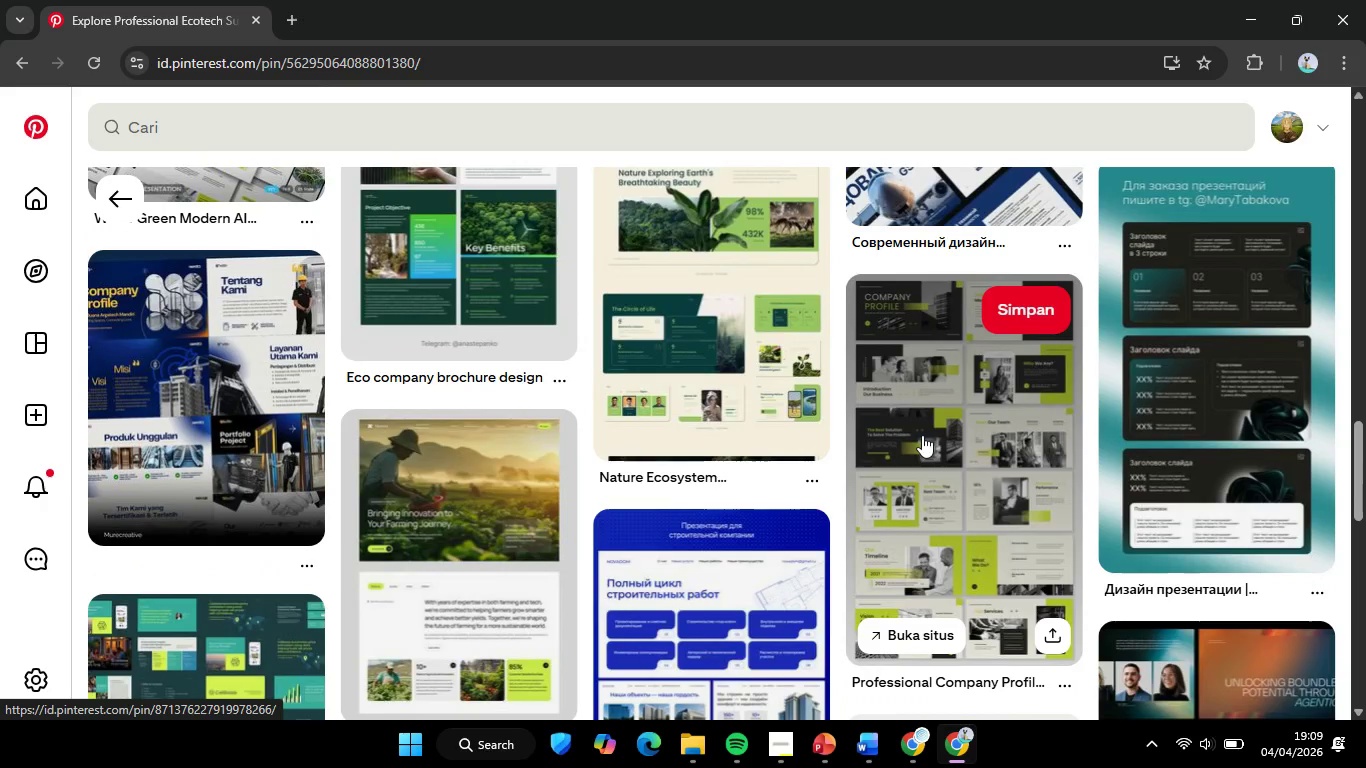 
scroll: coordinate [922, 435], scroll_direction: down, amount: 7.0
 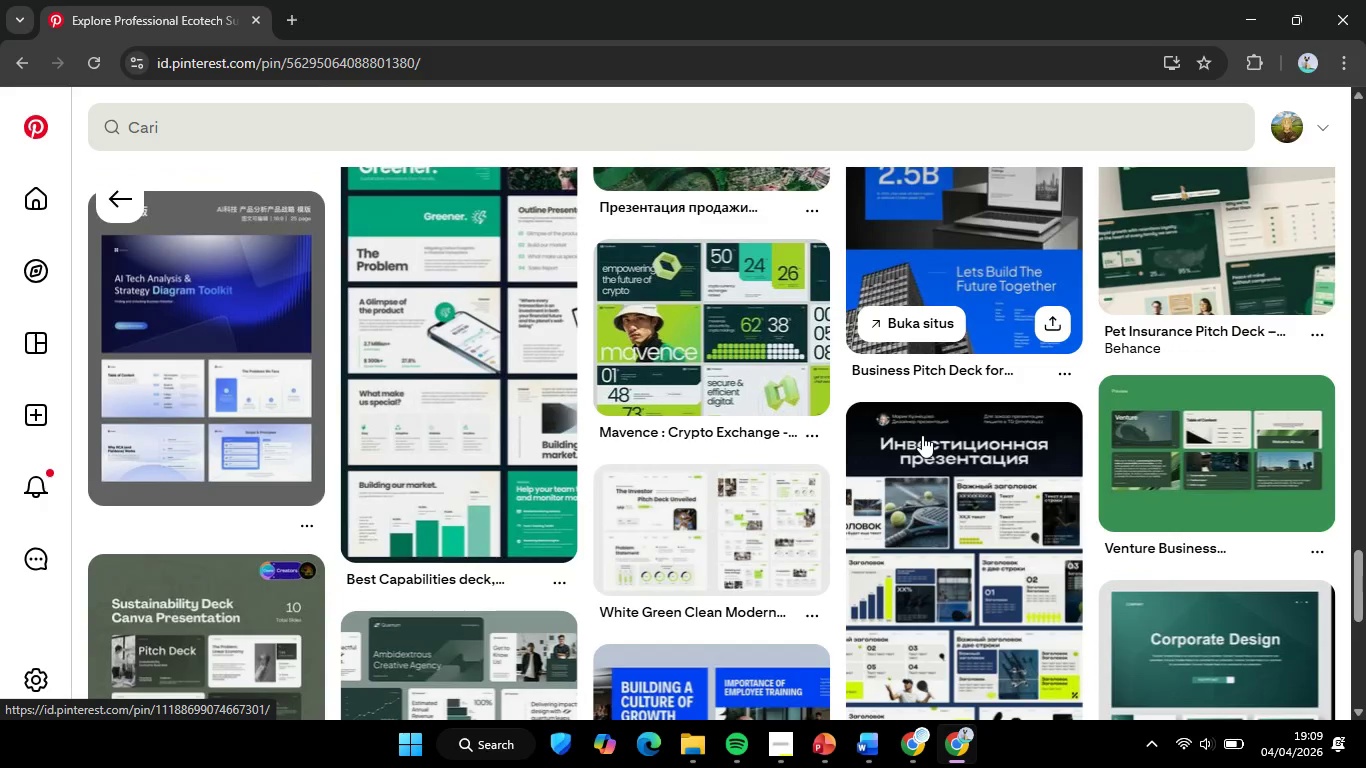 
scroll: coordinate [926, 447], scroll_direction: down, amount: 9.0
 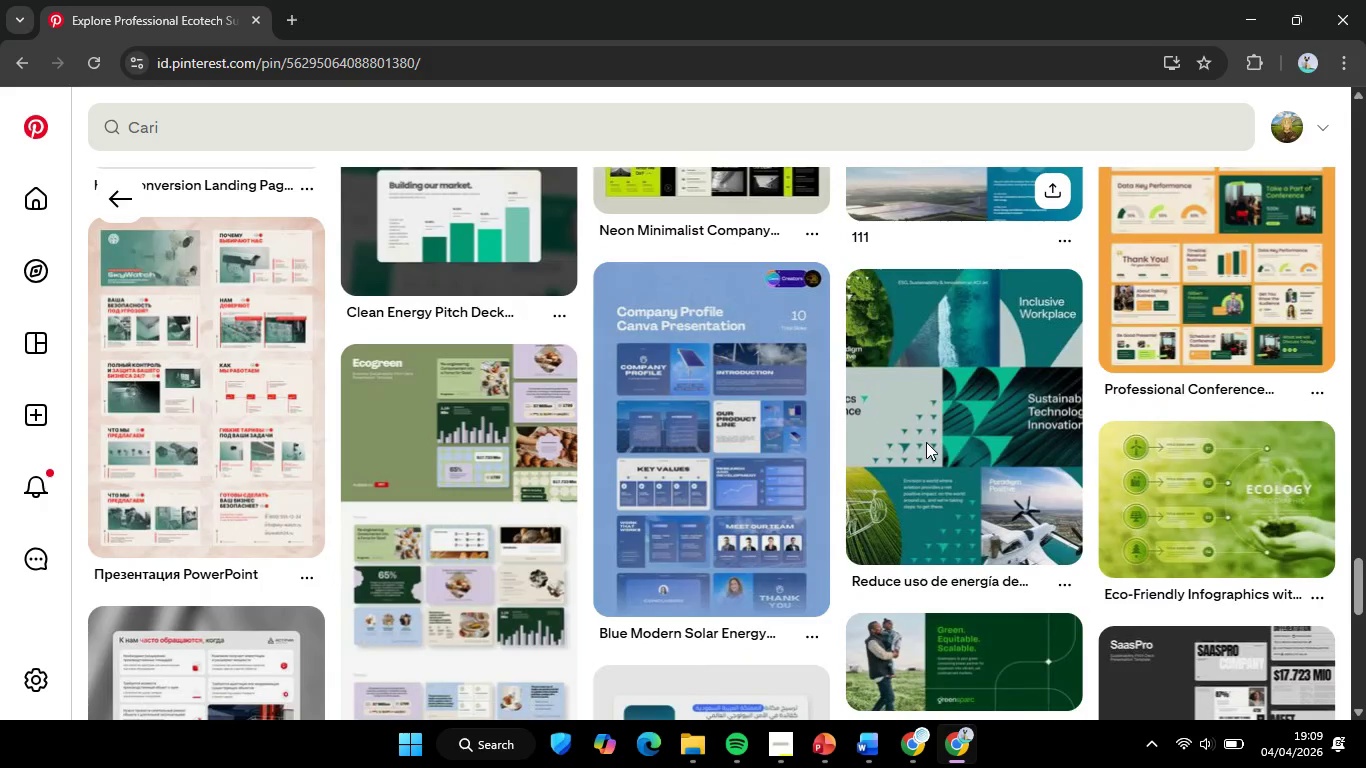 
scroll: coordinate [876, 527], scroll_direction: none, amount: 0.0
 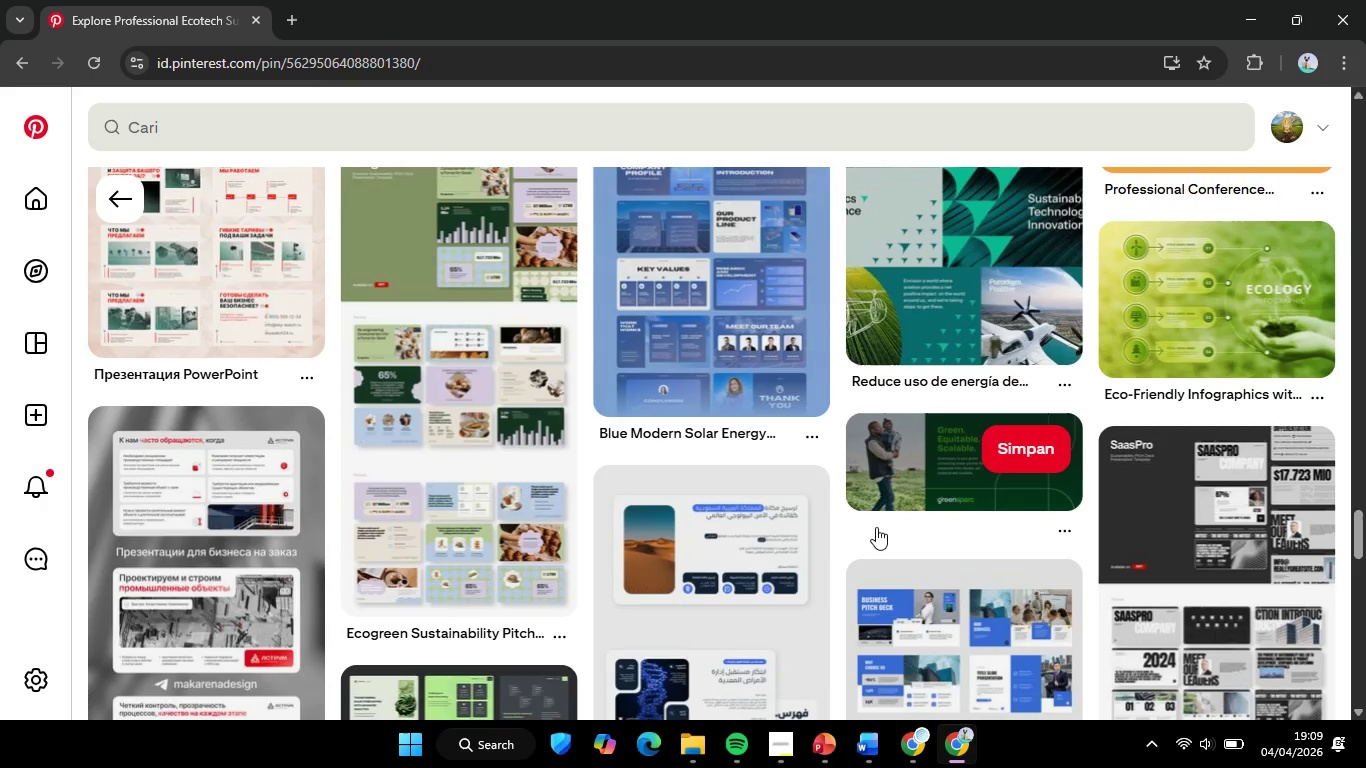 
scroll: coordinate [890, 501], scroll_direction: down, amount: 15.0
 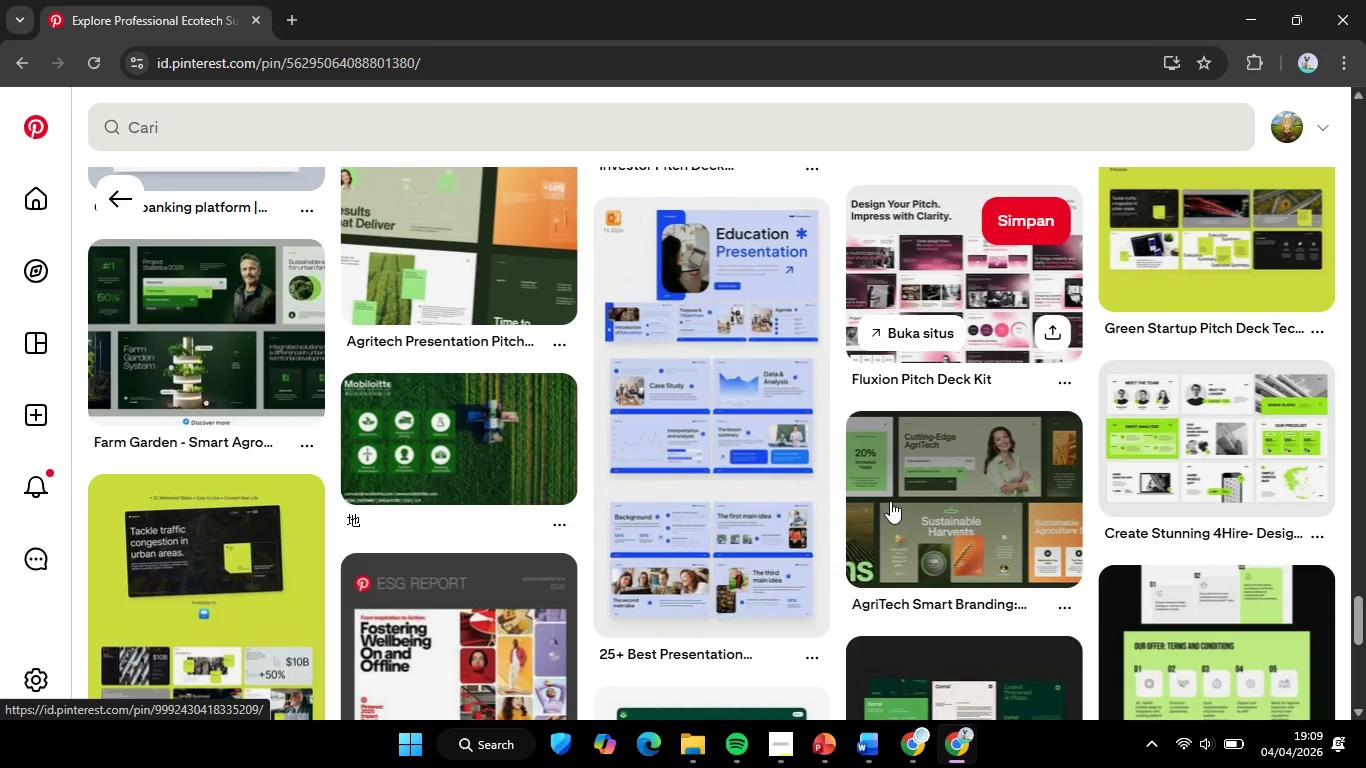 
scroll: coordinate [903, 506], scroll_direction: down, amount: 21.0
 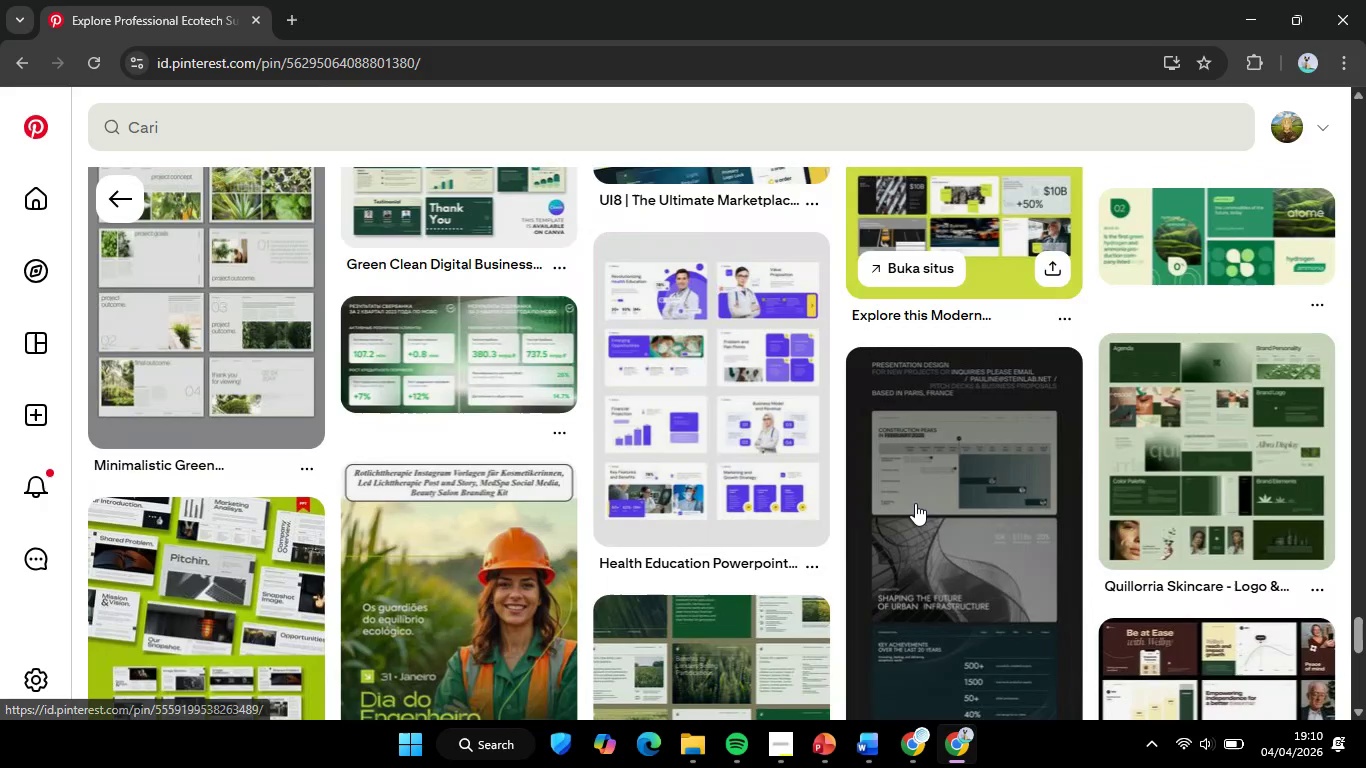 
scroll: coordinate [903, 506], scroll_direction: down, amount: 1.0
 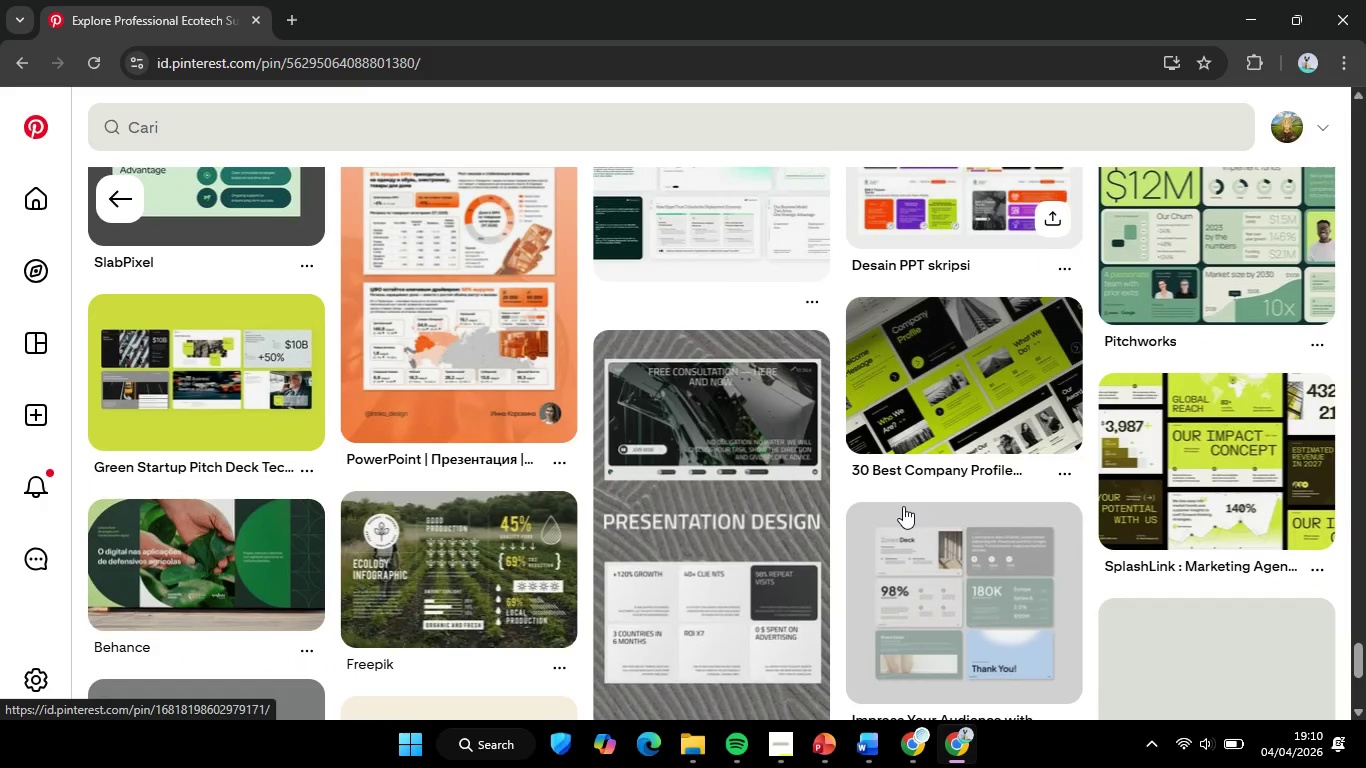 
left_click([1244, 19])
 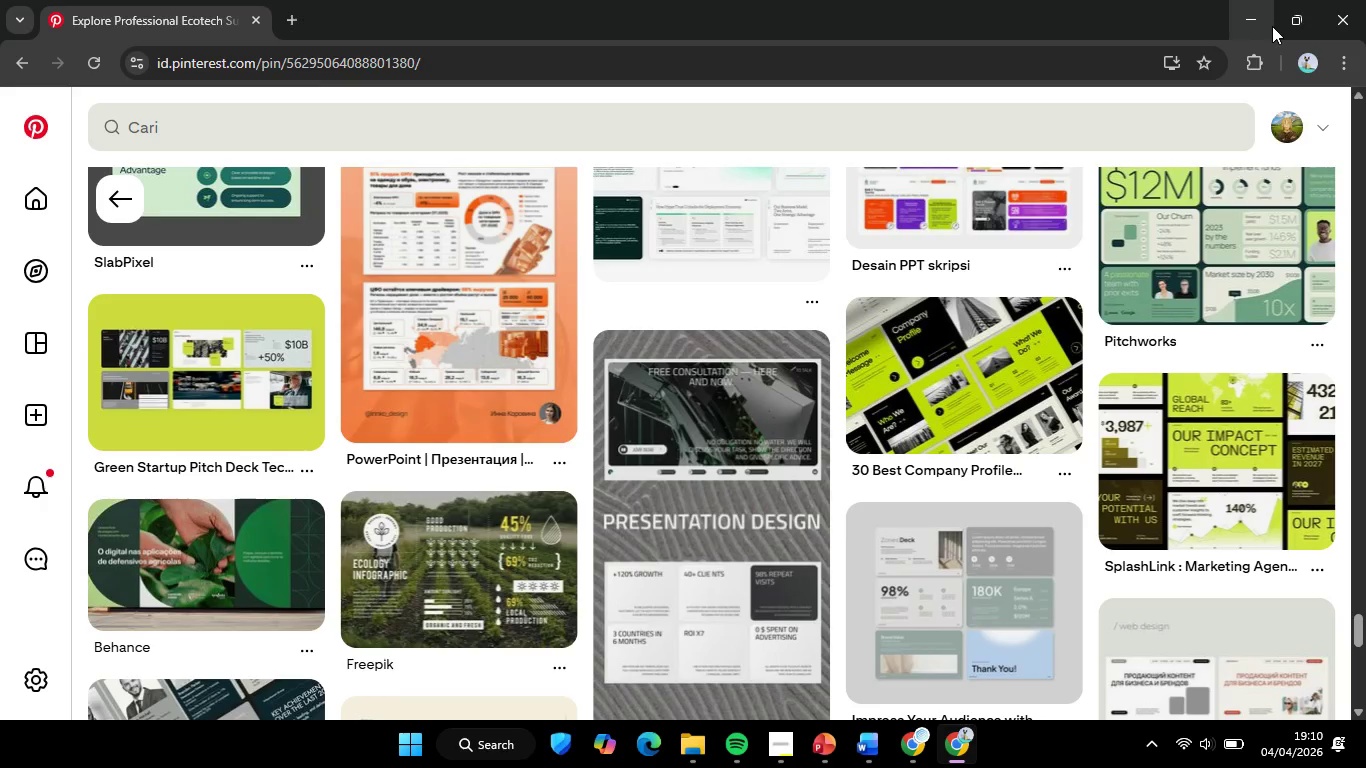 
left_click([1242, 8])
 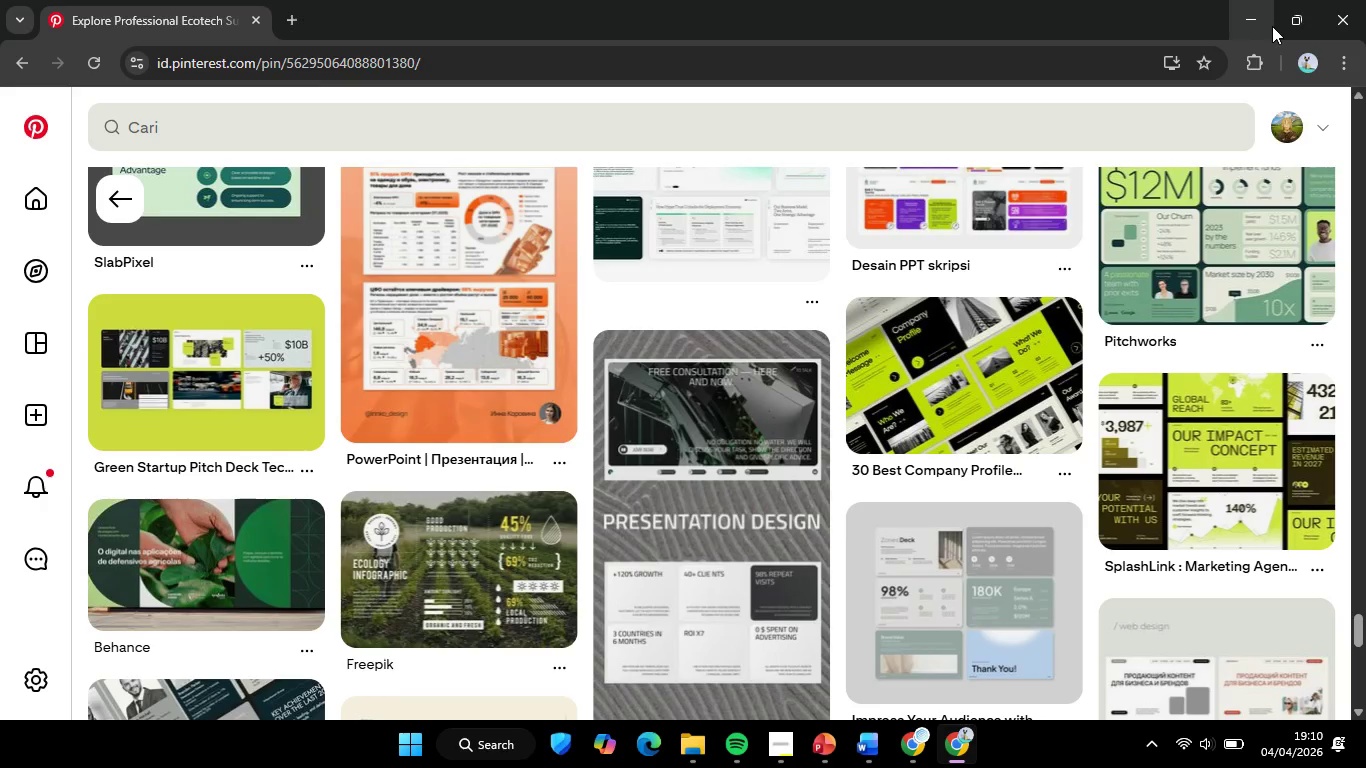 
left_click([1239, 315])
 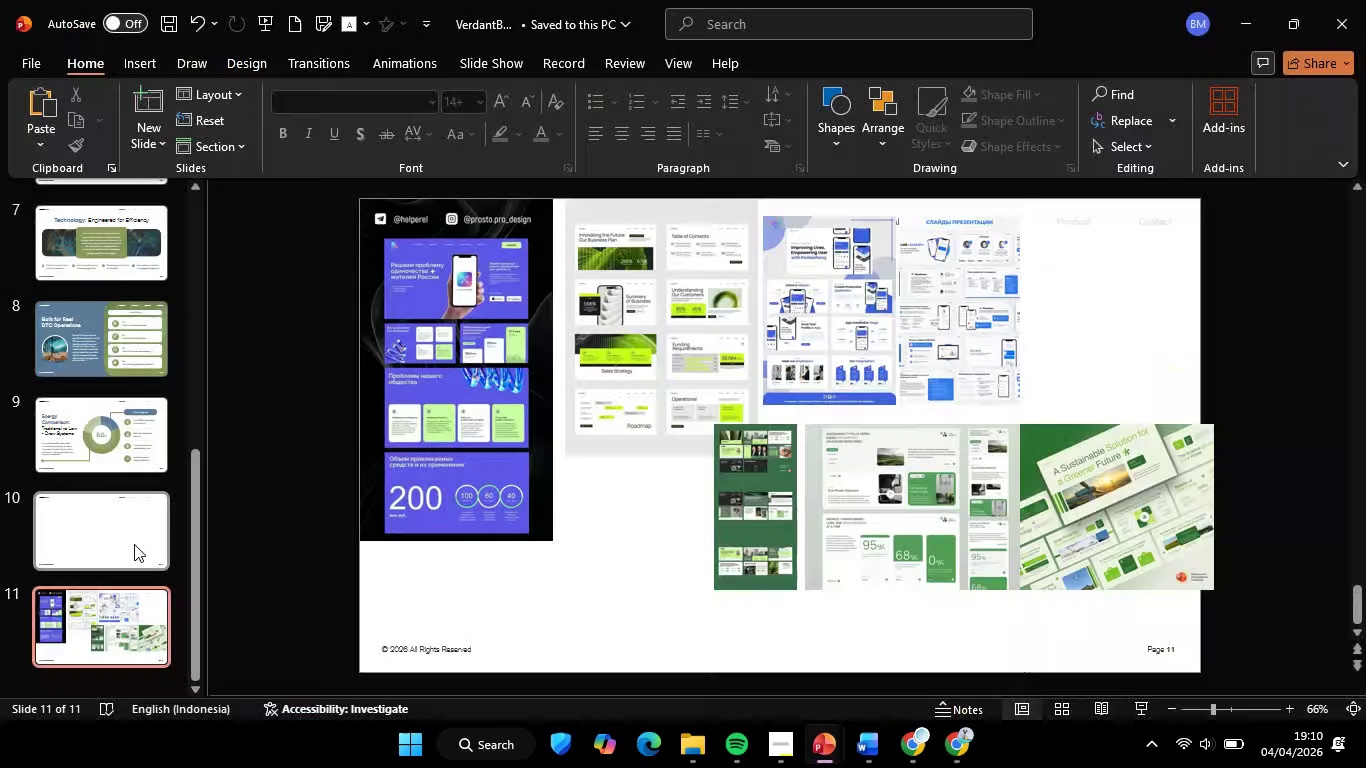 
left_click([111, 523])
 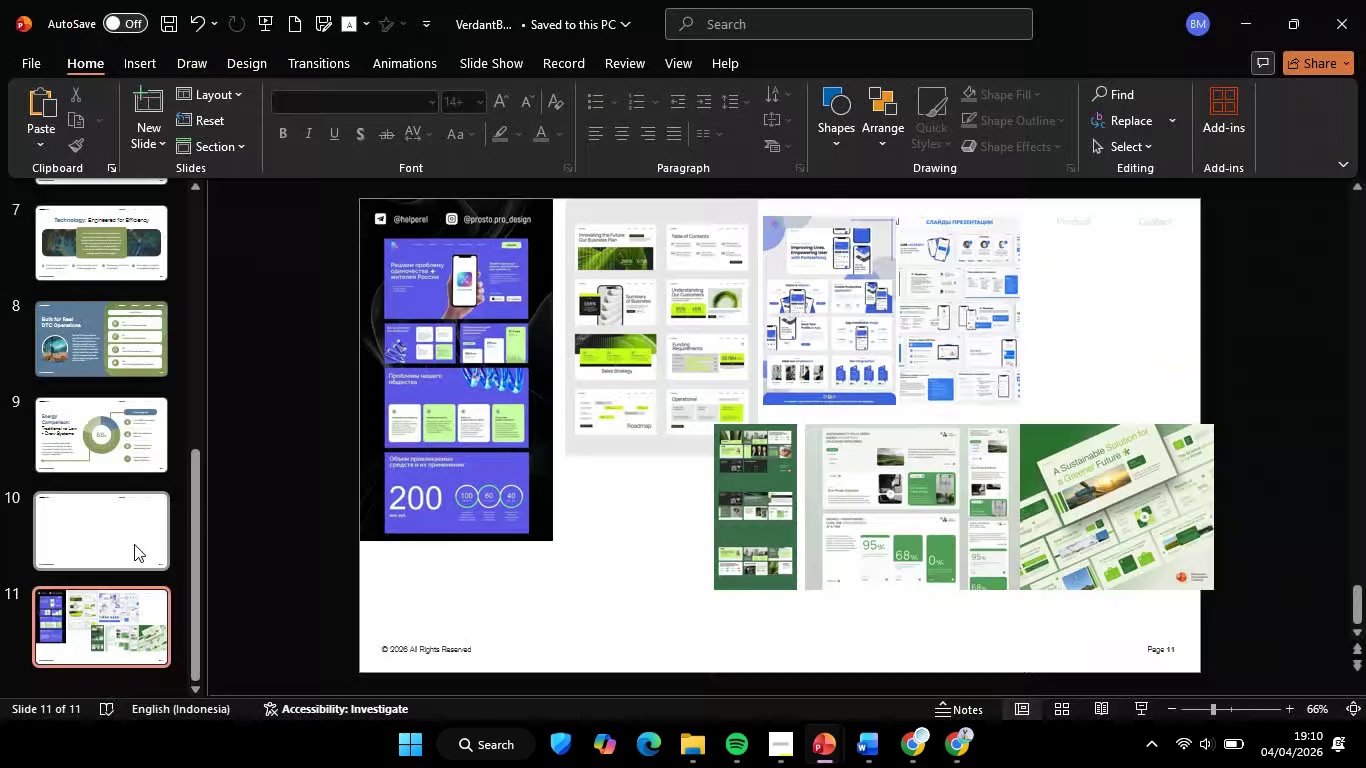 
left_click([115, 444])
 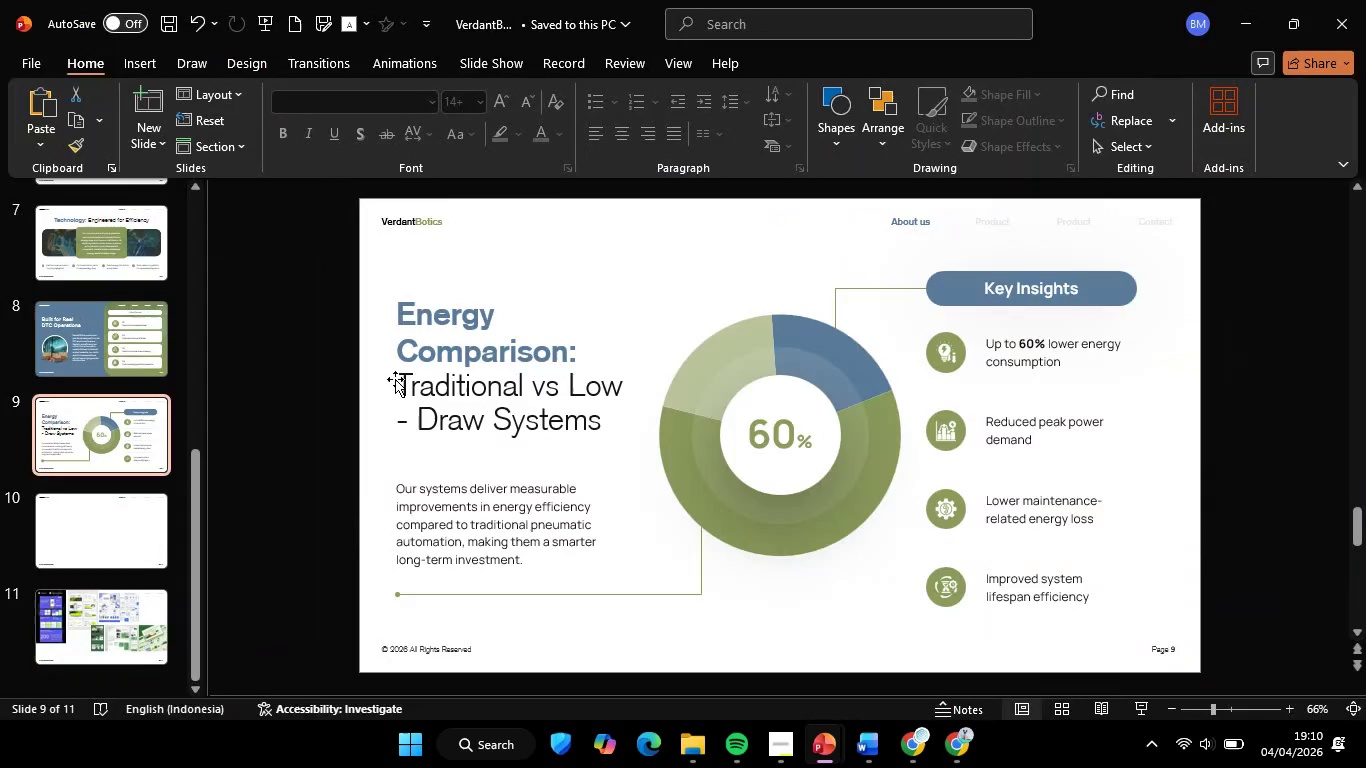 
left_click([454, 321])
 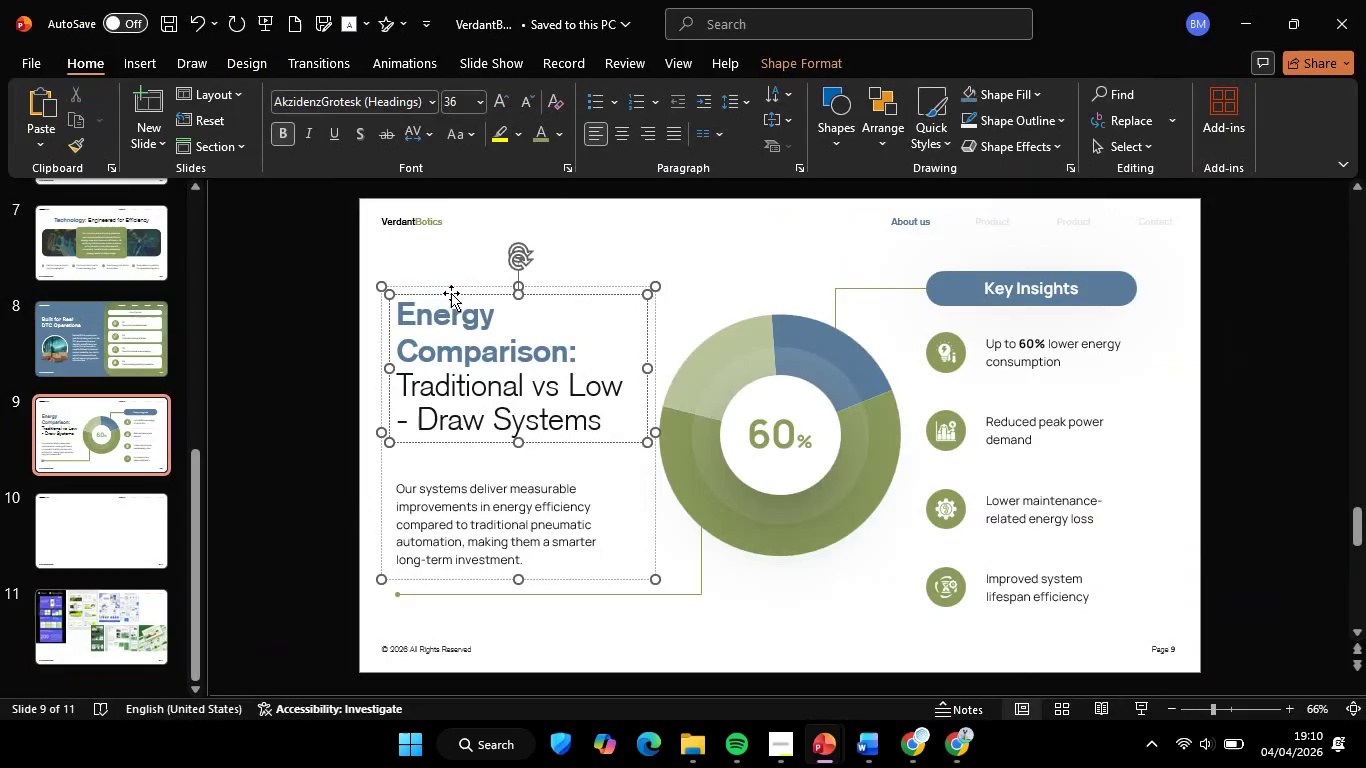 
left_click([451, 293])
 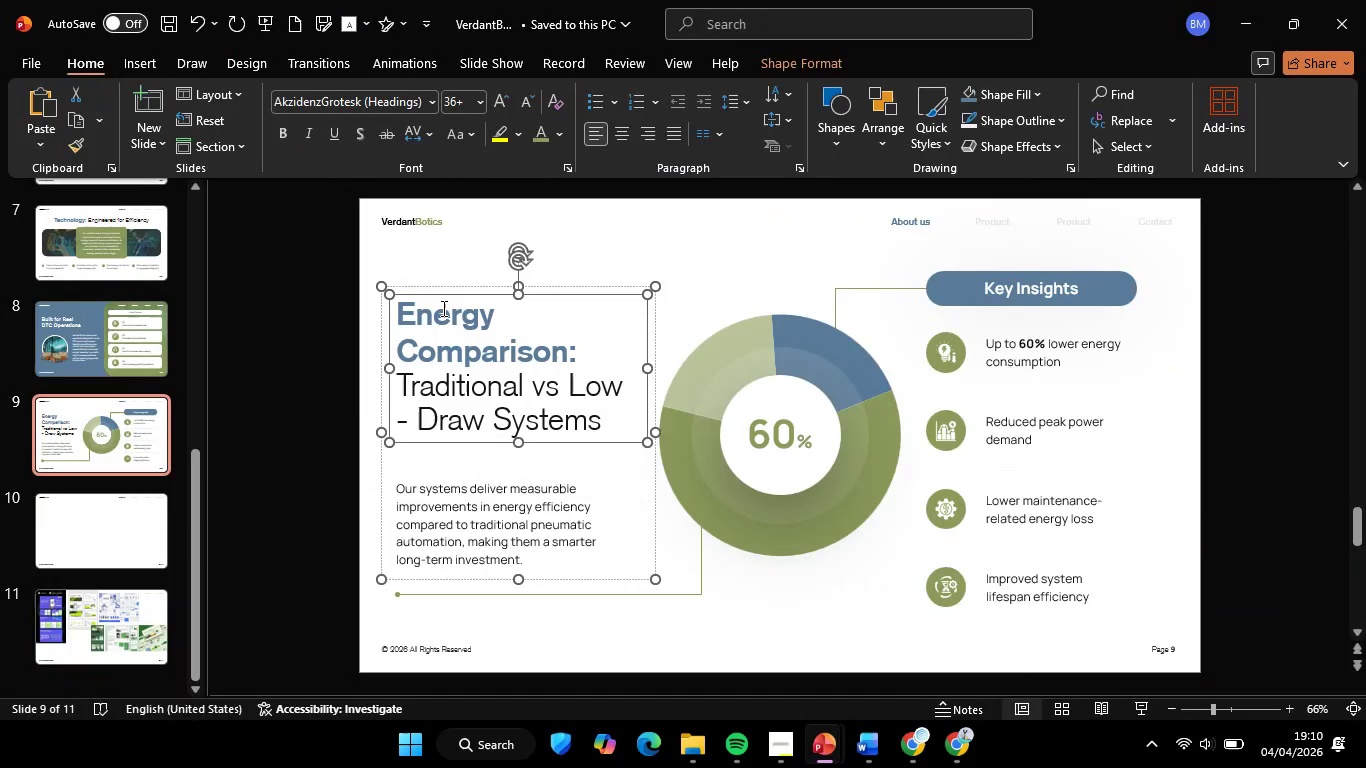 
key(Control+C)
 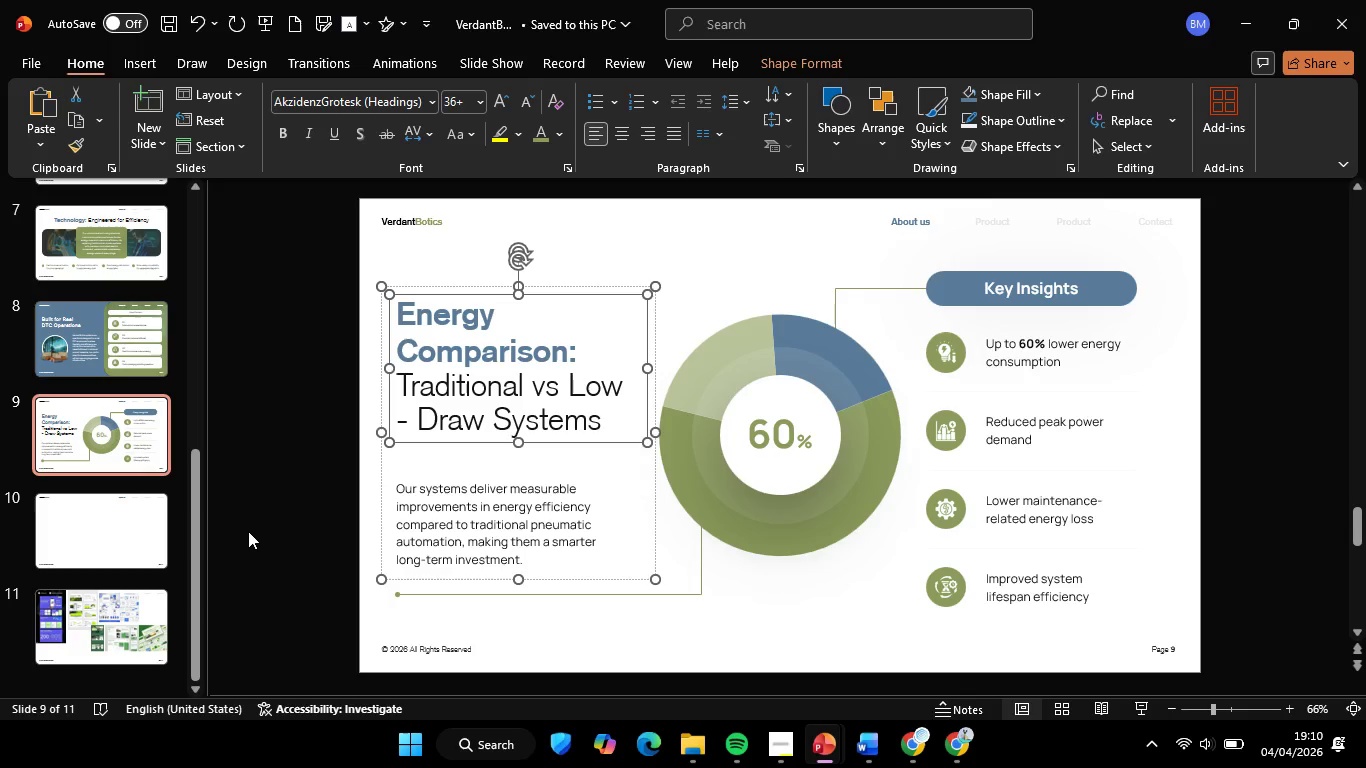 
left_click([110, 545])
 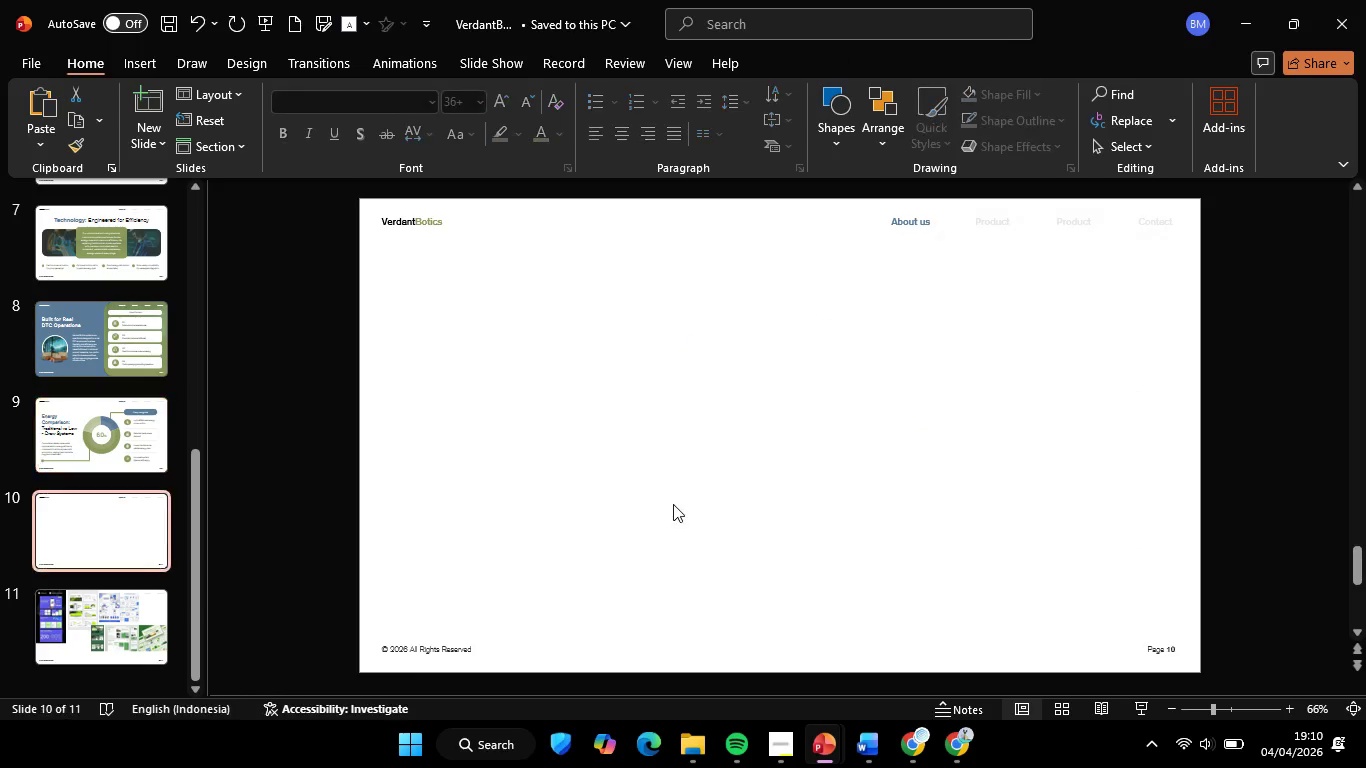 
key(Control+V)
 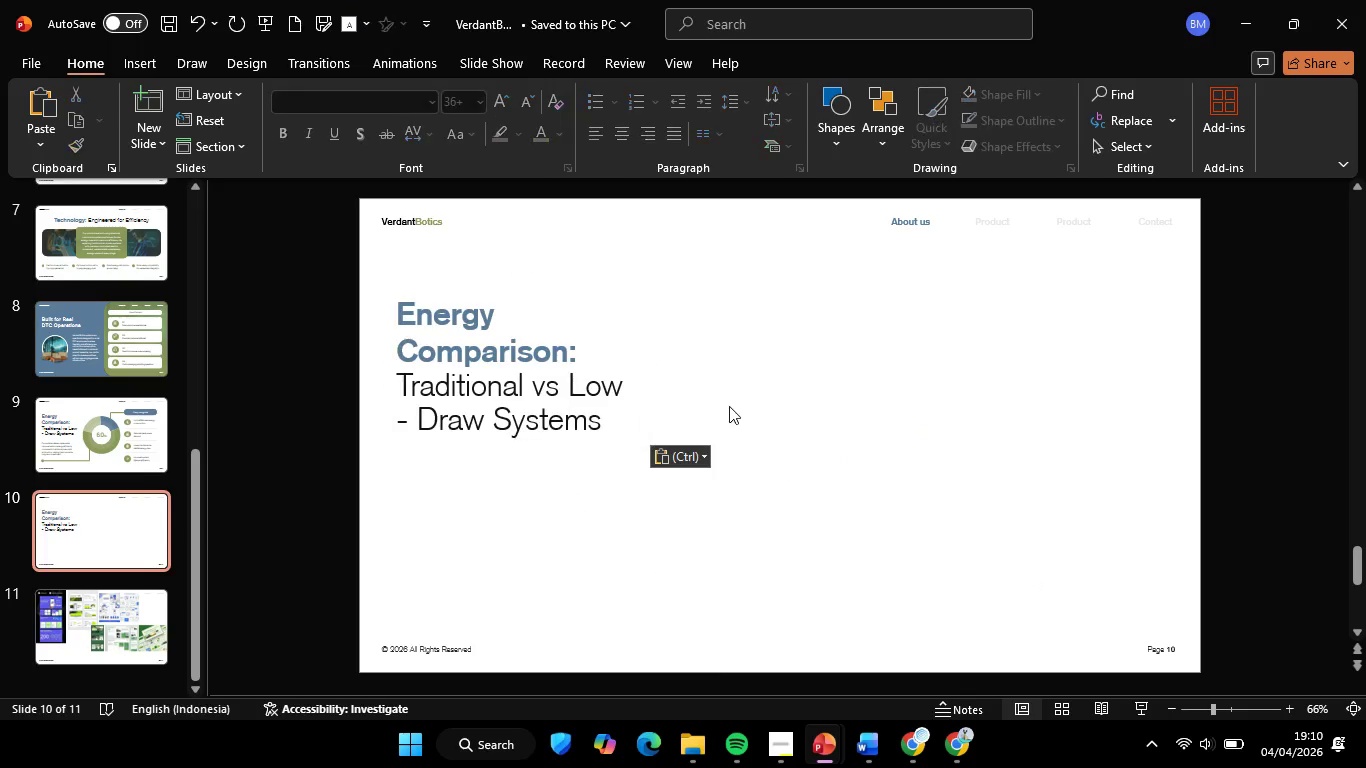 
left_click([558, 393])
 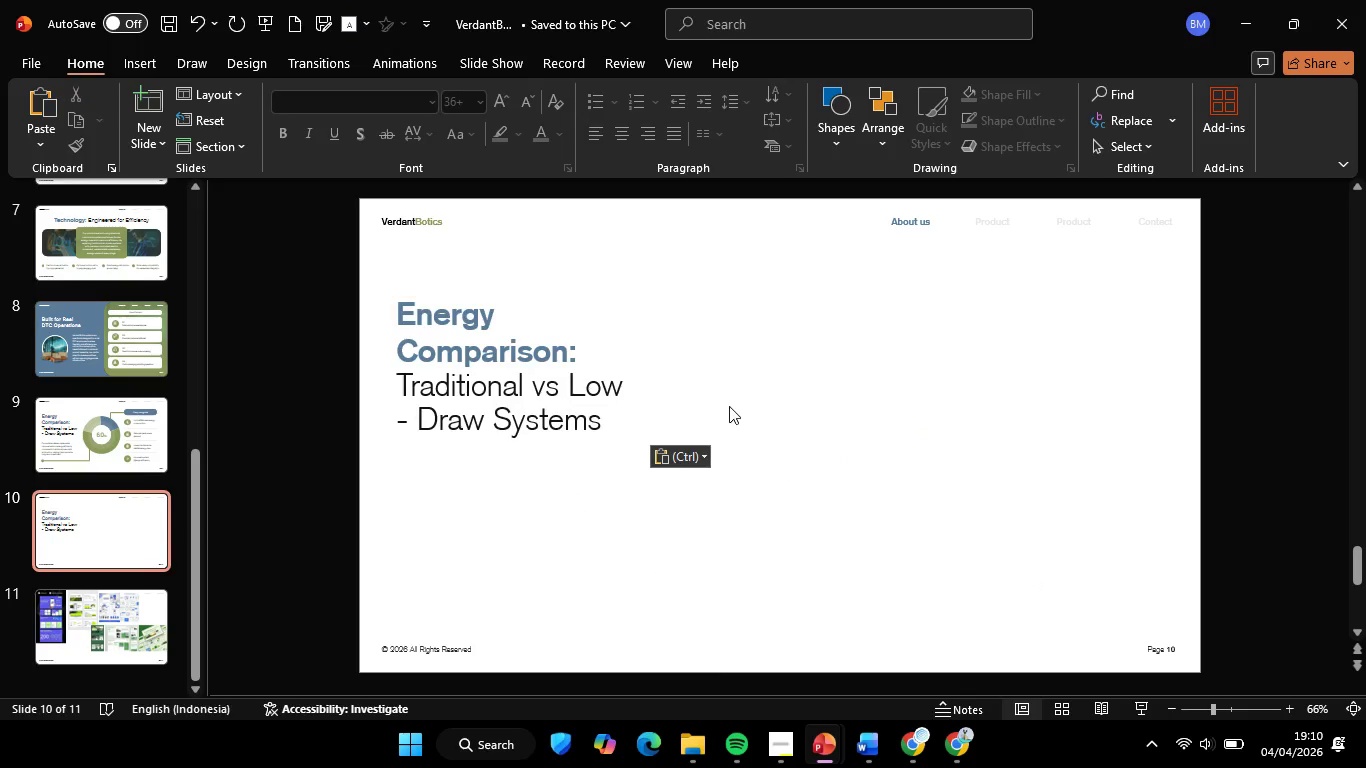 
hold_key(key=ShiftLeft, duration=2.19)
left_click_drag(start_coordinate=[651, 373], to_coordinate=[717, 386])
 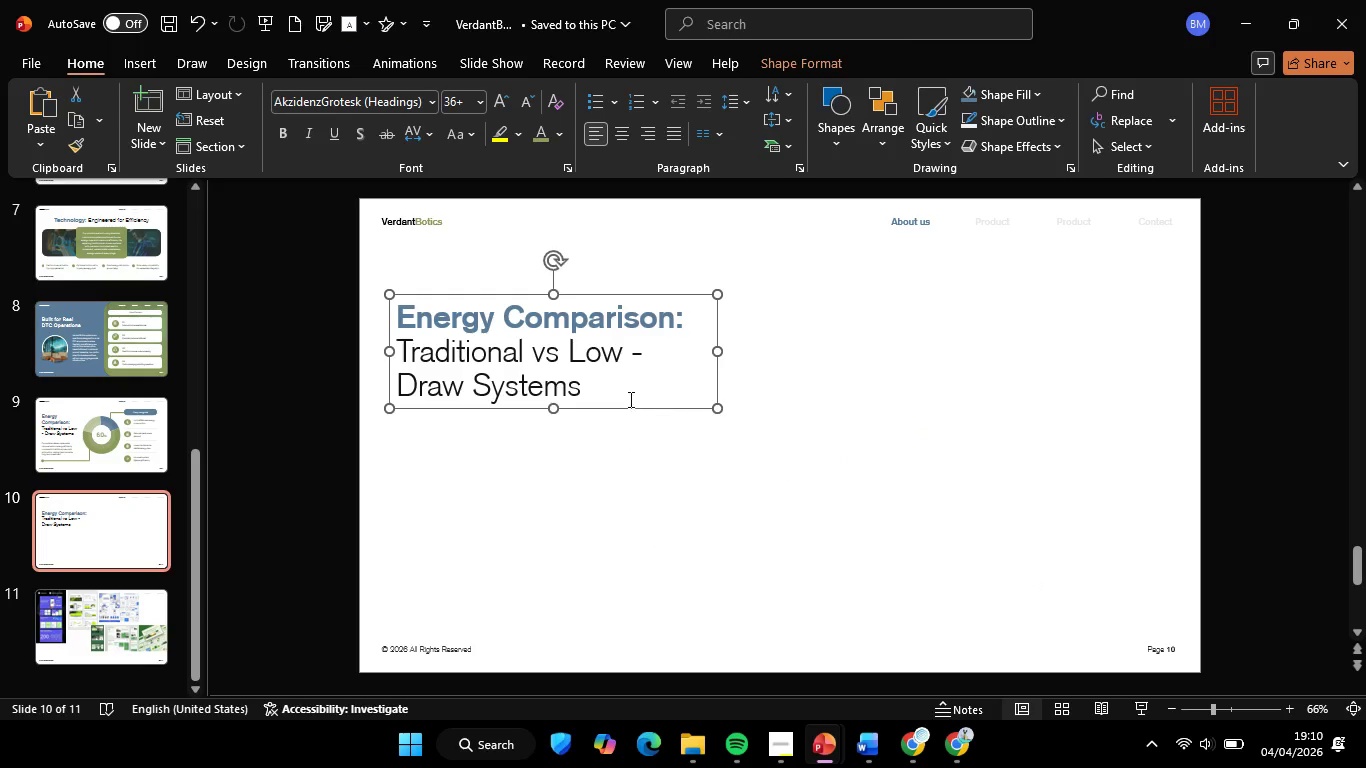 
key(Shift+ShiftLeft)
 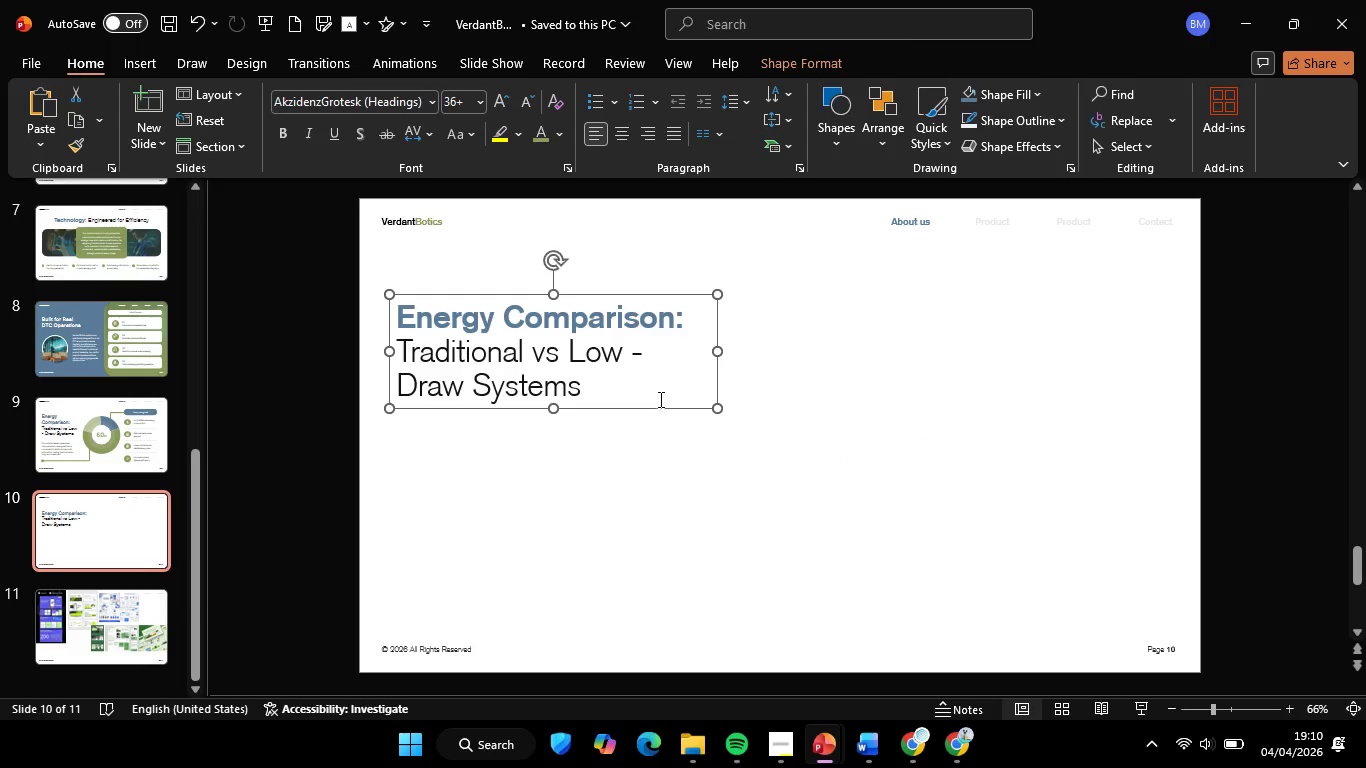 
key(Shift+ShiftLeft)
 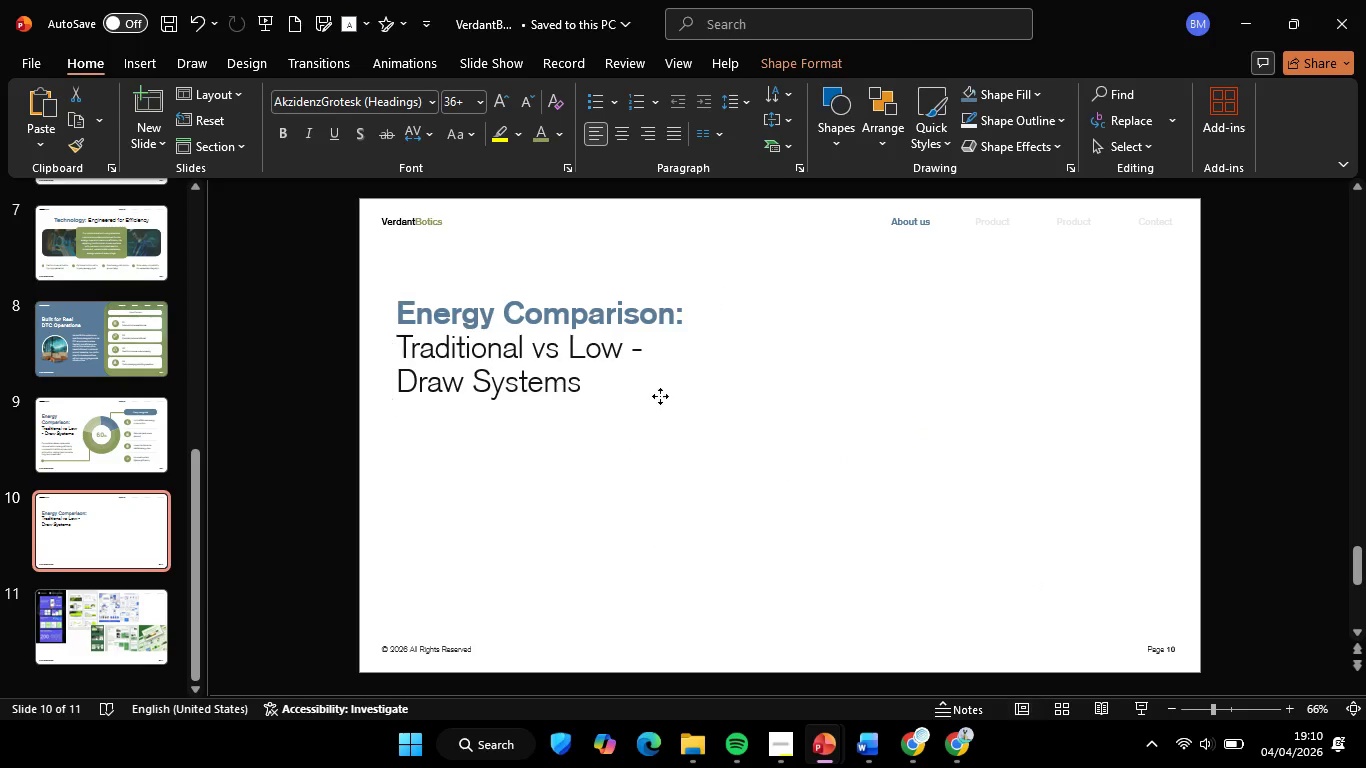 
hold_key(key=ShiftLeft, duration=0.92)
left_click_drag(start_coordinate=[660, 407], to_coordinate=[662, 379])
 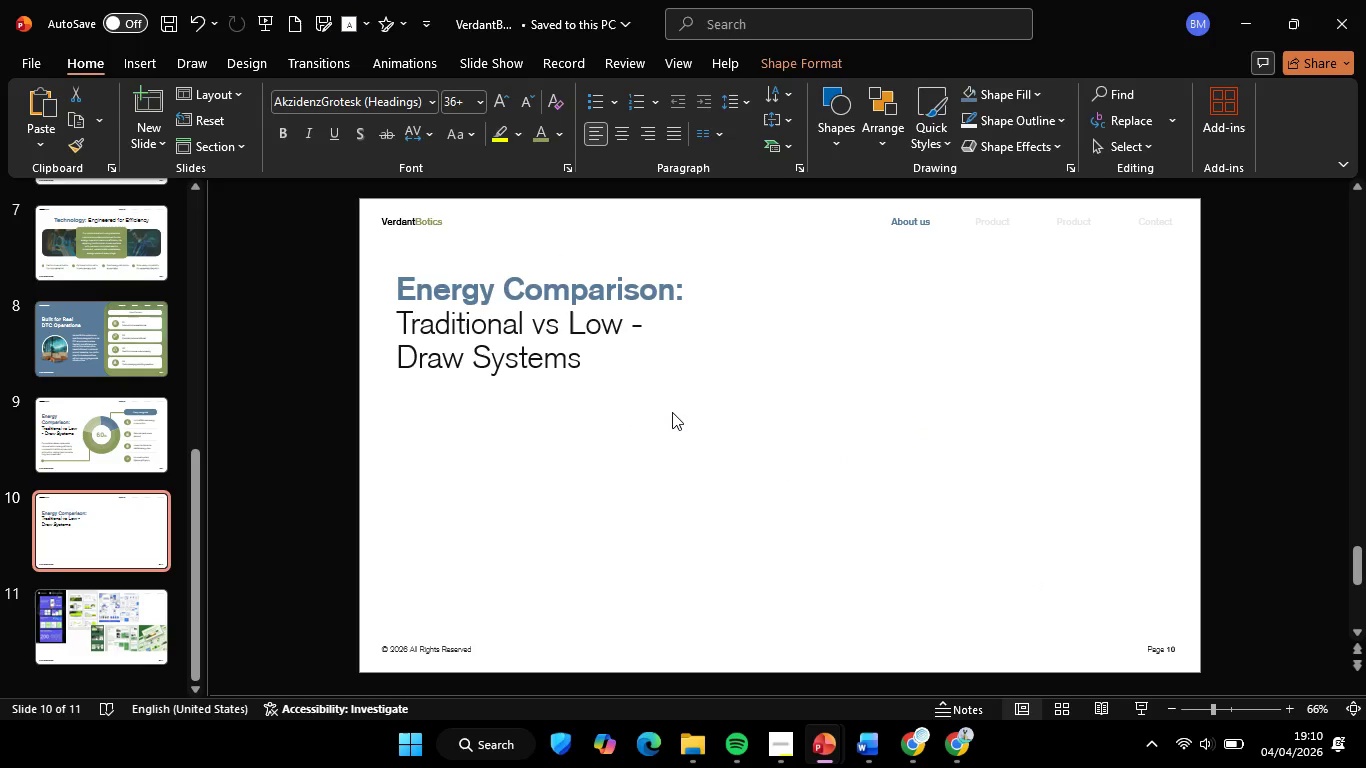 
double_click([672, 412])
 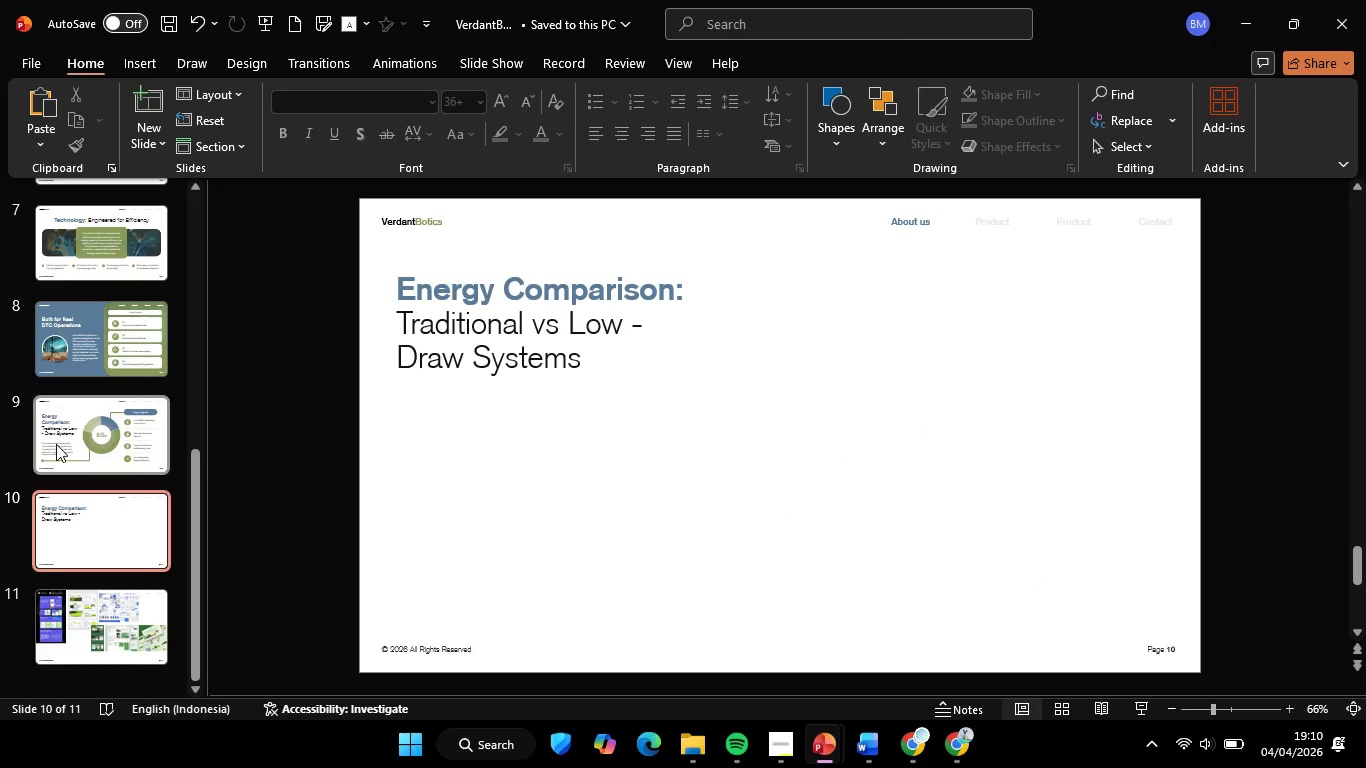 
left_click_drag(start_coordinate=[57, 443], to_coordinate=[64, 445])
 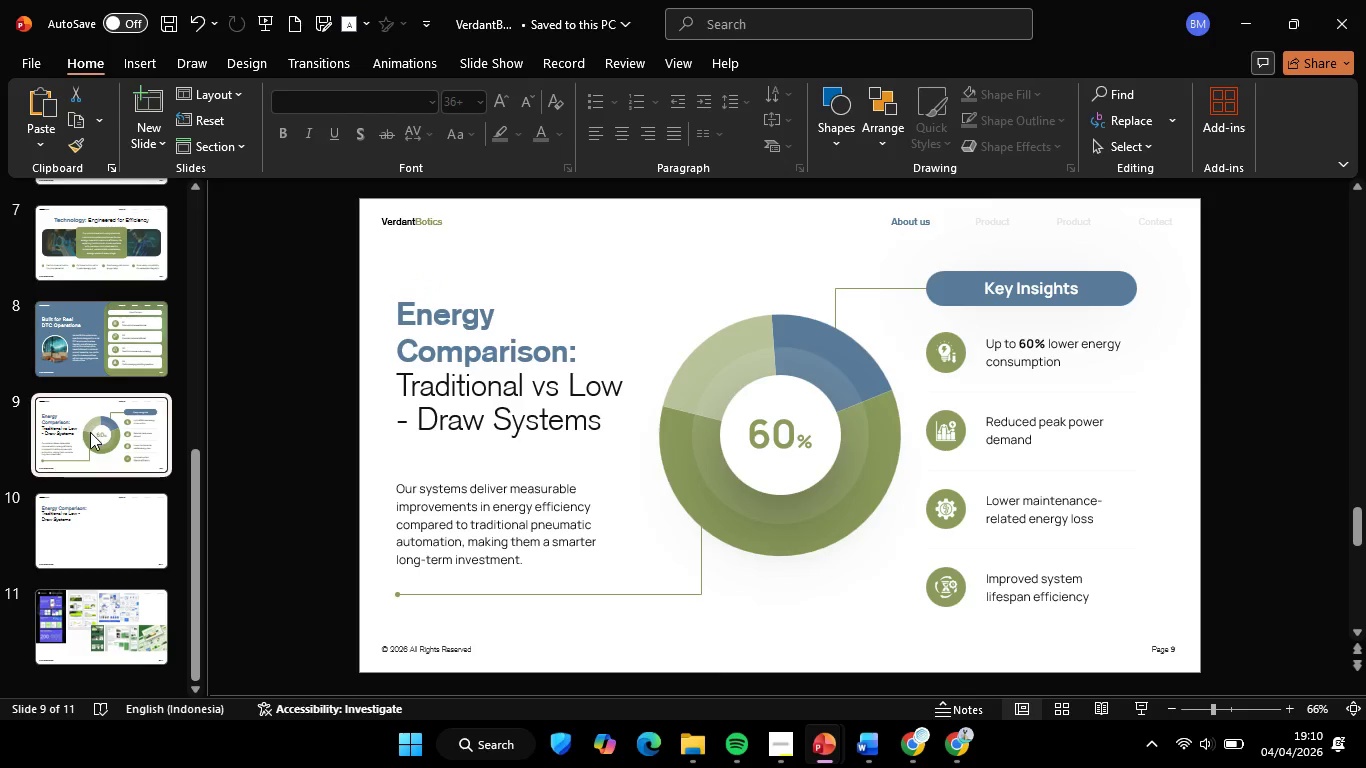 
left_click([79, 527])
 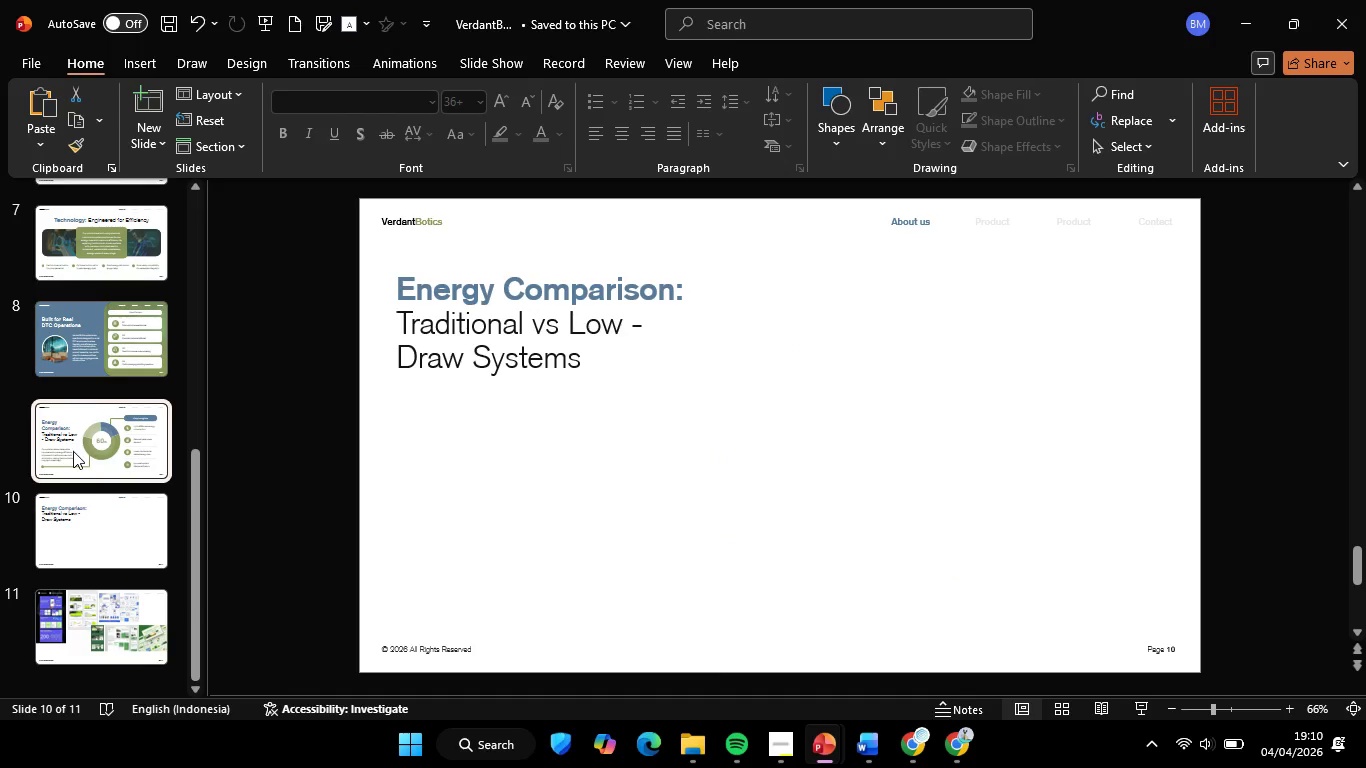 
left_click_drag(start_coordinate=[73, 451], to_coordinate=[80, 455])
 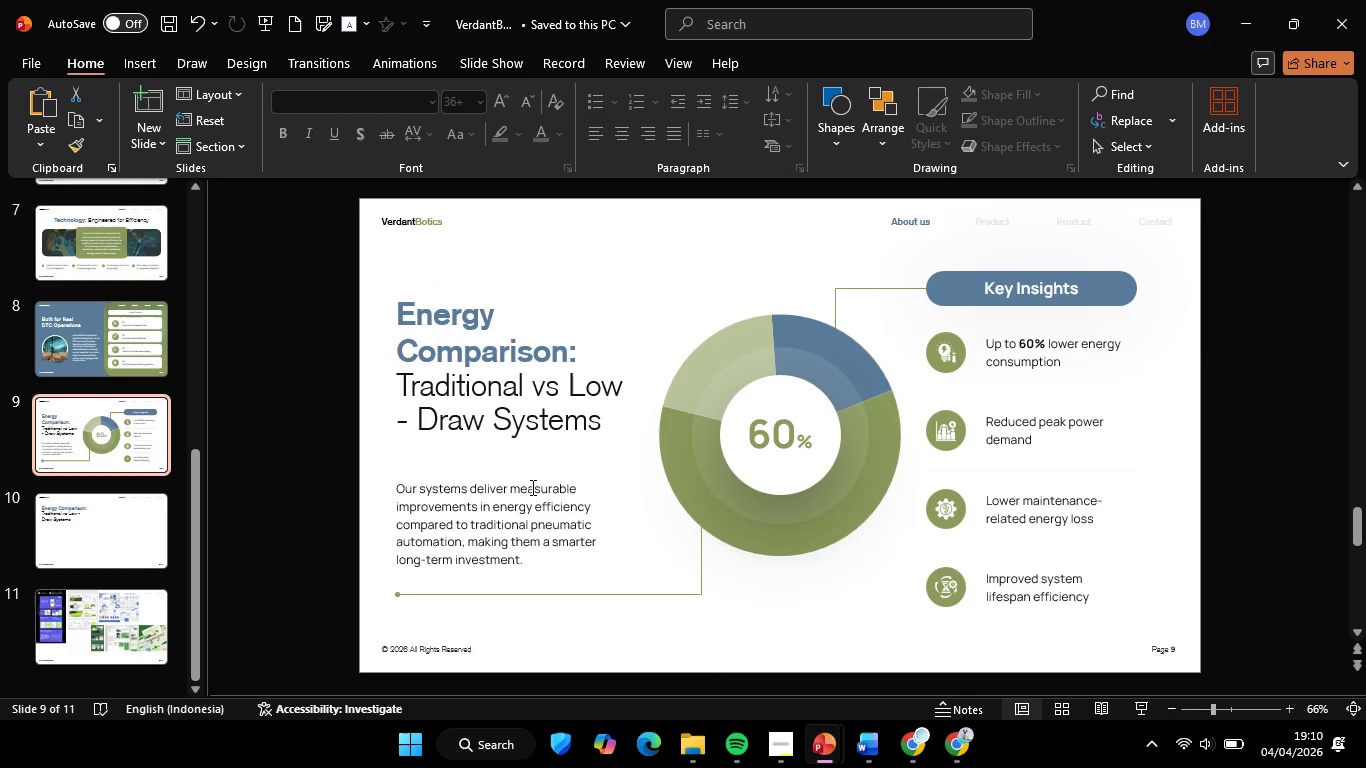 
left_click([531, 487])
 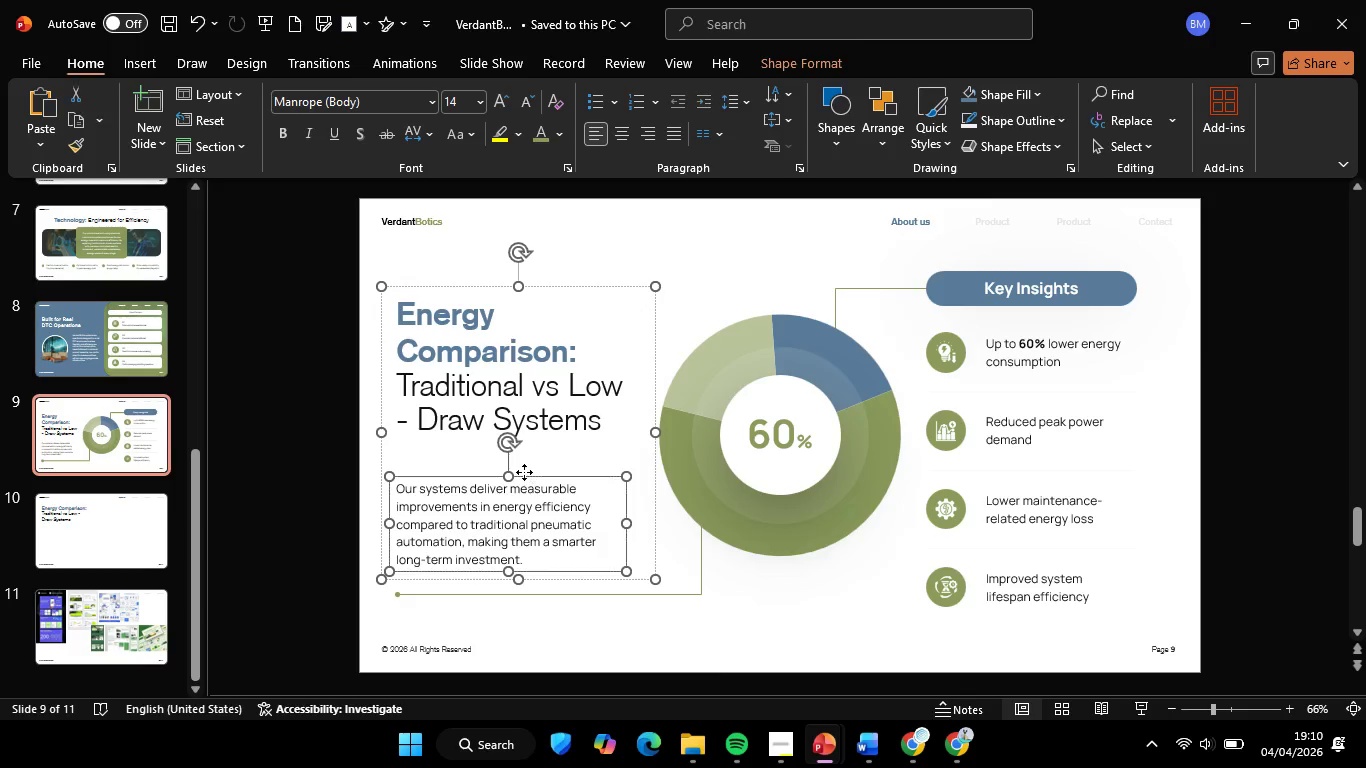 
left_click([524, 472])
 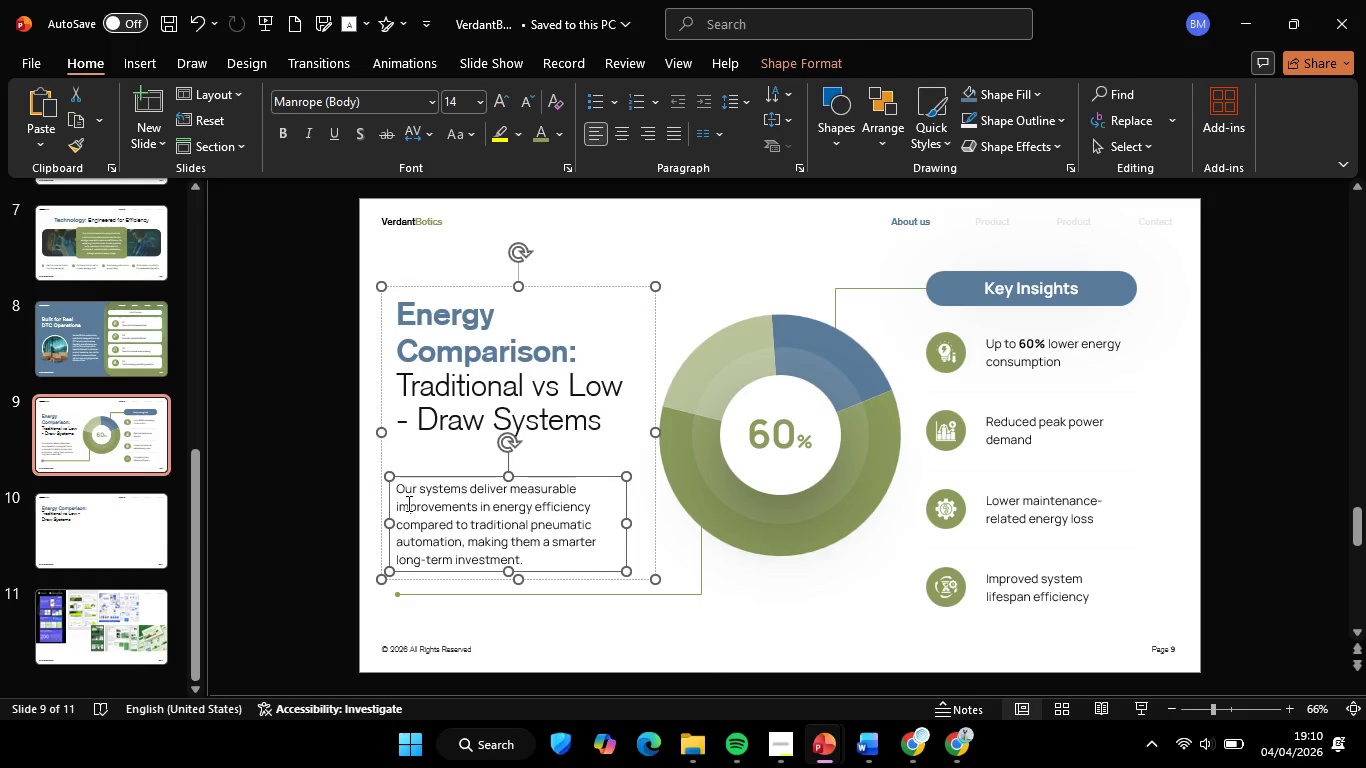 
key(Control+C)
 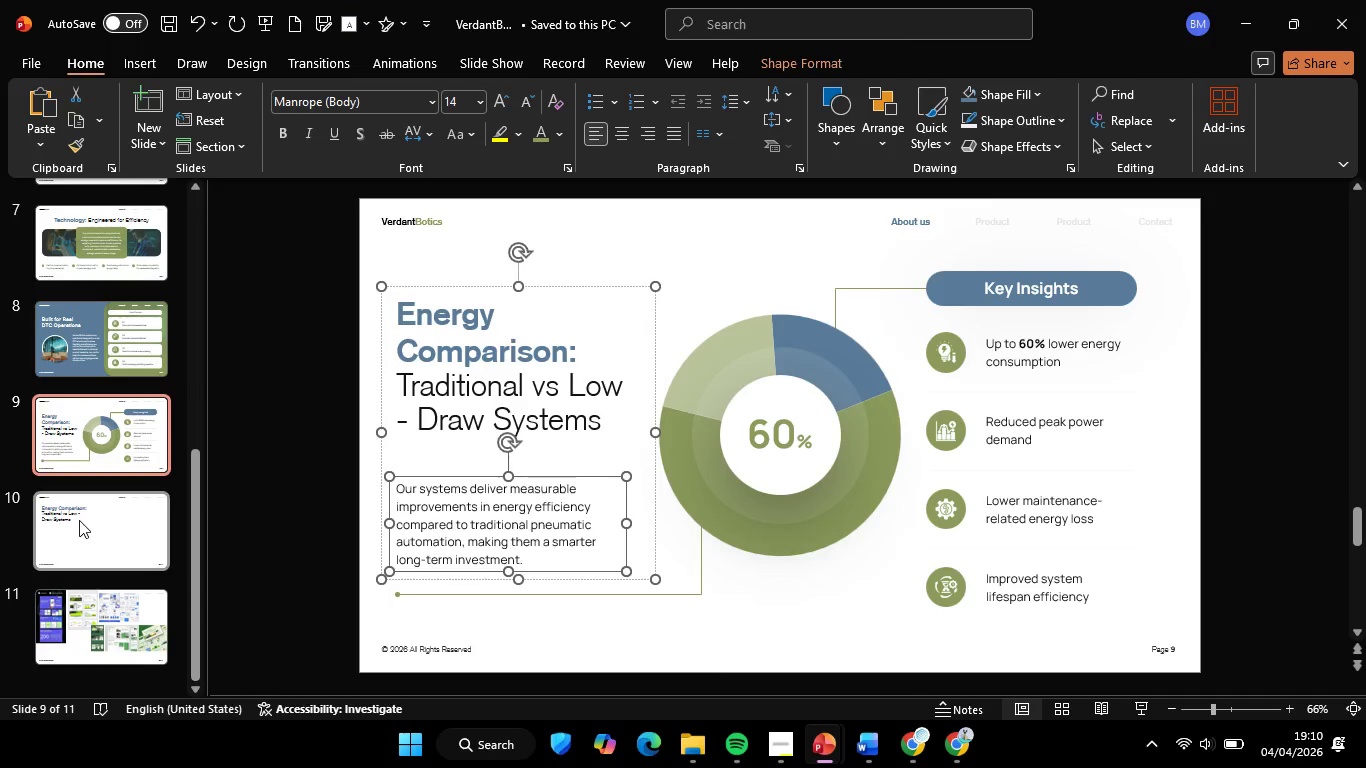 
left_click_drag(start_coordinate=[80, 520], to_coordinate=[86, 525])
 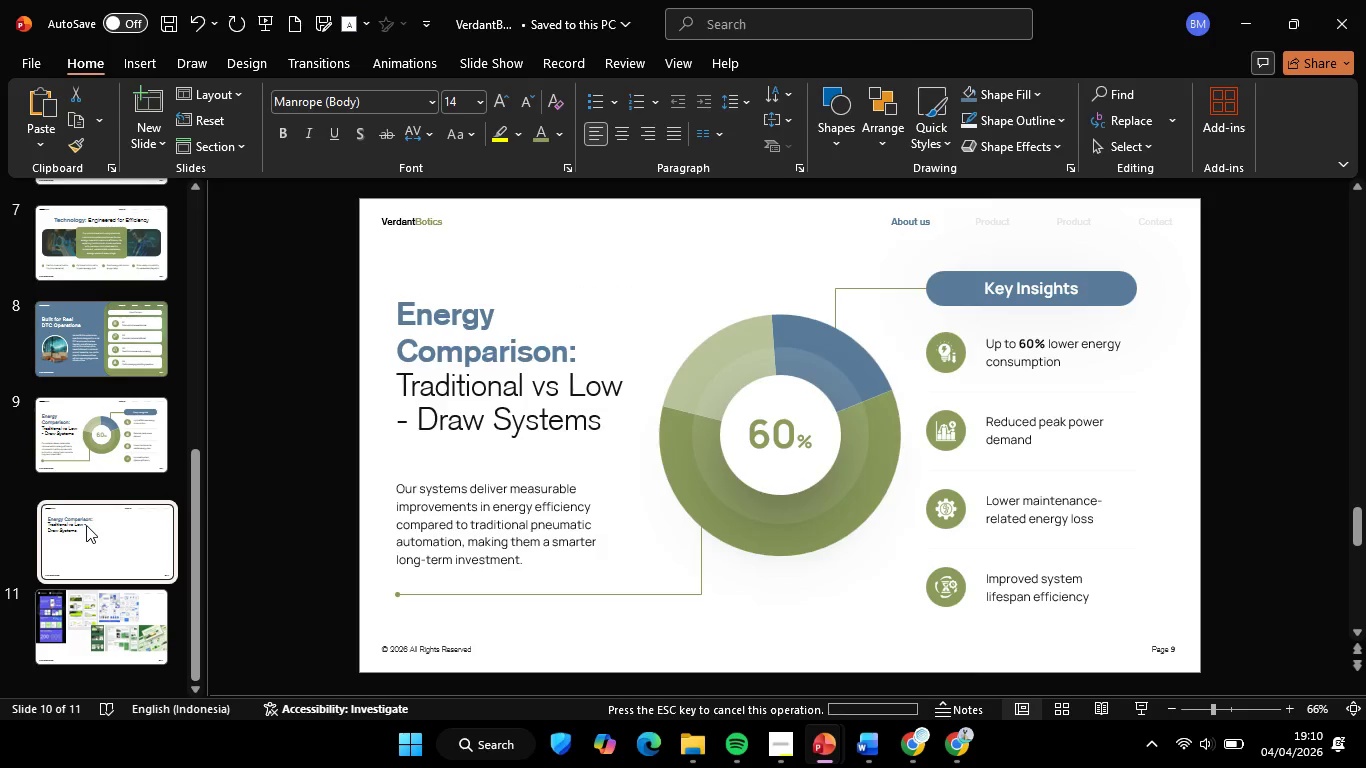 
key(Control+V)
 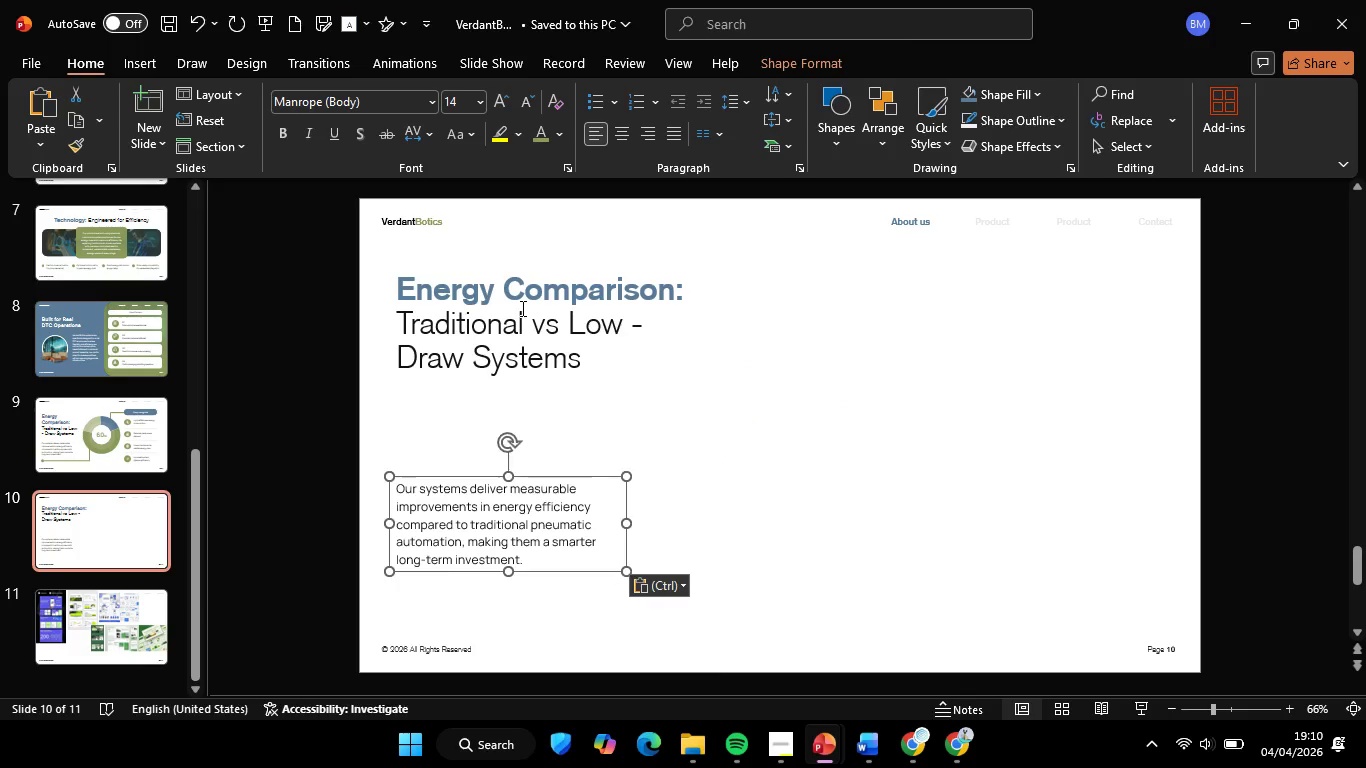 
left_click([521, 308])
 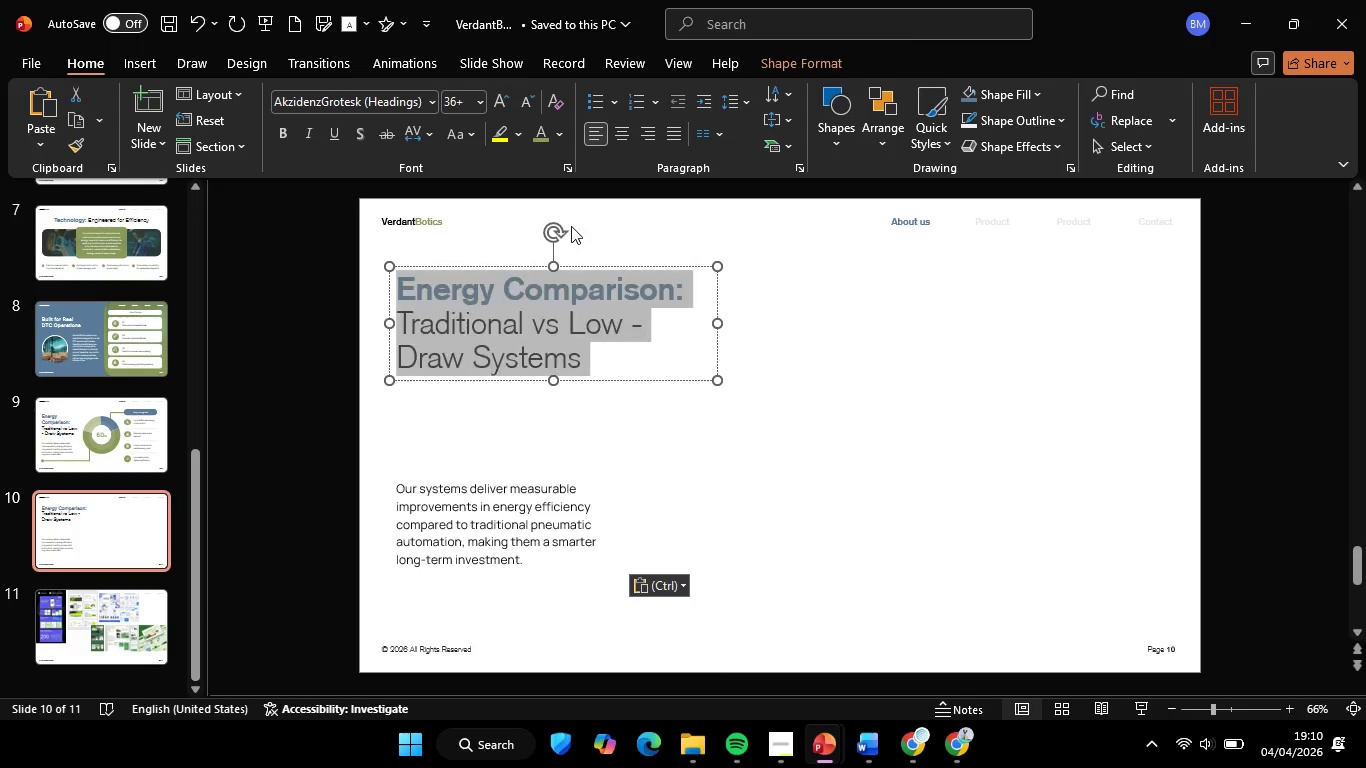 
key(Control+ControlLeft)
 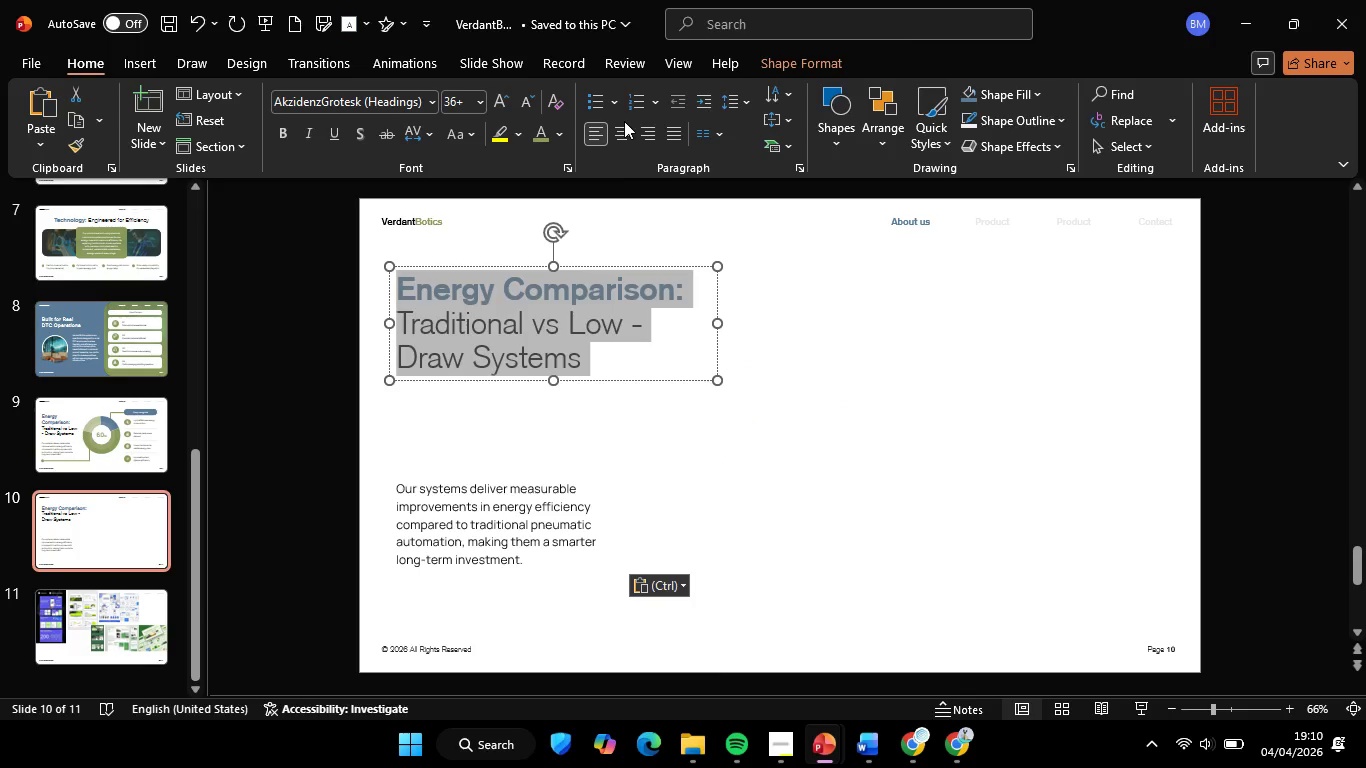 
key(Control+A)
 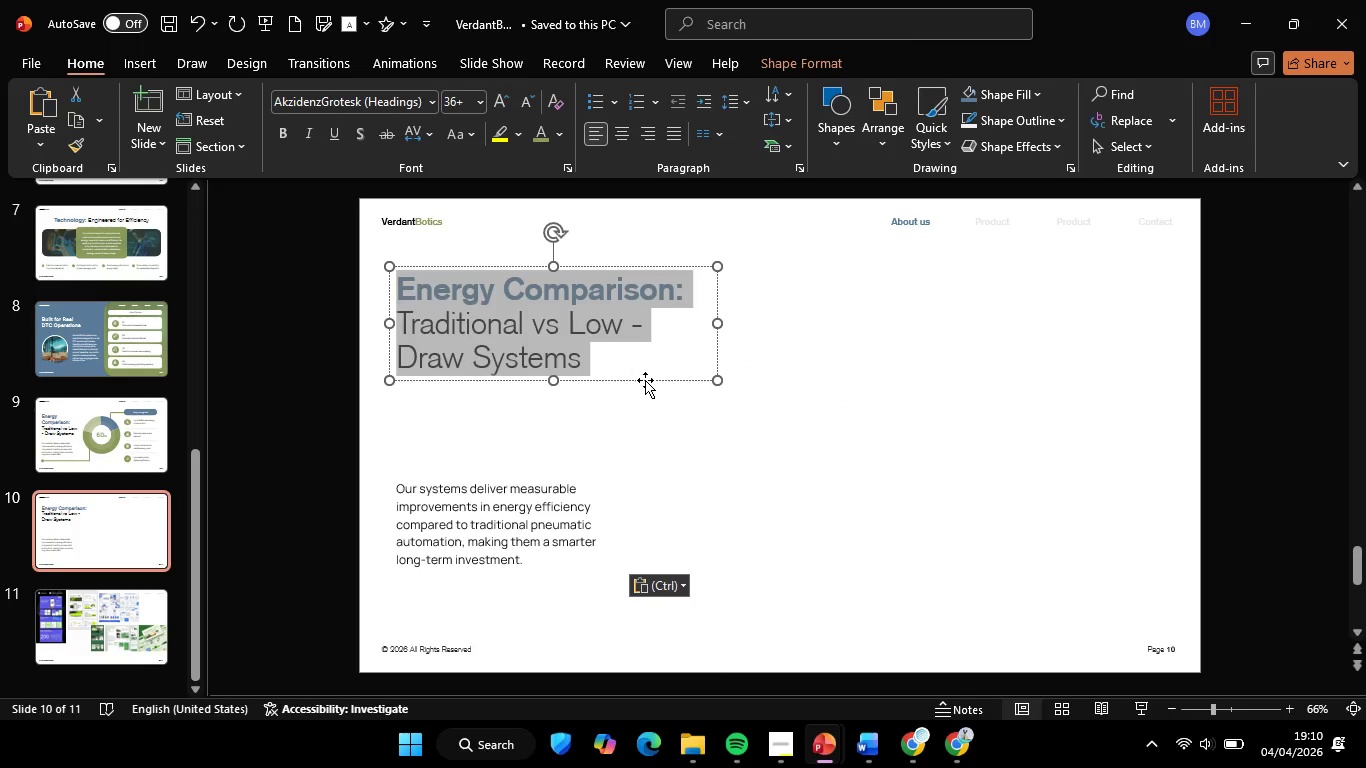 
hold_key(key=ShiftLeft, duration=2.81)
left_click_drag(start_coordinate=[645, 380], to_coordinate=[658, 451])
 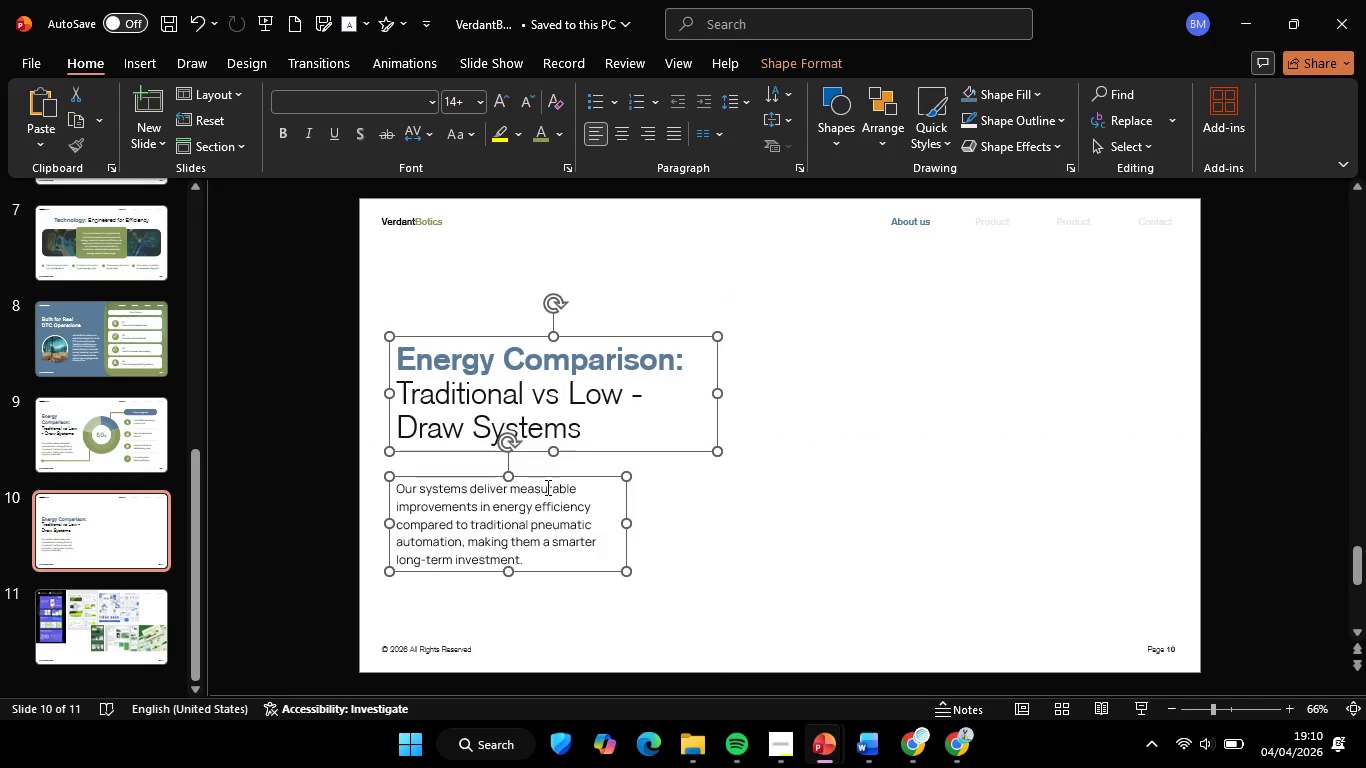 
left_click([546, 487])
 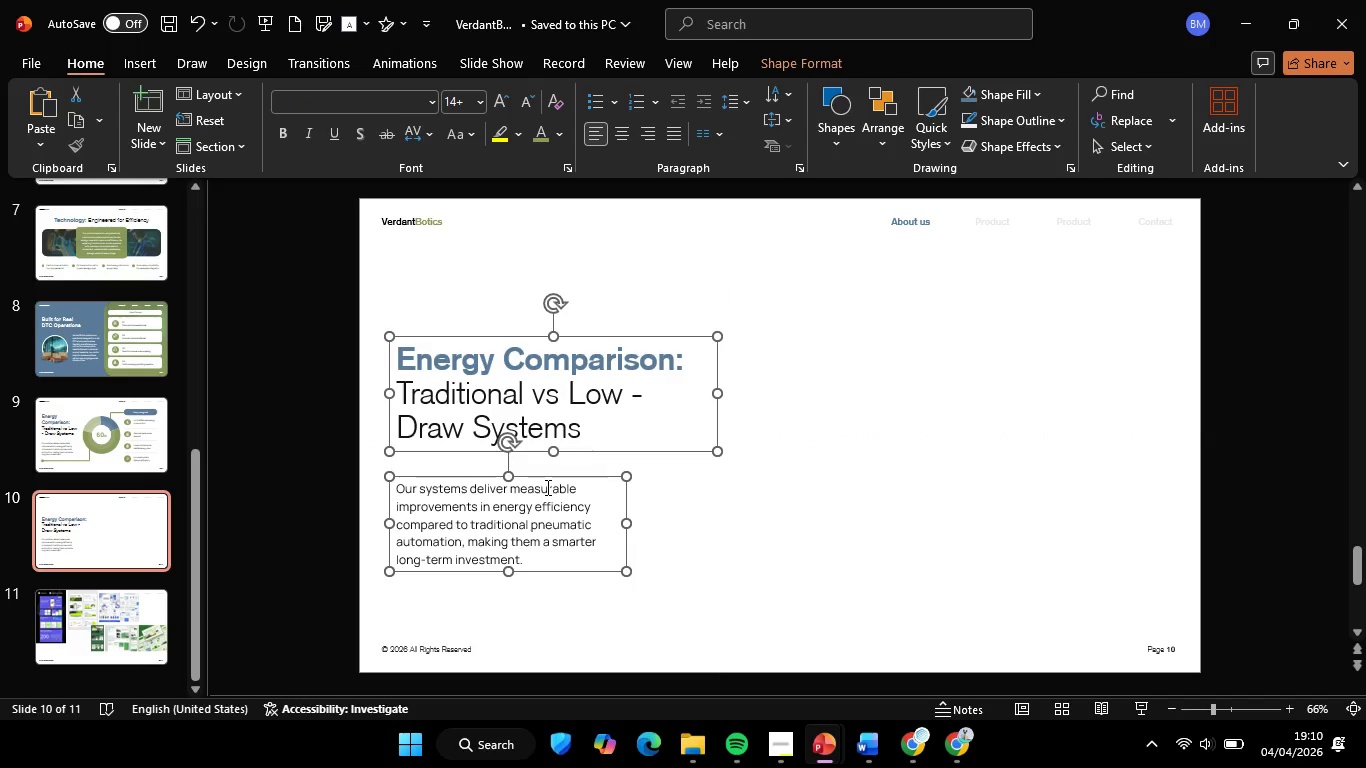 
key(Control+G)
 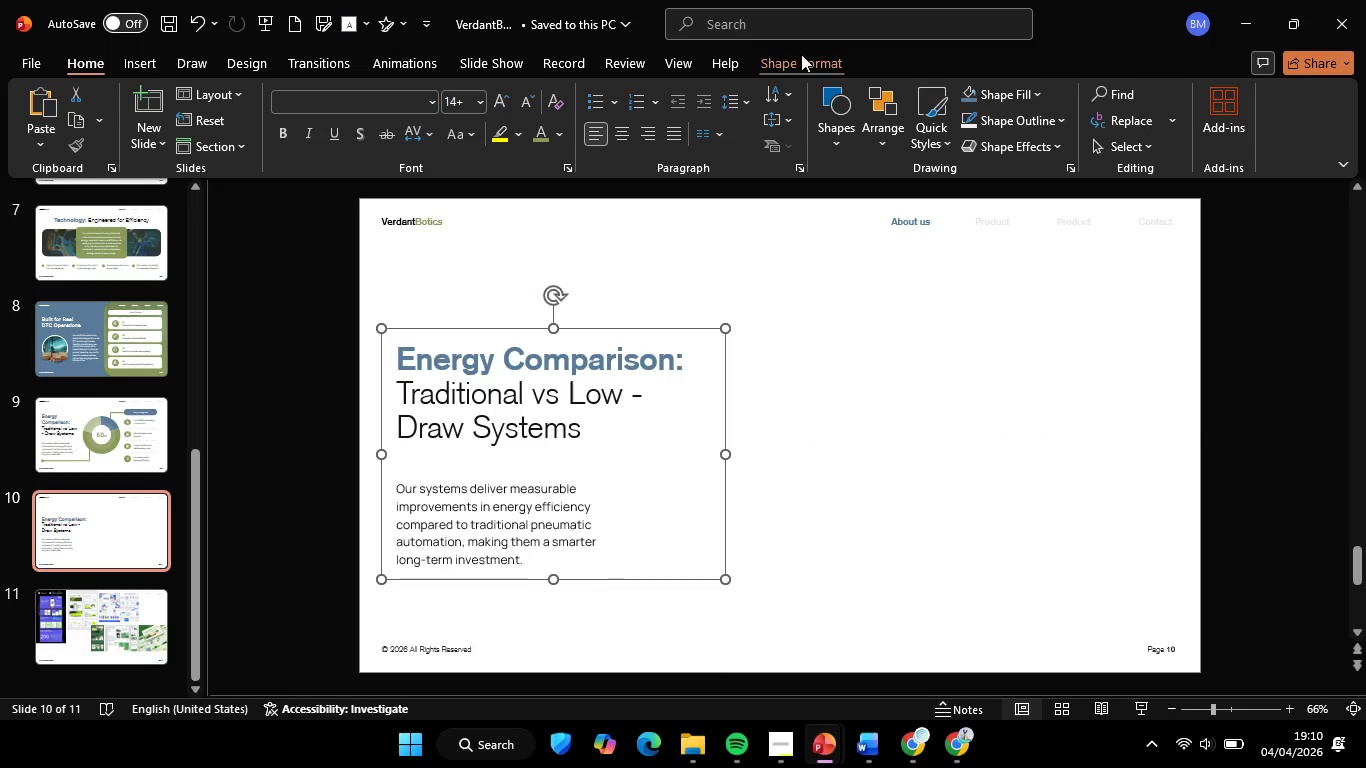 
mouse_move([815, 65])
 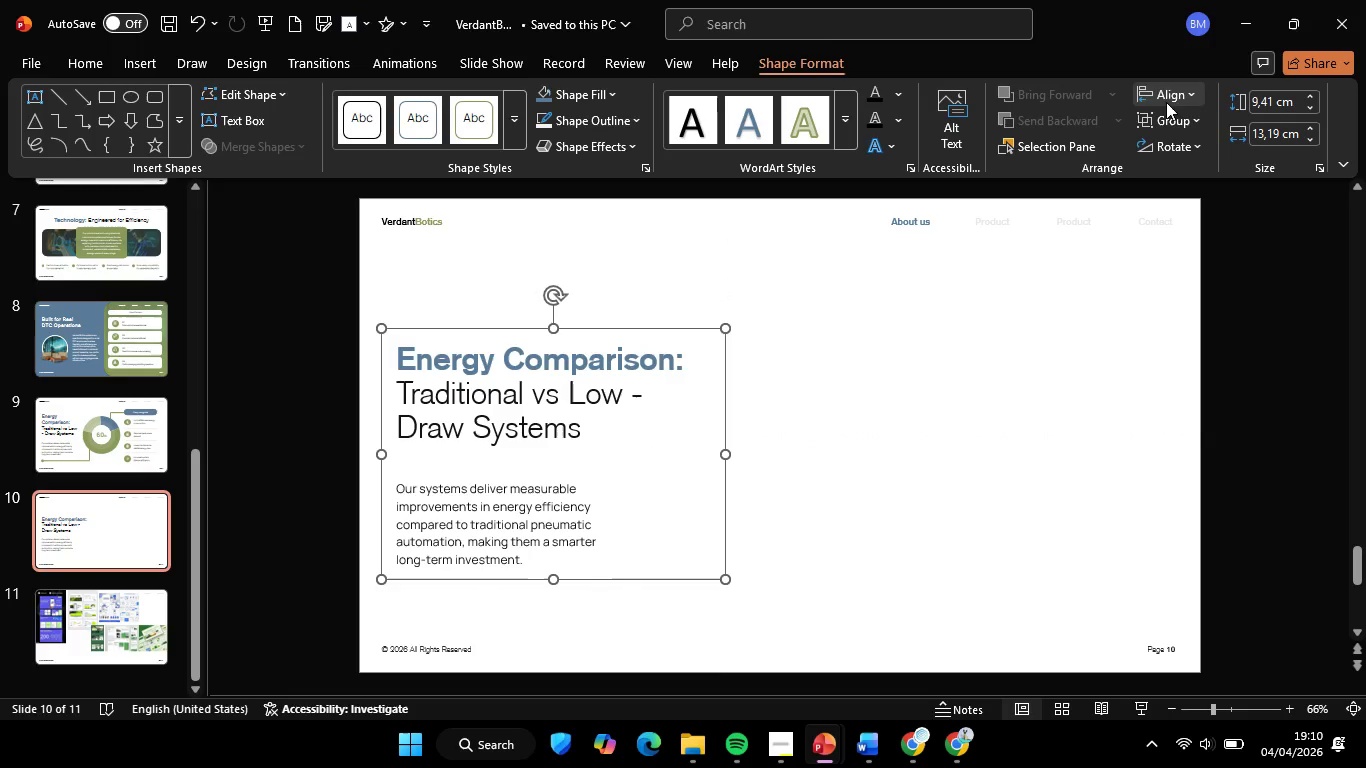 
left_click([1169, 99])
 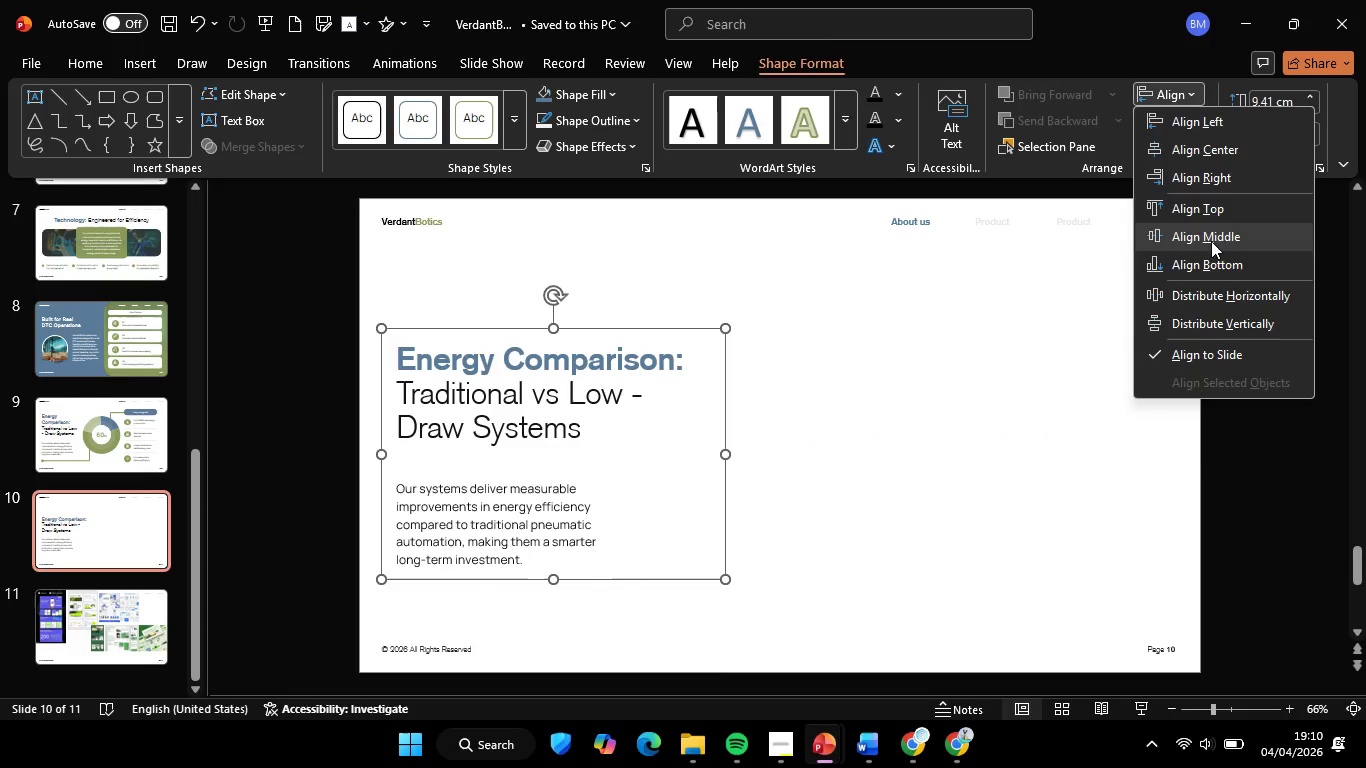 
left_click([1211, 241])
 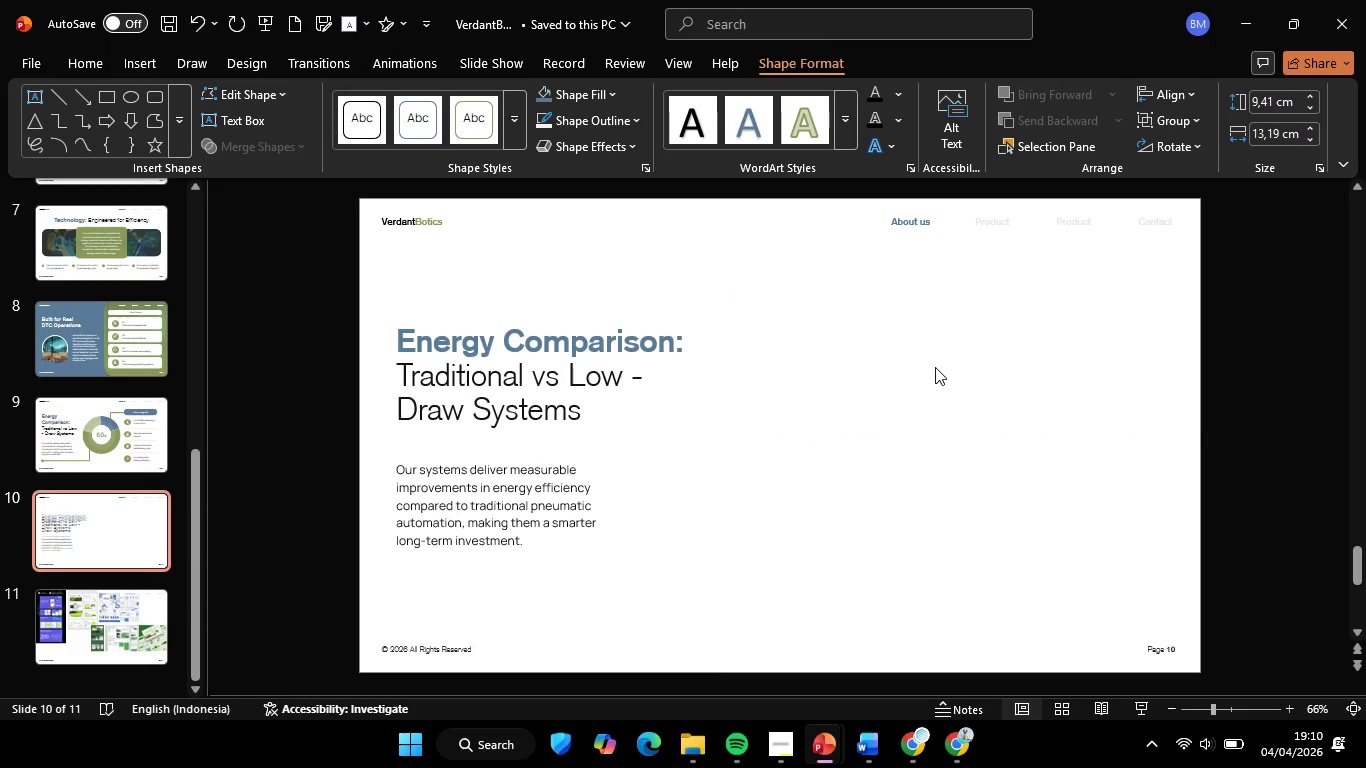 
triple_click([935, 367])
 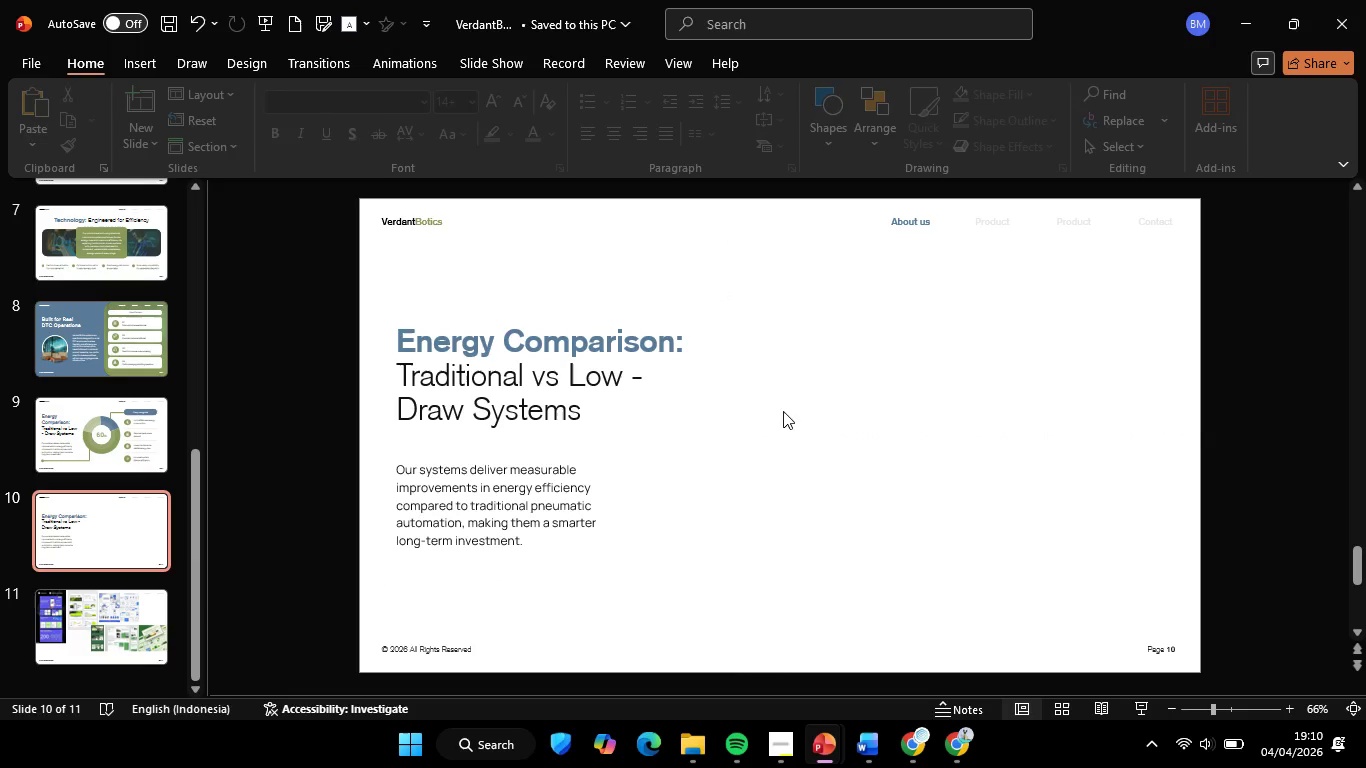 
left_click([586, 382])
 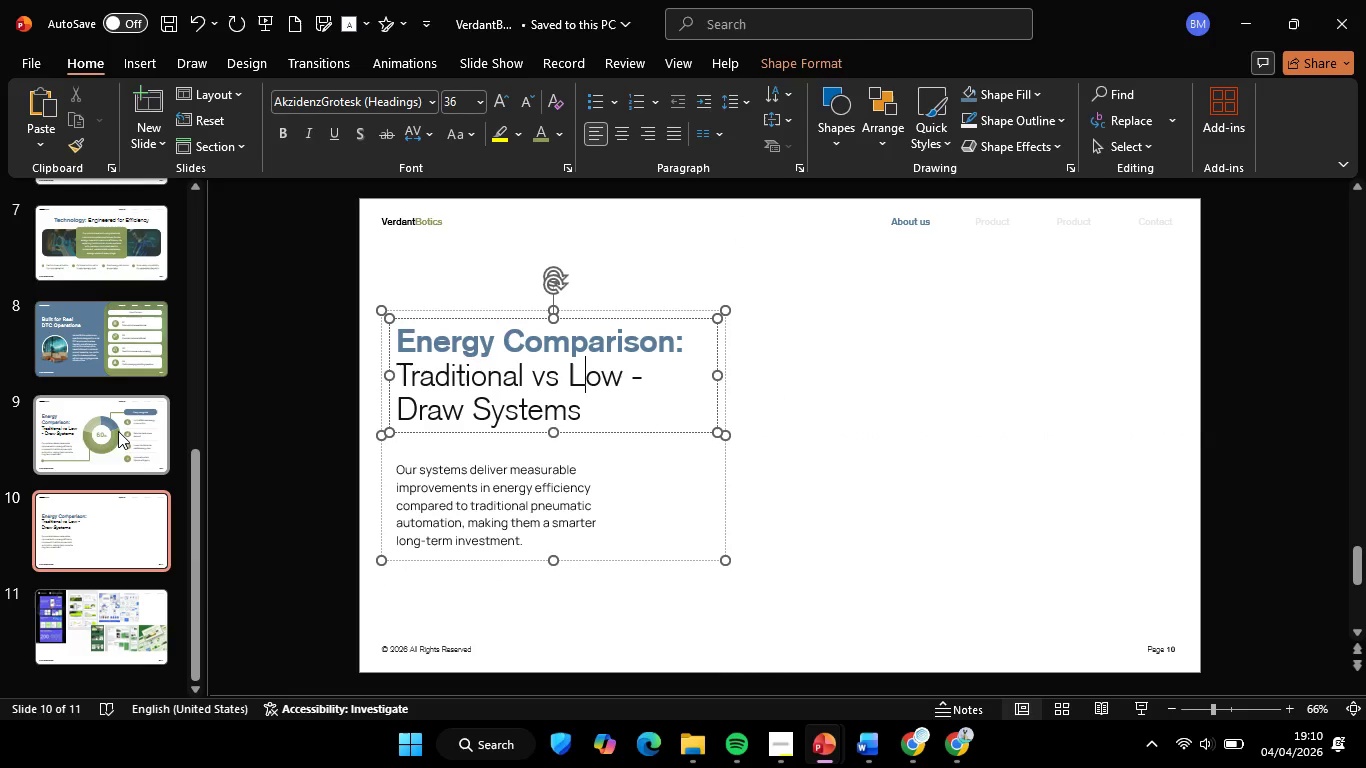 
left_click([77, 437])
 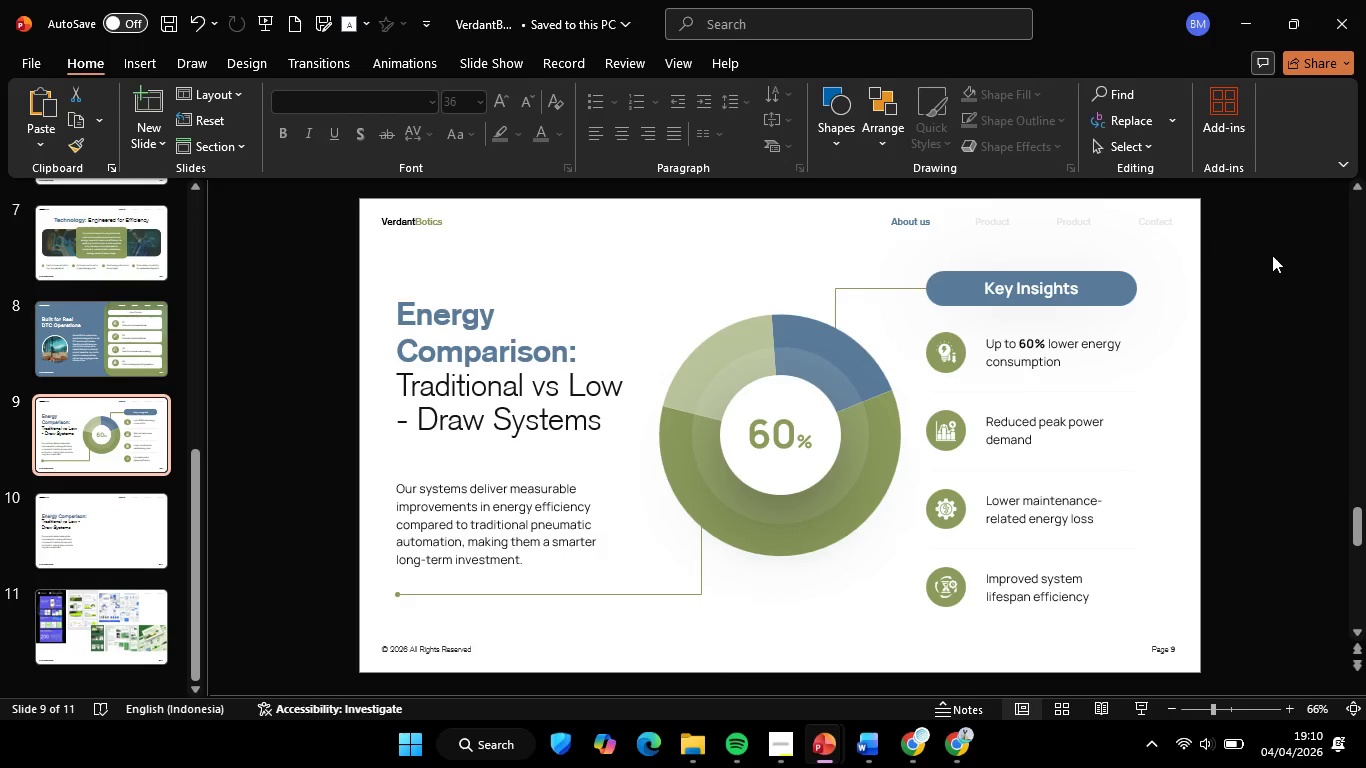 
left_click([1272, 256])
 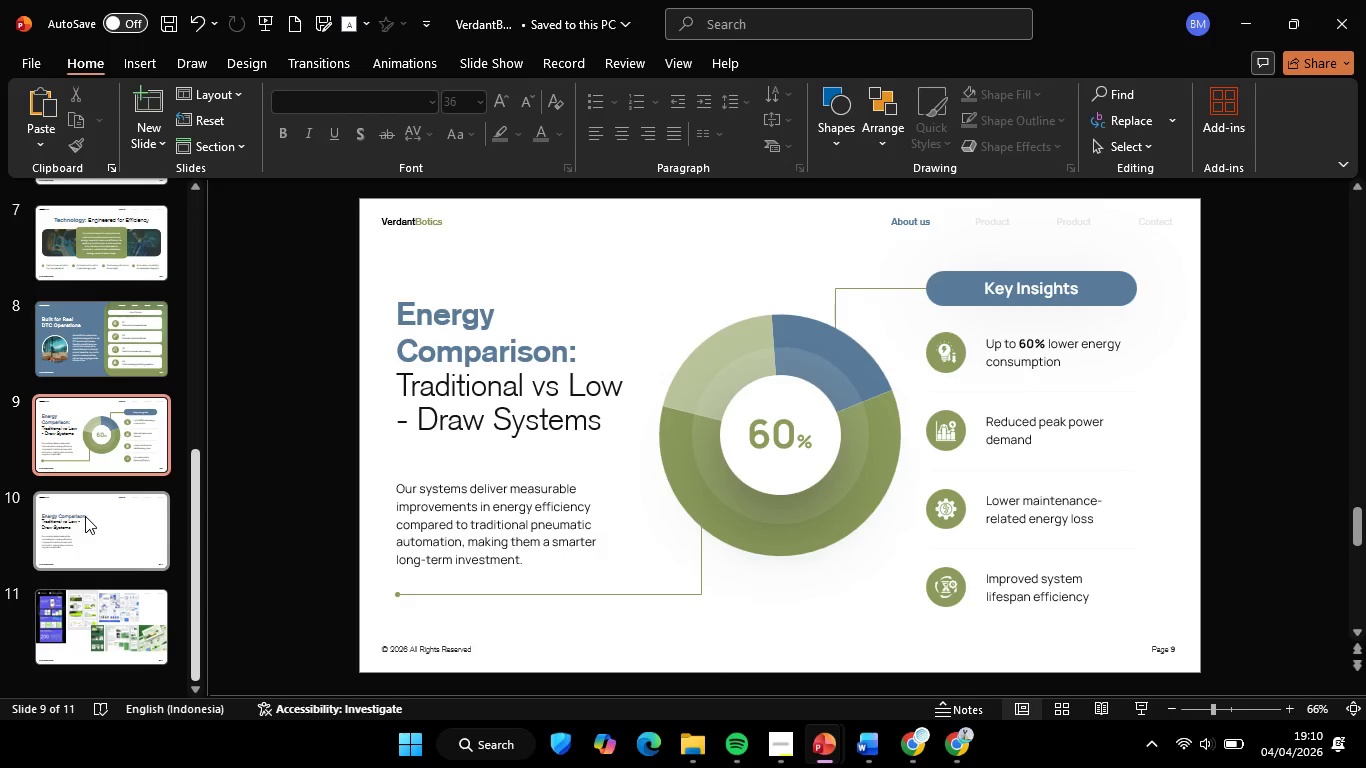 
left_click([85, 516])
 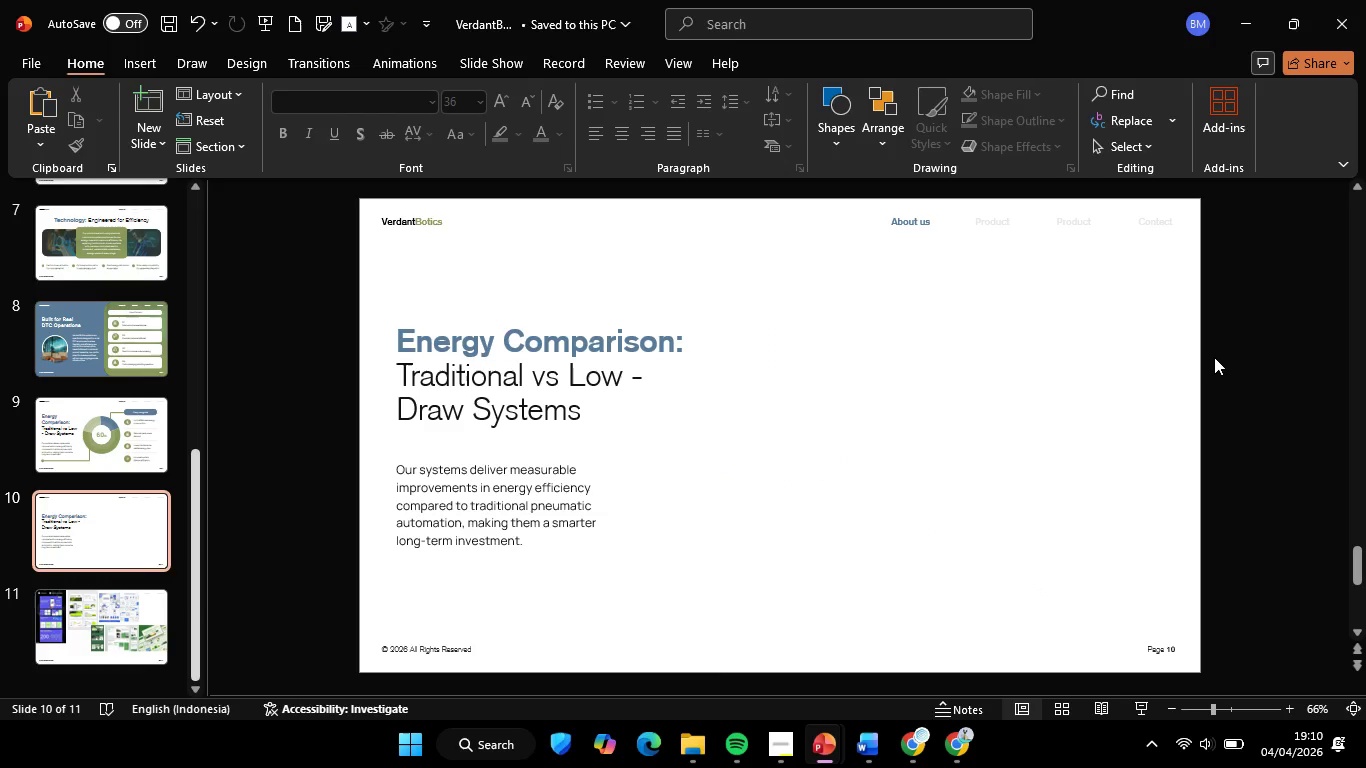 
left_click([1214, 357])
 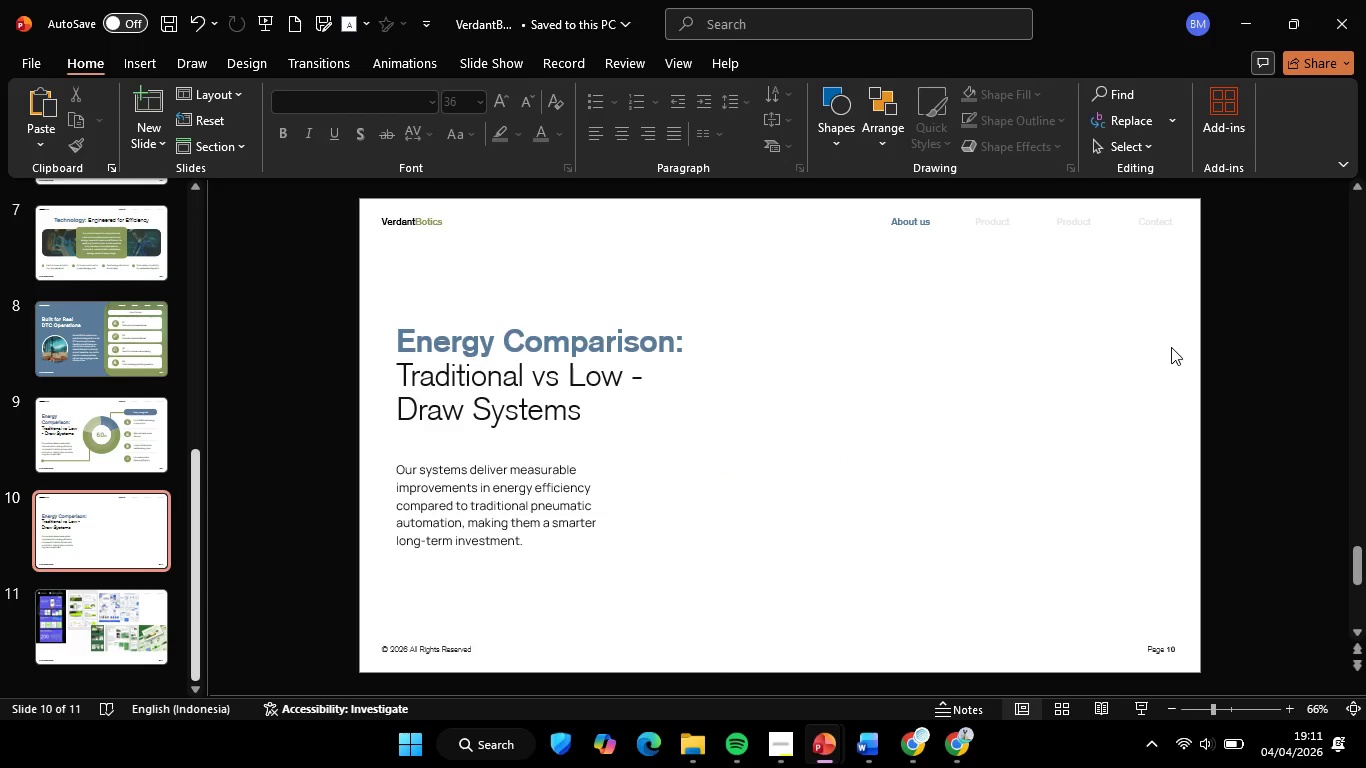 
left_click([1157, 348])
 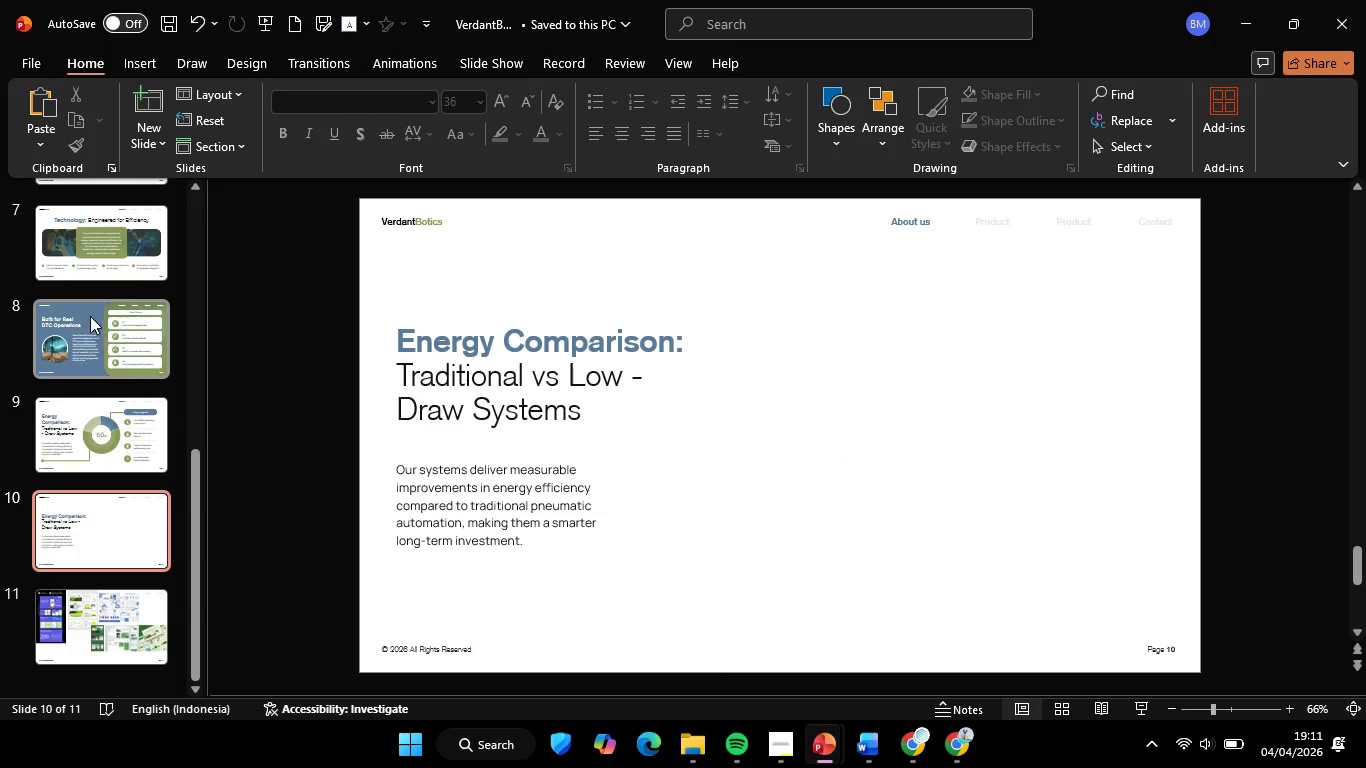 
scroll: coordinate [127, 478], scroll_direction: up, amount: 16.0
 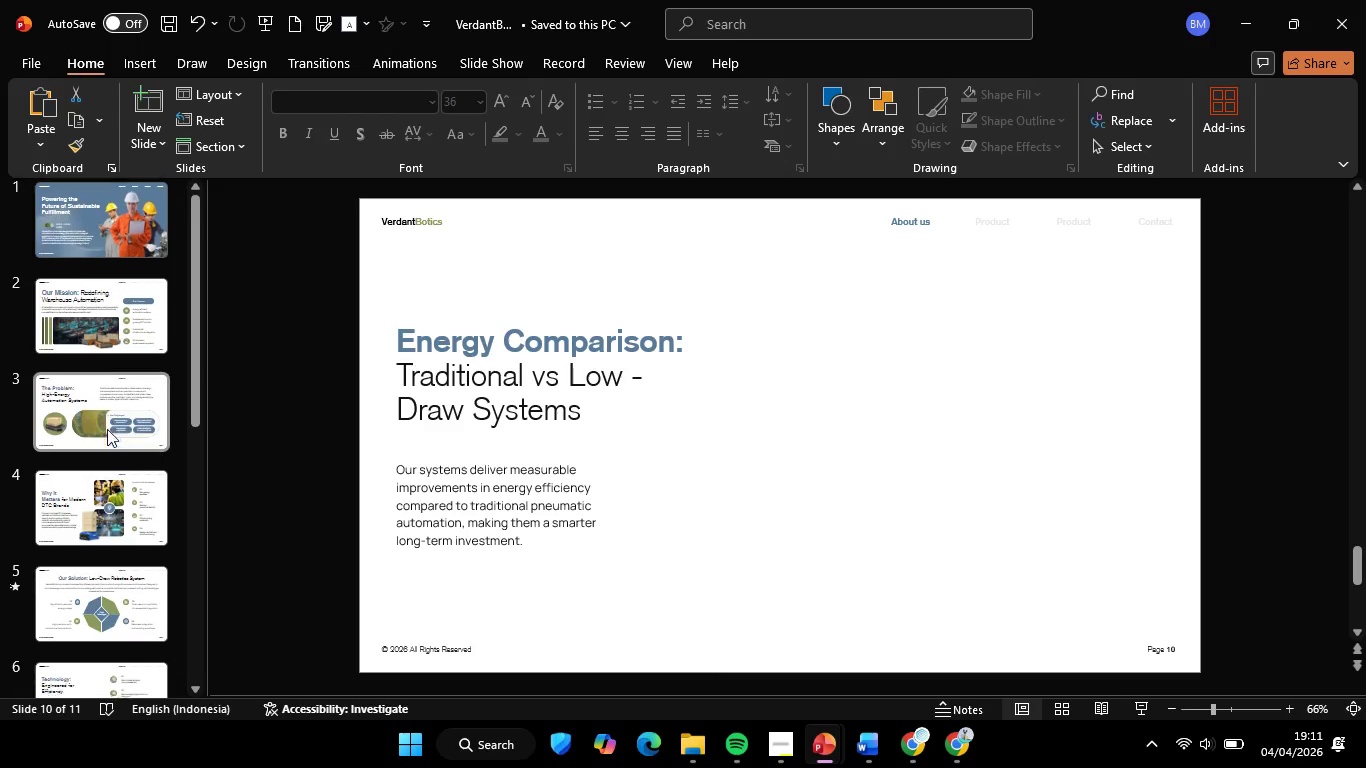 
scroll: coordinate [119, 468], scroll_direction: down, amount: 13.0
 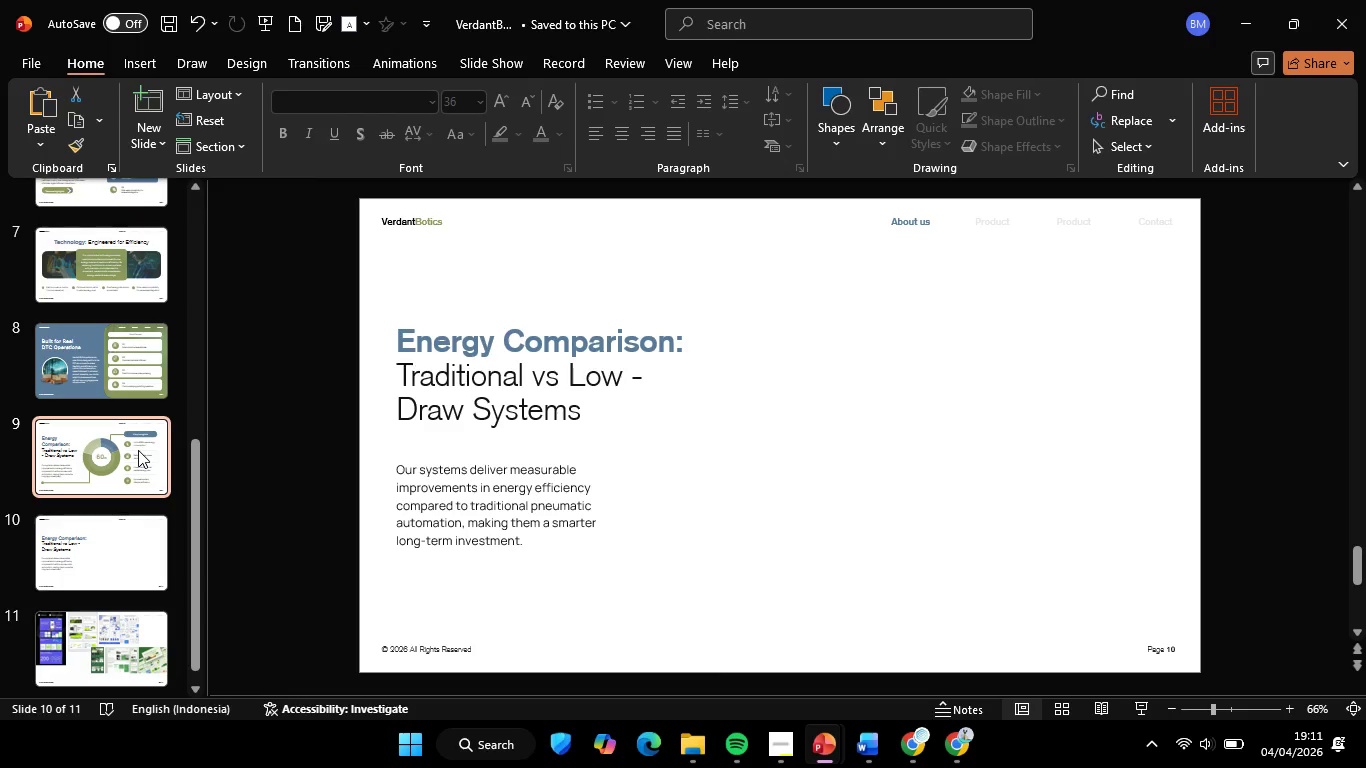 
left_click([138, 450])
 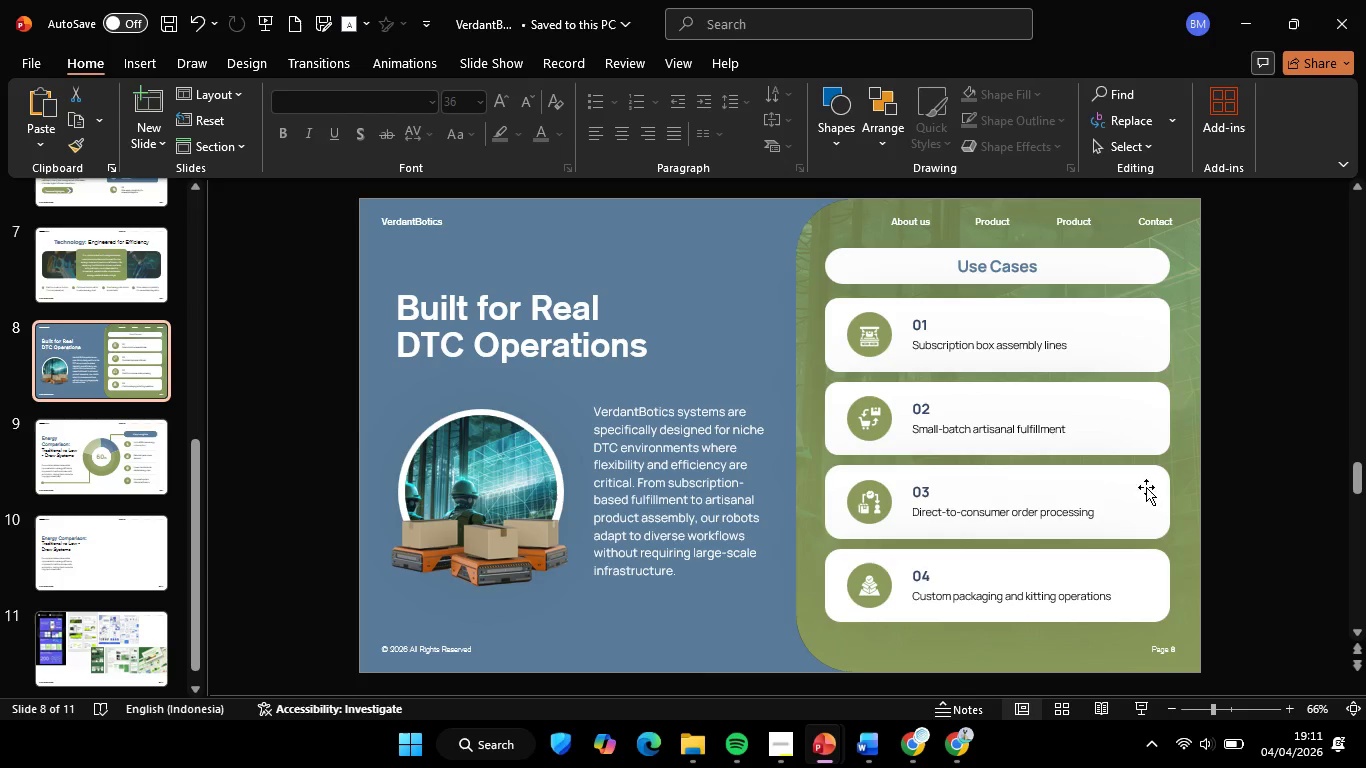 
left_click([1148, 480])
 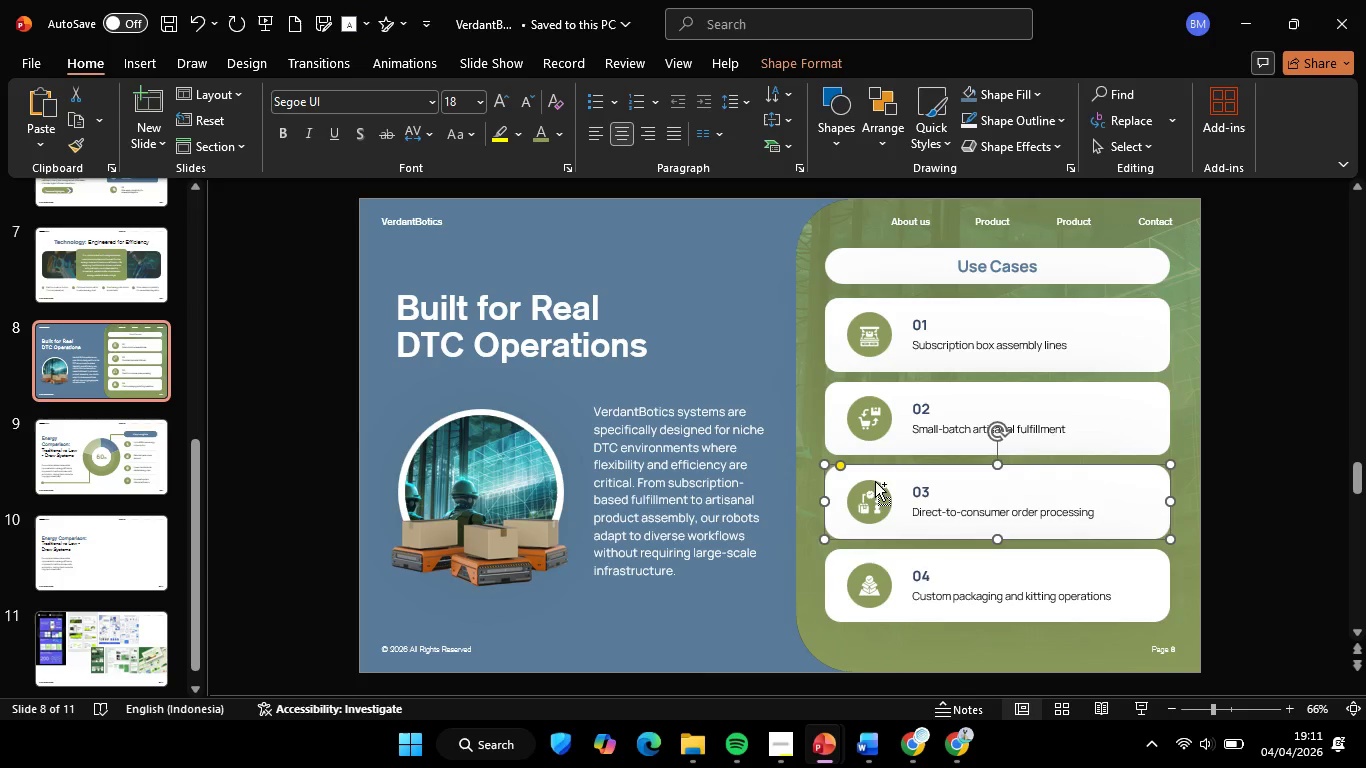 
key(Control+C)
 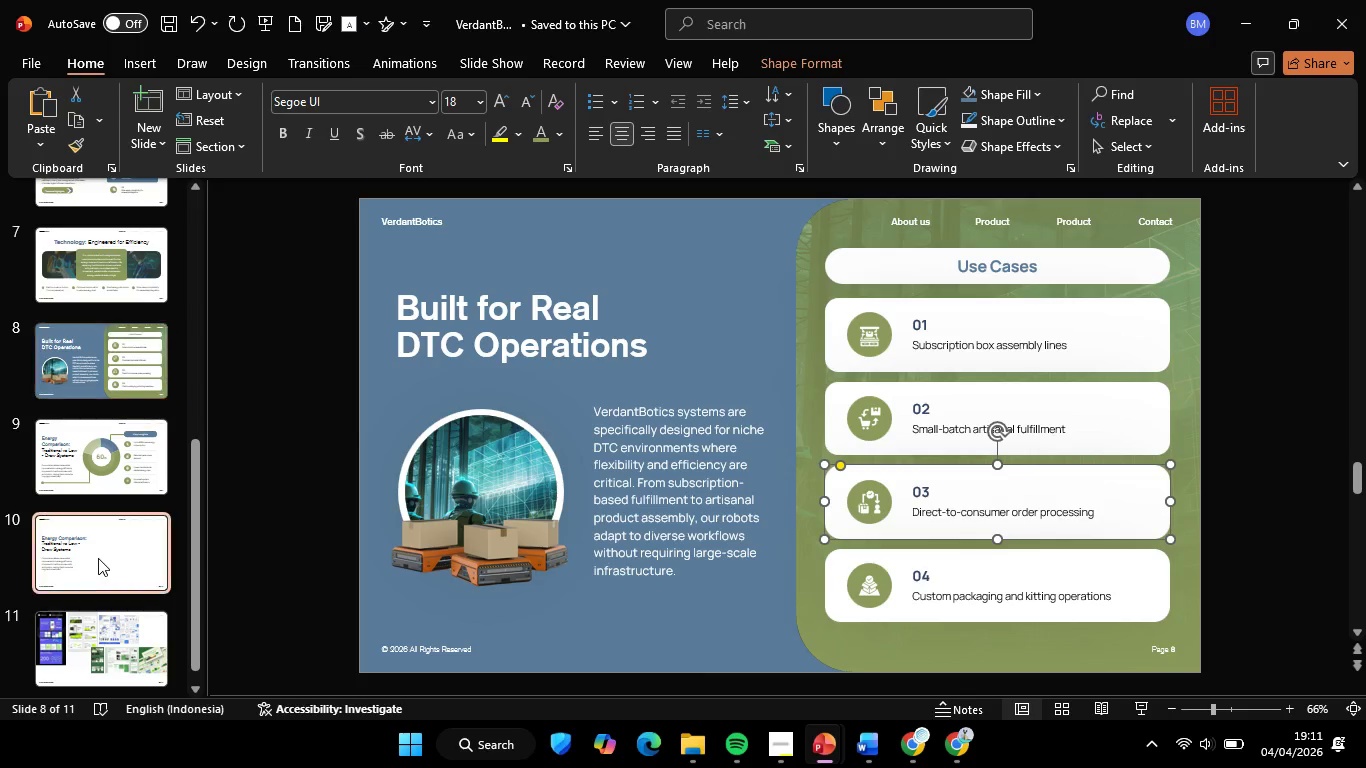 
left_click([98, 558])
 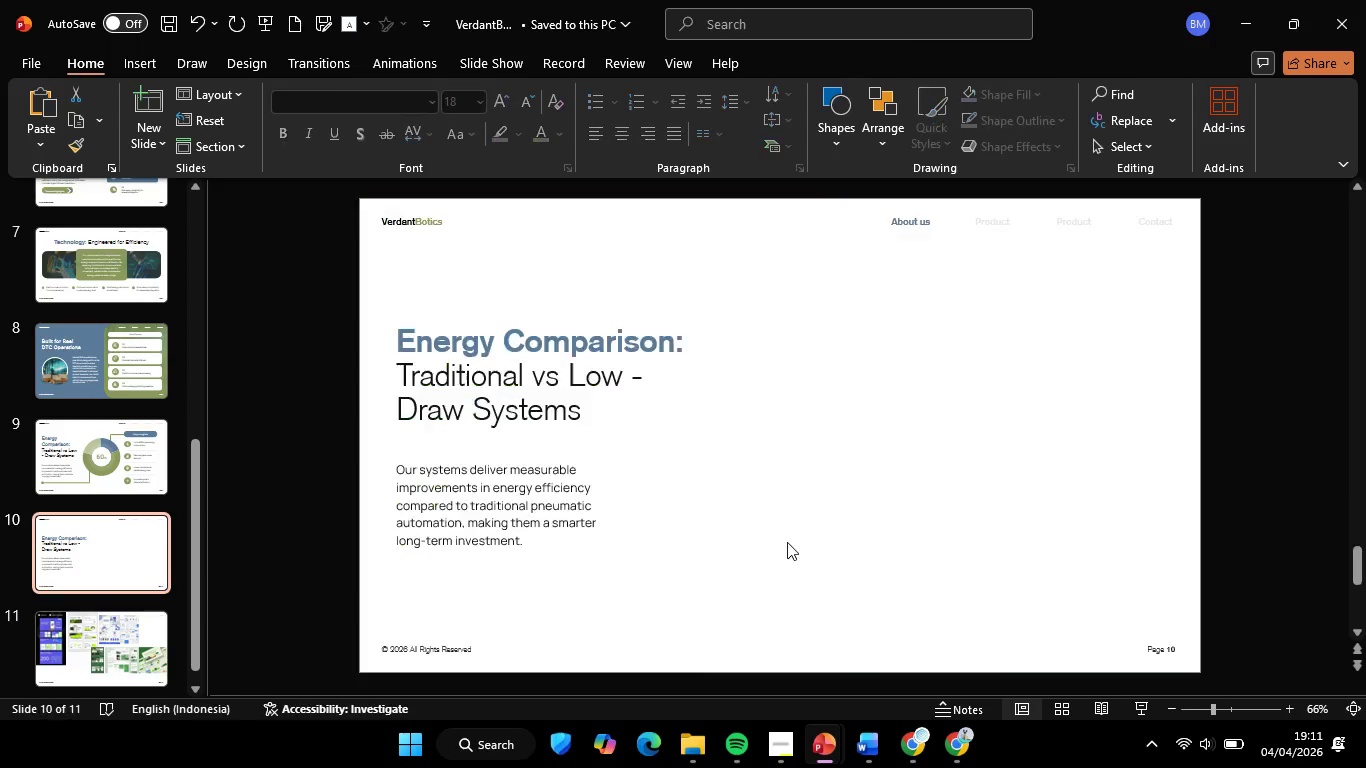 
key(Control+V)
 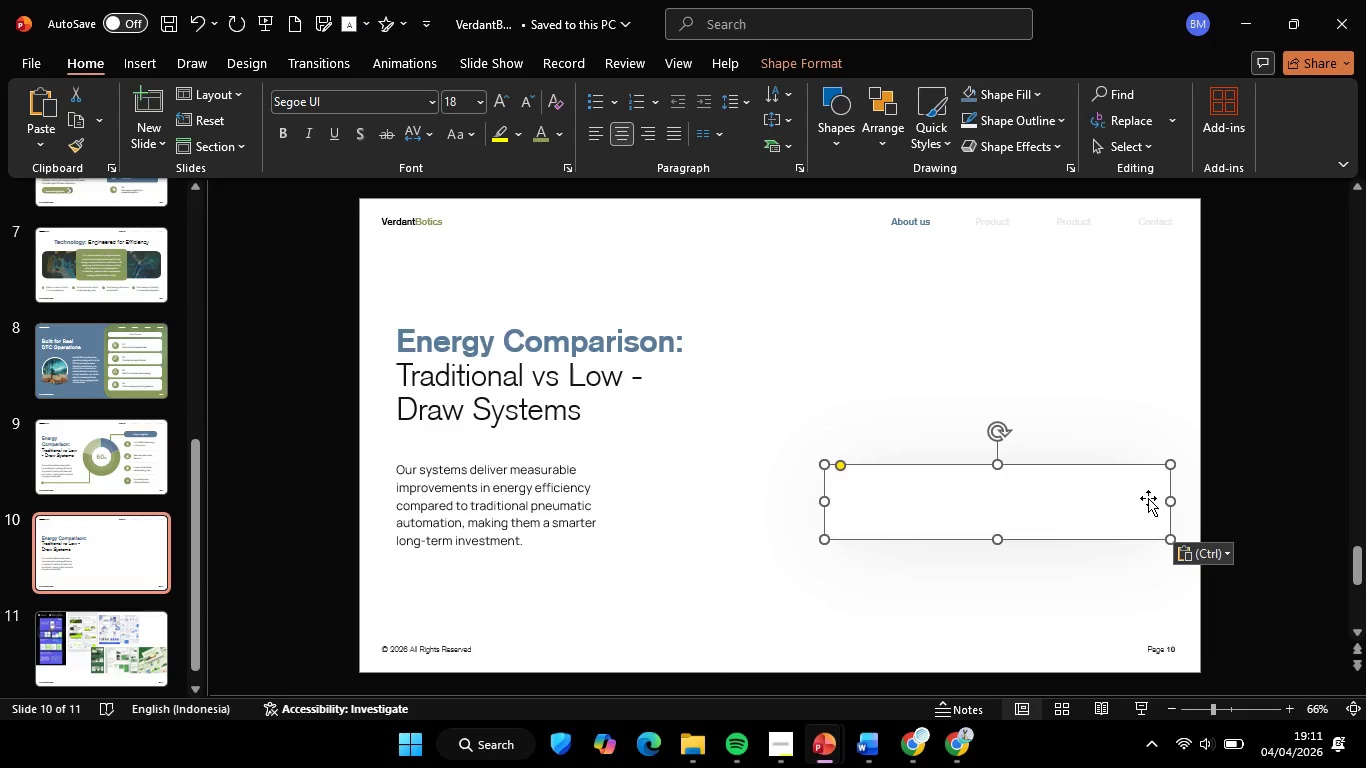 
hold_key(key=ShiftLeft, duration=1.31)
left_click_drag(start_coordinate=[1170, 499], to_coordinate=[990, 496])
 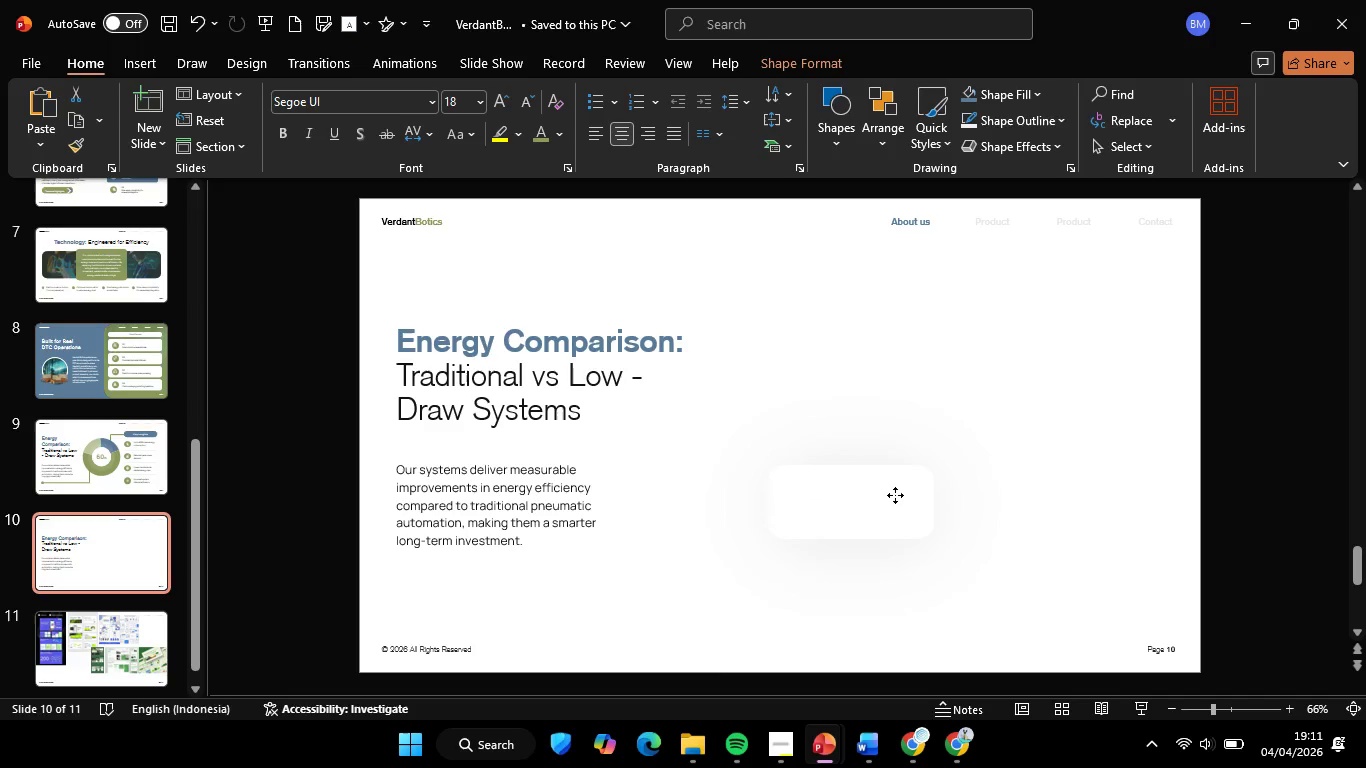 
hold_key(key=ShiftLeft, duration=0.53)
left_click_drag(start_coordinate=[958, 495], to_coordinate=[887, 495])
 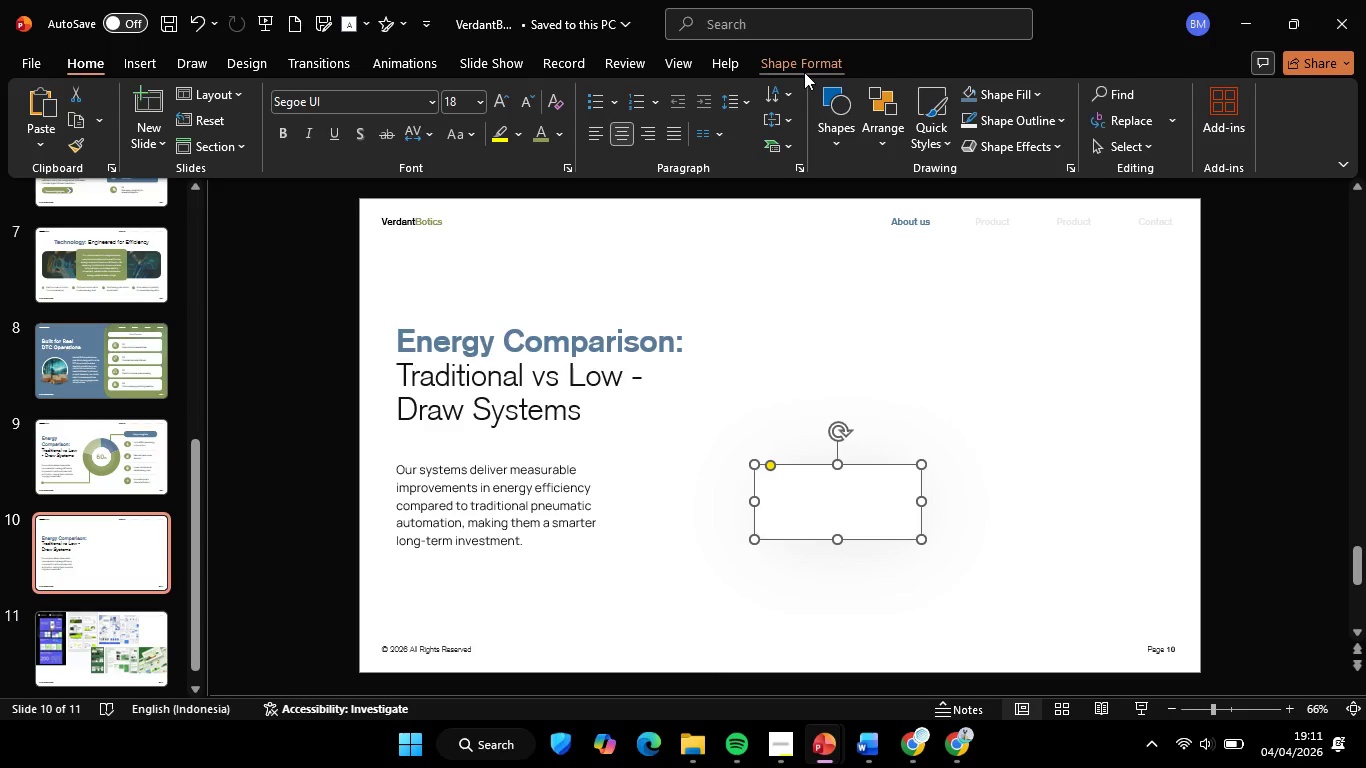 
left_click([803, 72])
 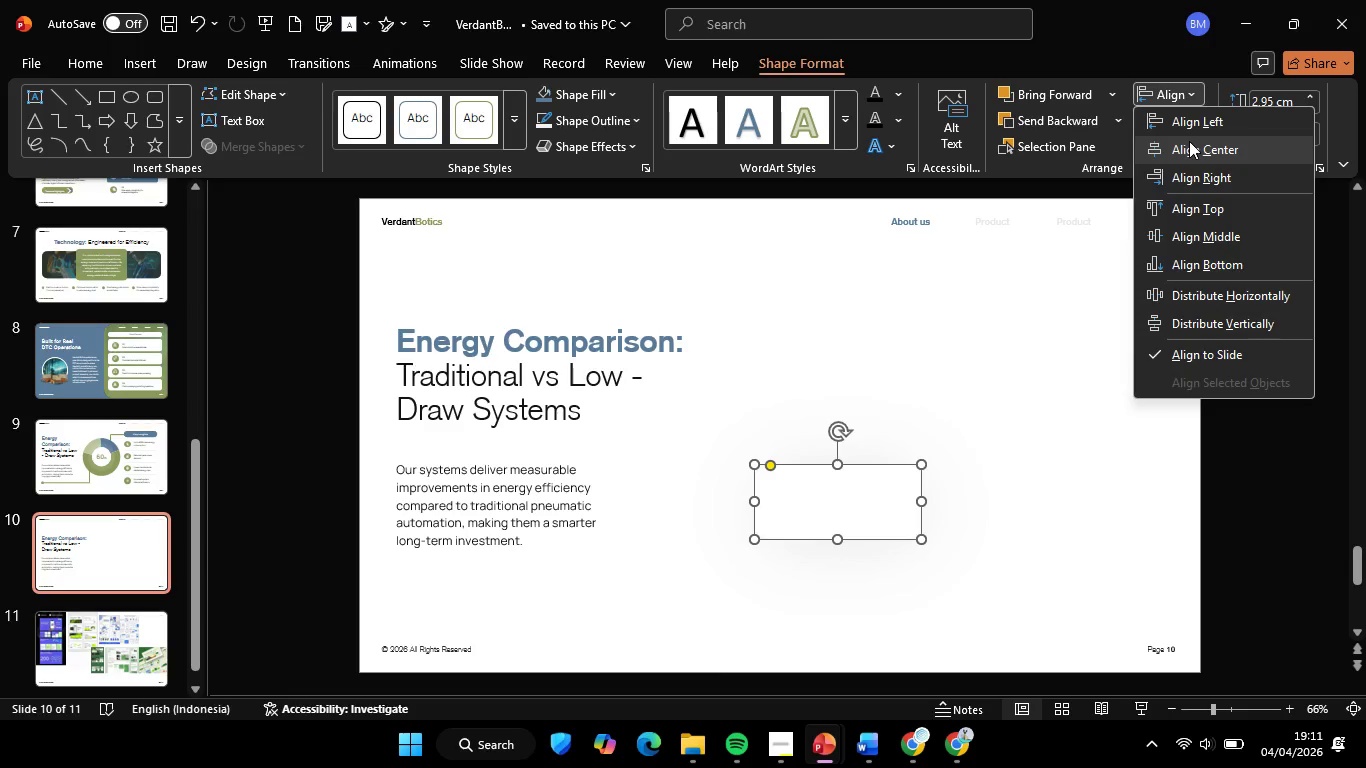 
left_click([1078, 372])
 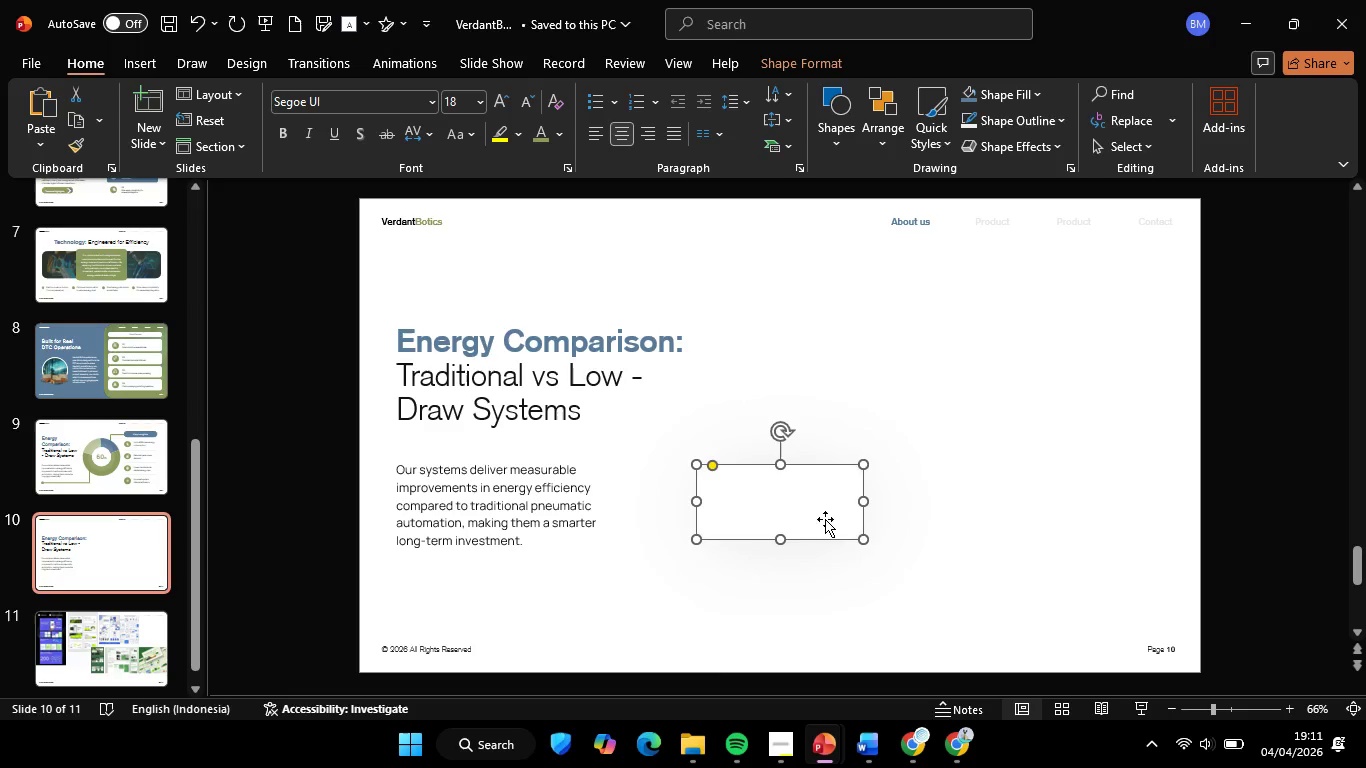 
hold_key(key=ShiftLeft, duration=4.01)
left_click_drag(start_coordinate=[799, 507], to_coordinate=[827, 507])
 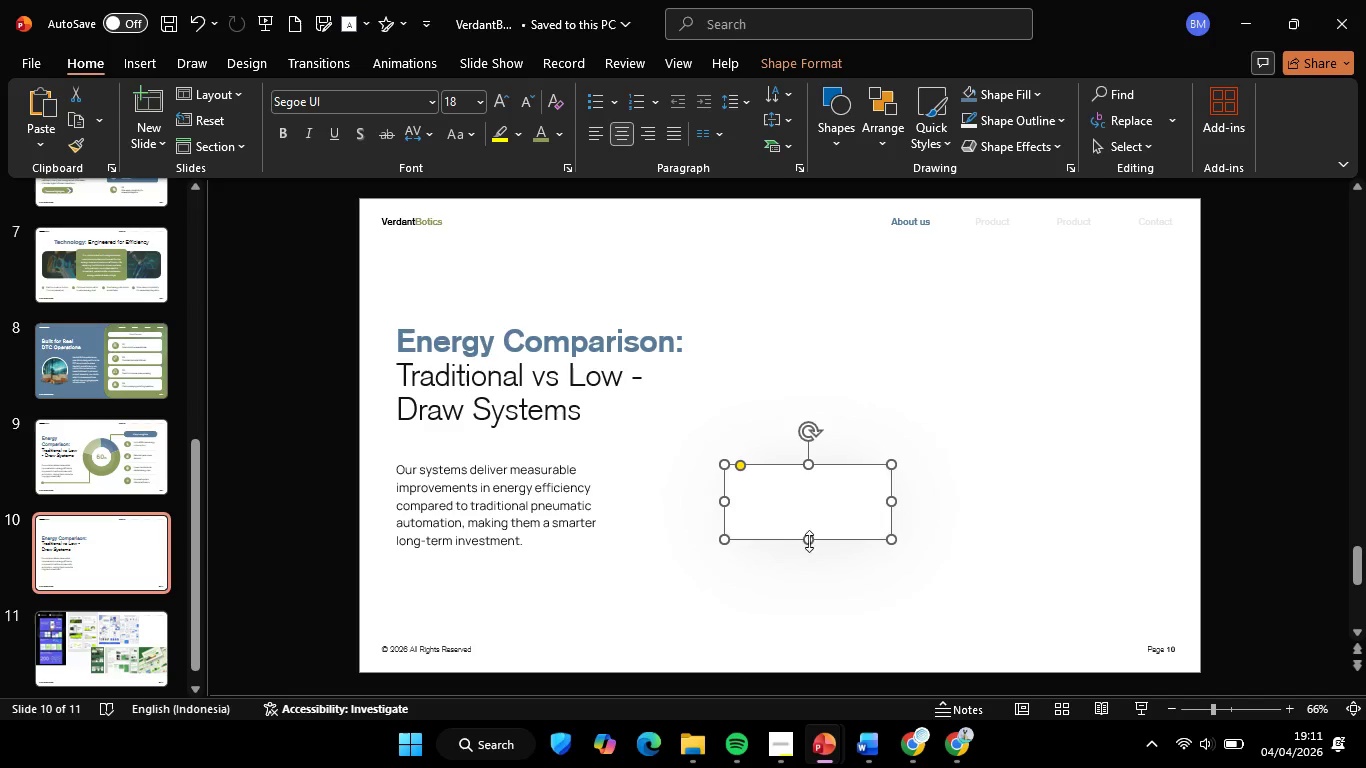 
left_click_drag(start_coordinate=[809, 541], to_coordinate=[801, 597])
 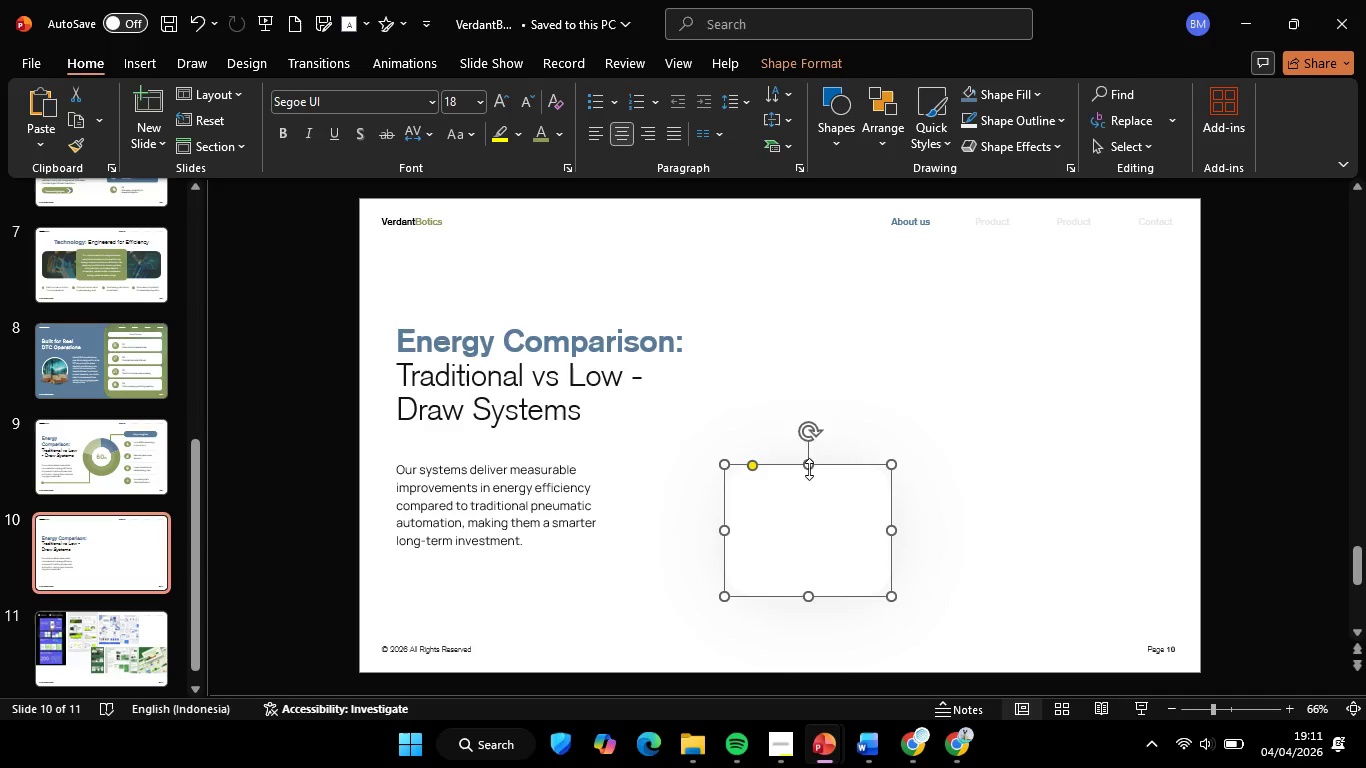 
hold_key(key=ShiftLeft, duration=1.39)
left_click_drag(start_coordinate=[811, 465], to_coordinate=[797, 298])
 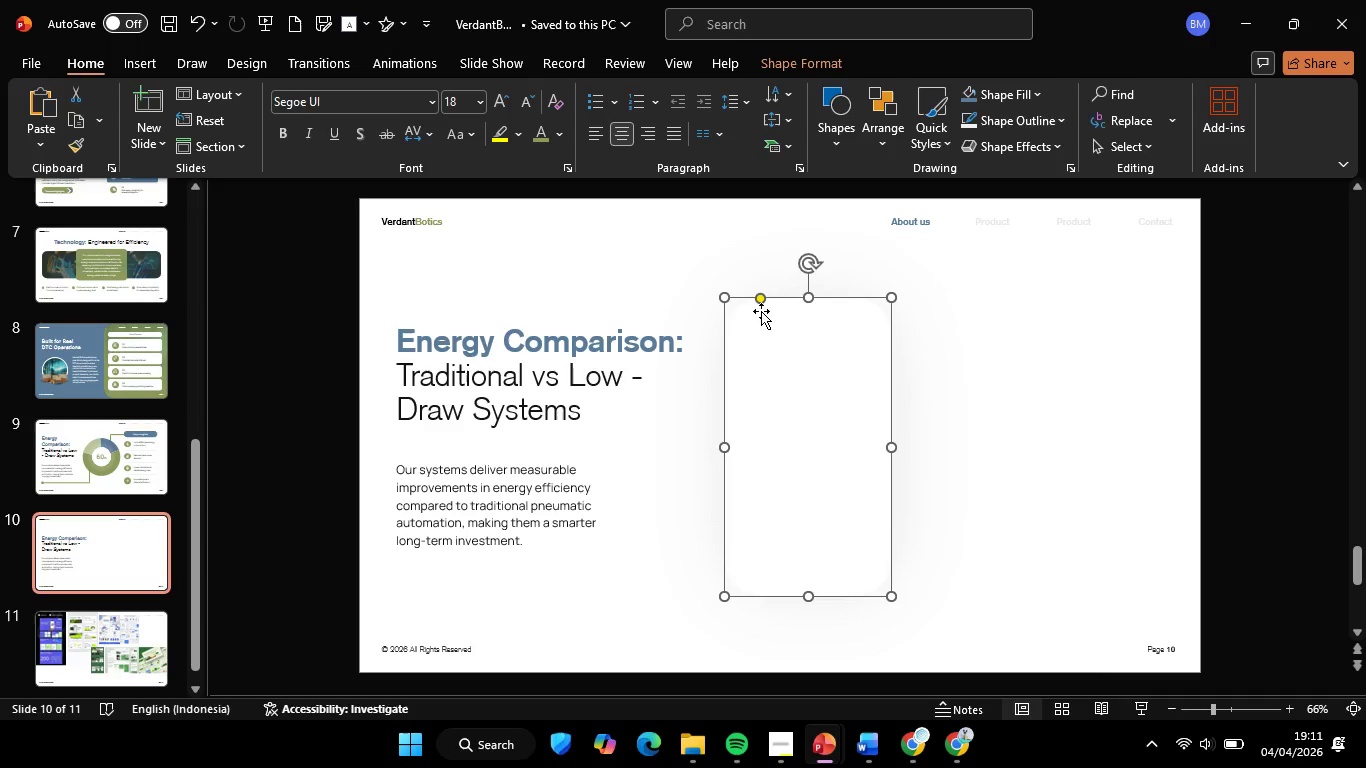 
hold_key(key=ShiftLeft, duration=1.28)
 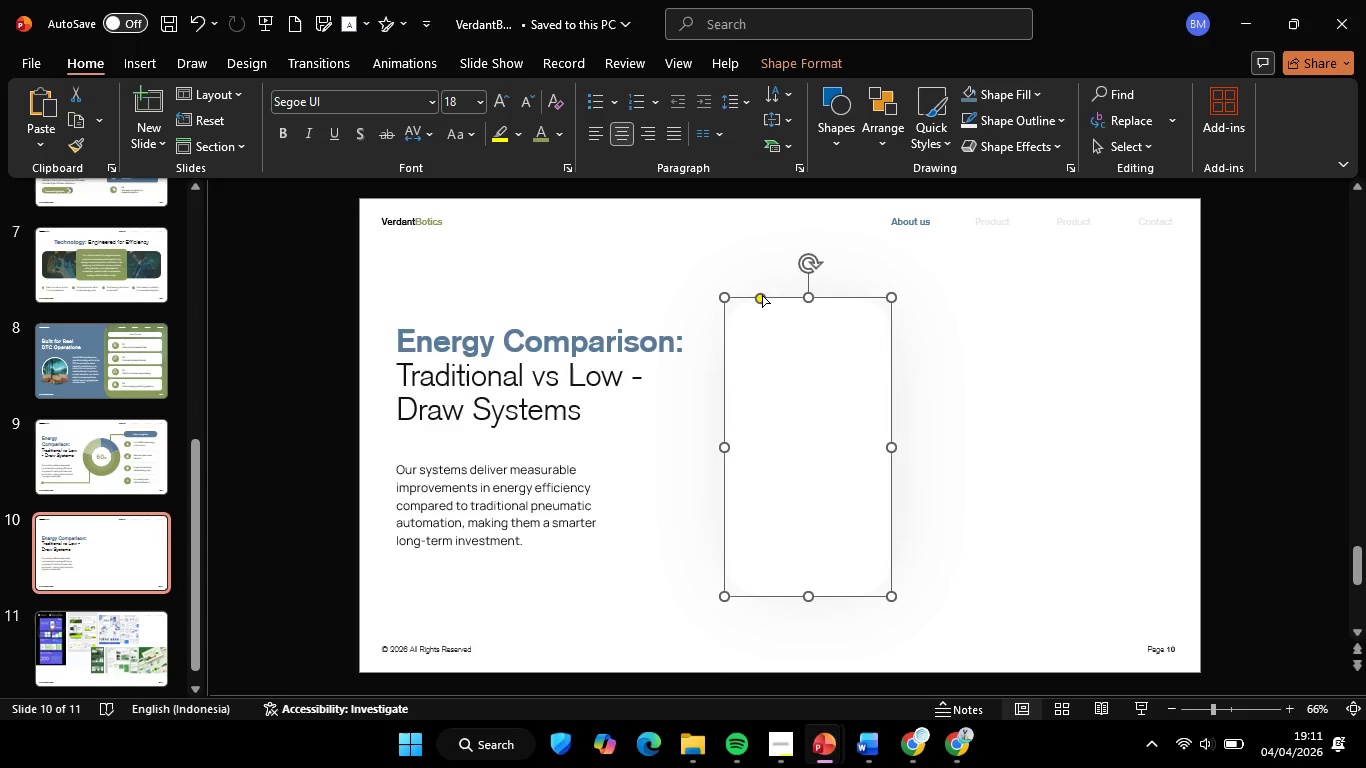 
left_click([762, 295])
 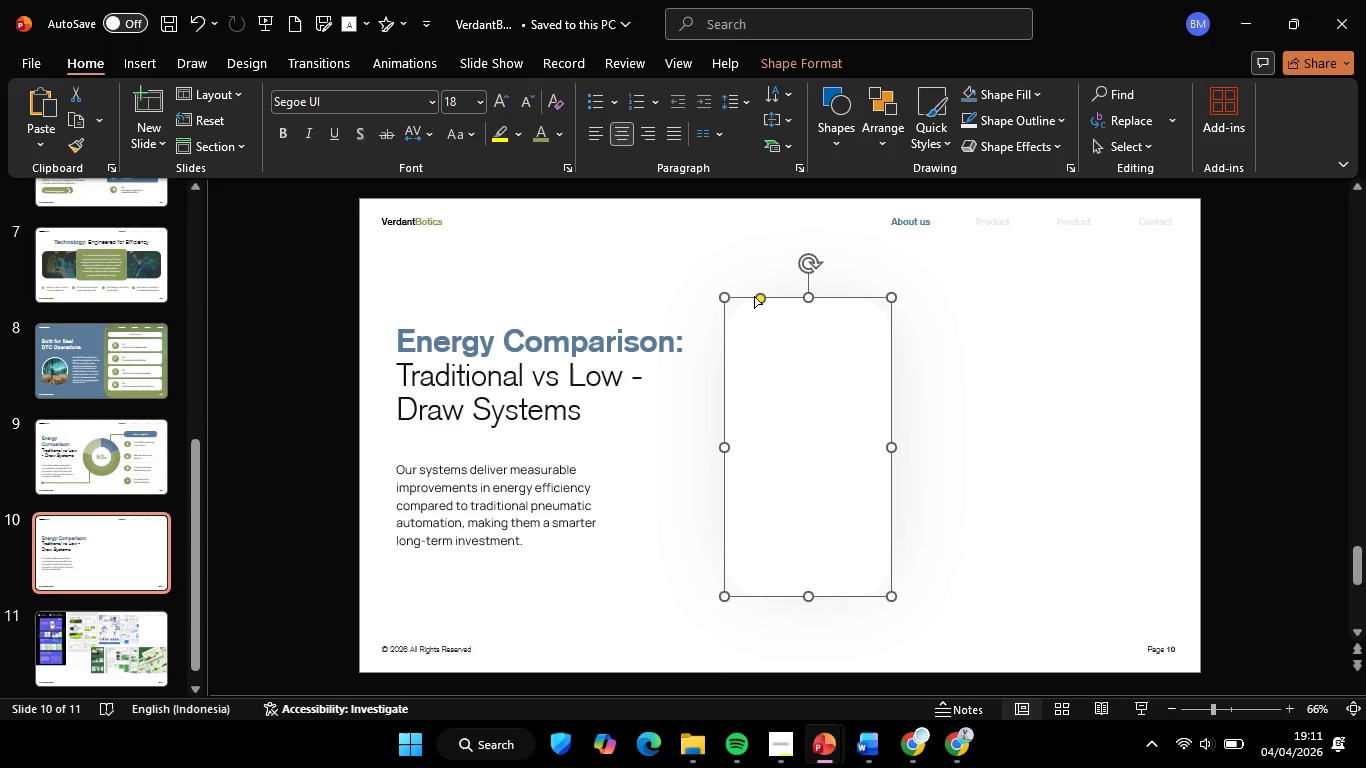 
hold_key(key=ShiftLeft, duration=1.08)
left_click_drag(start_coordinate=[759, 297], to_coordinate=[744, 303])
 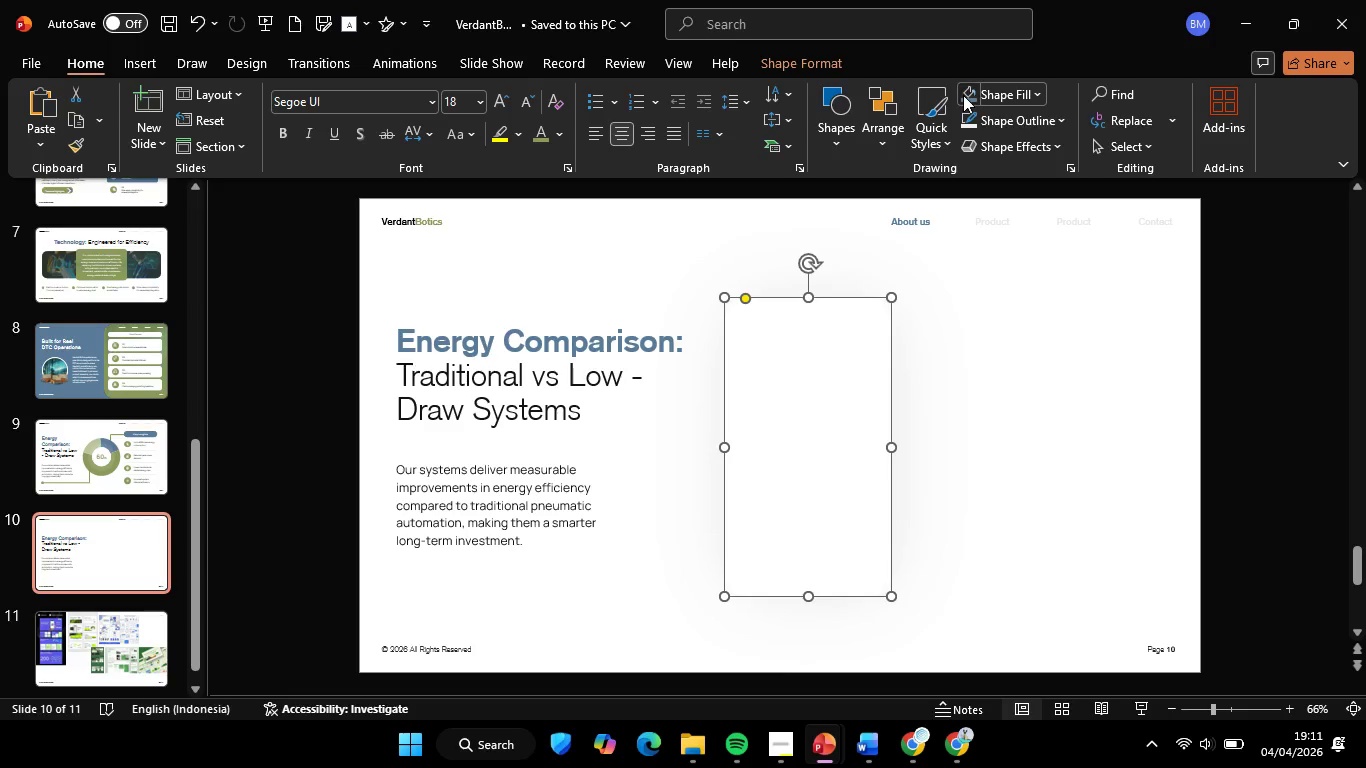 
left_click([963, 95])
 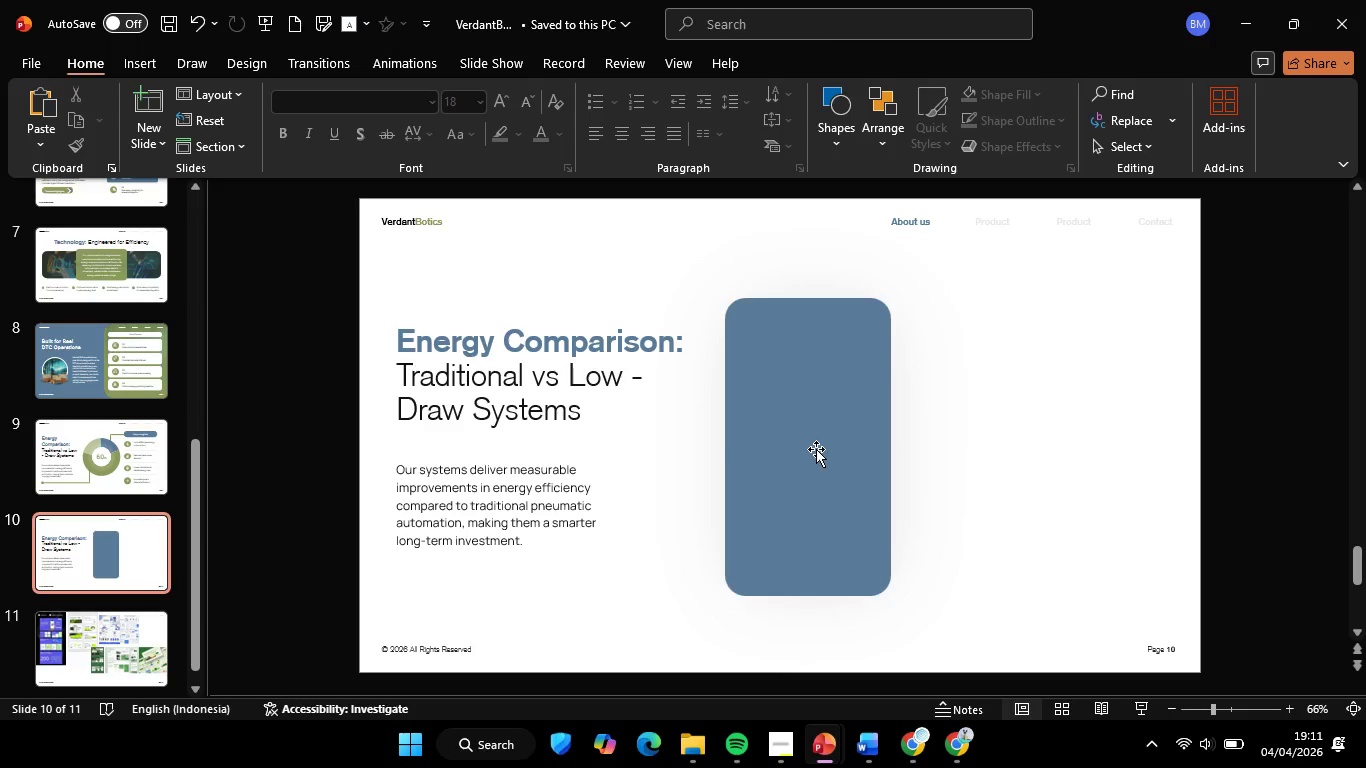 
triple_click([816, 449])
 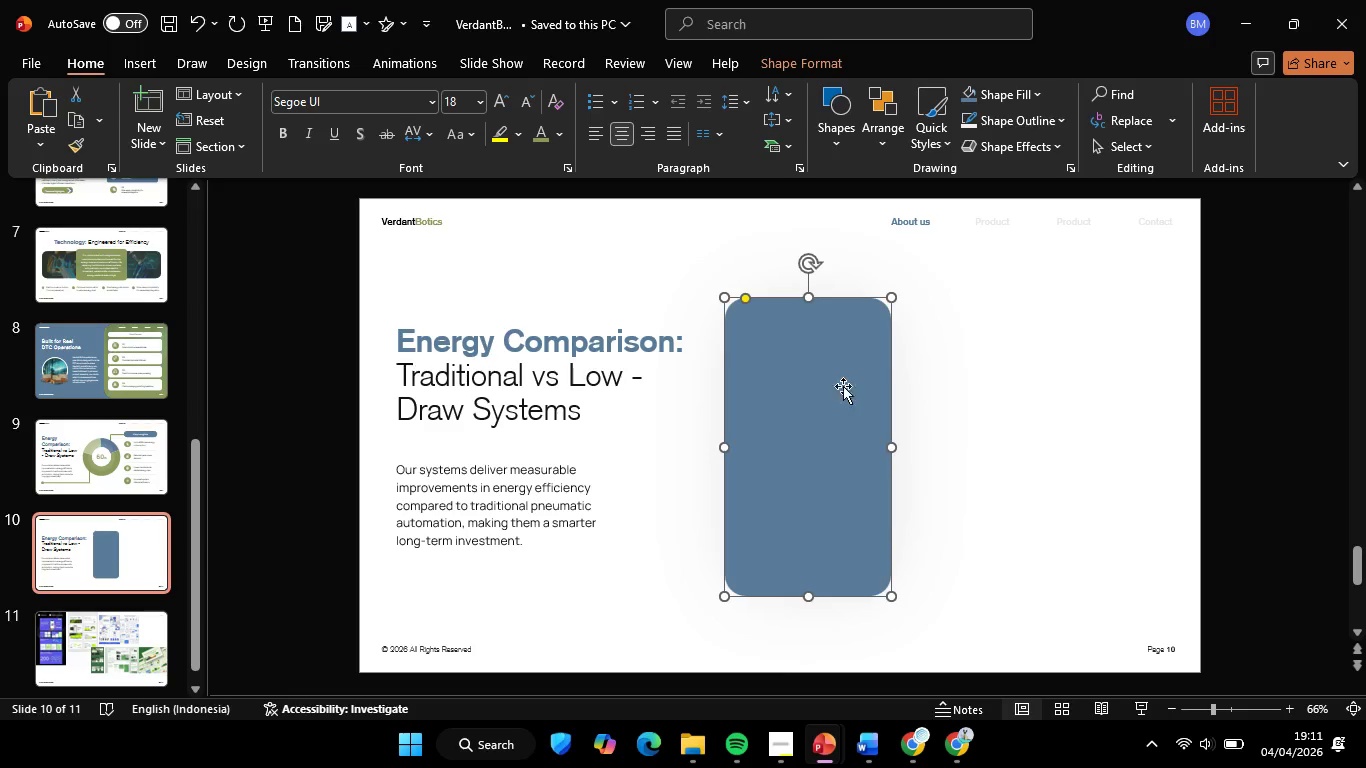 
hold_key(key=ShiftLeft, duration=2.31)
left_click_drag(start_coordinate=[811, 298], to_coordinate=[827, 423])
 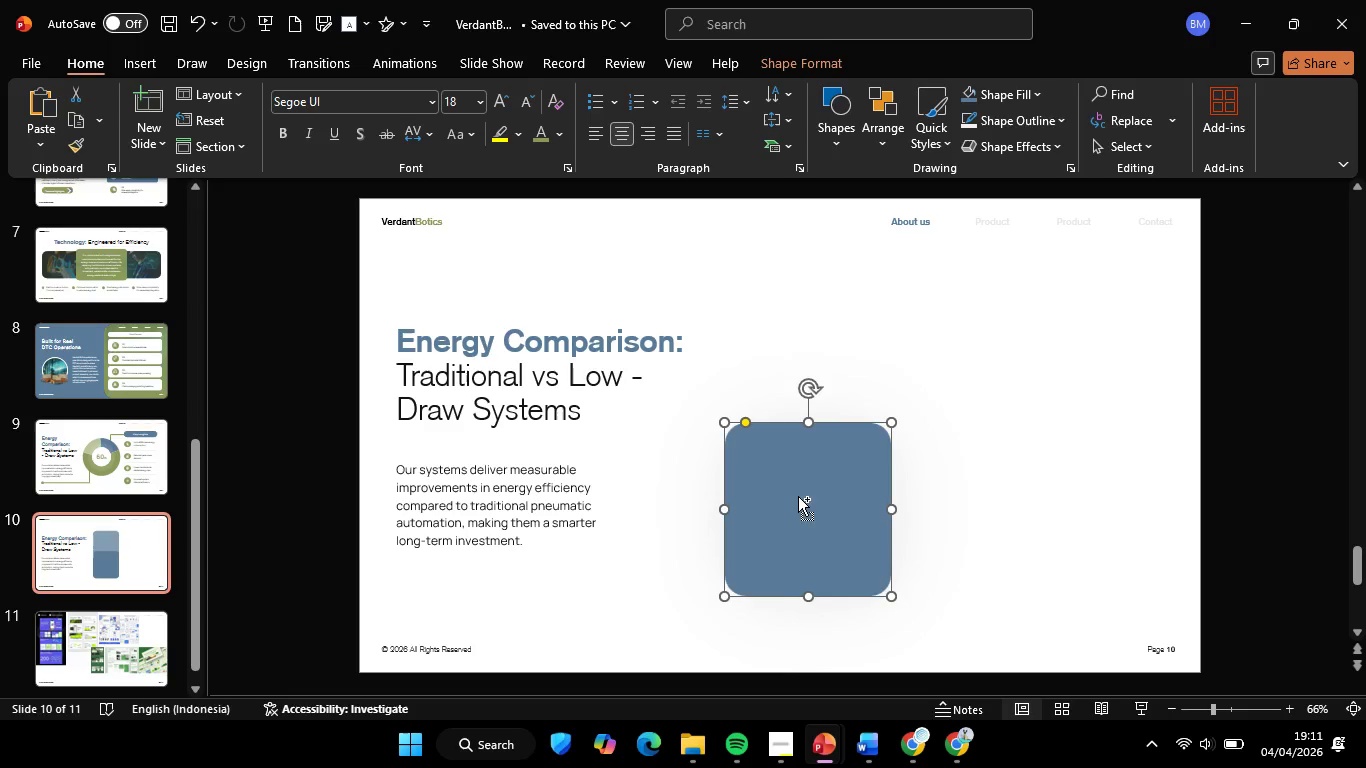 
hold_key(key=ControlLeft, duration=2.16)
hold_key(key=ShiftLeft, duration=4.97)
left_click_drag(start_coordinate=[797, 496], to_coordinate=[971, 508])
 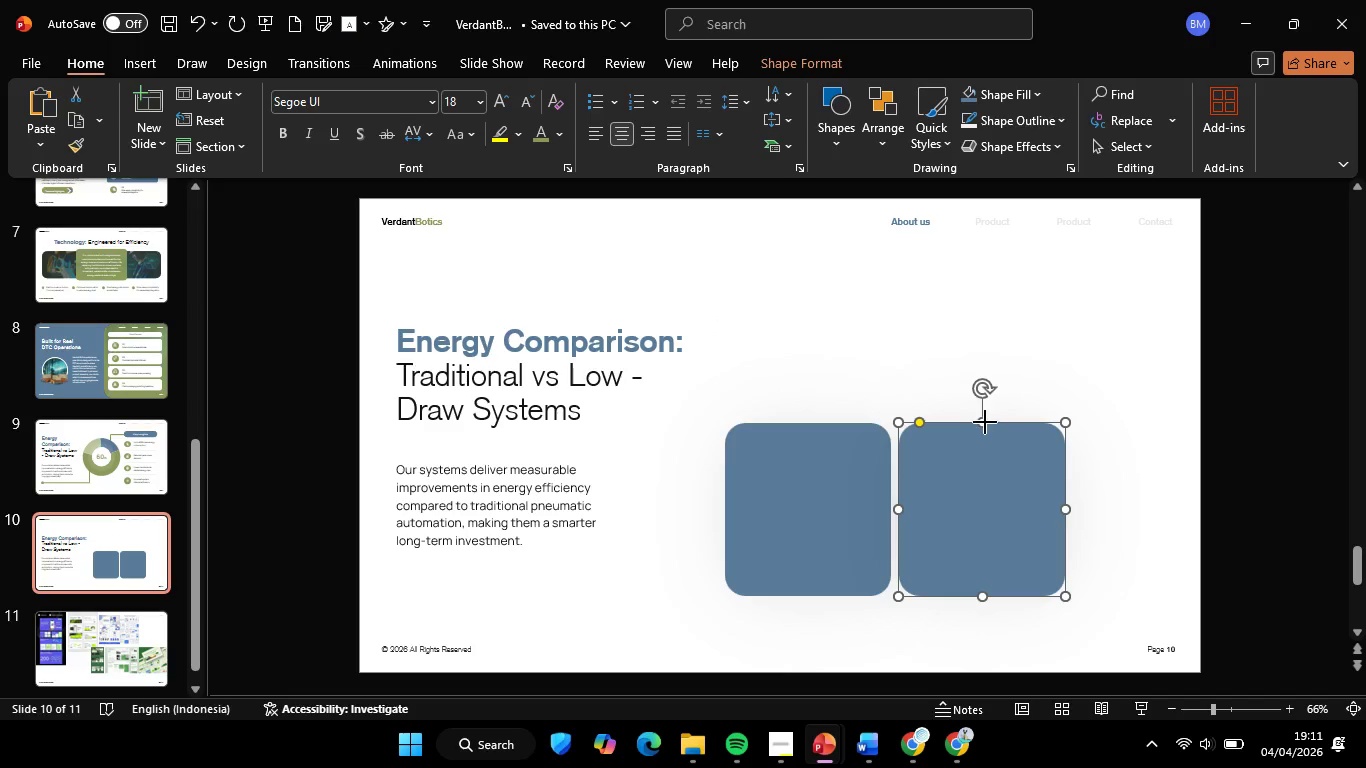 
left_click_drag(start_coordinate=[985, 422], to_coordinate=[1022, 294])
 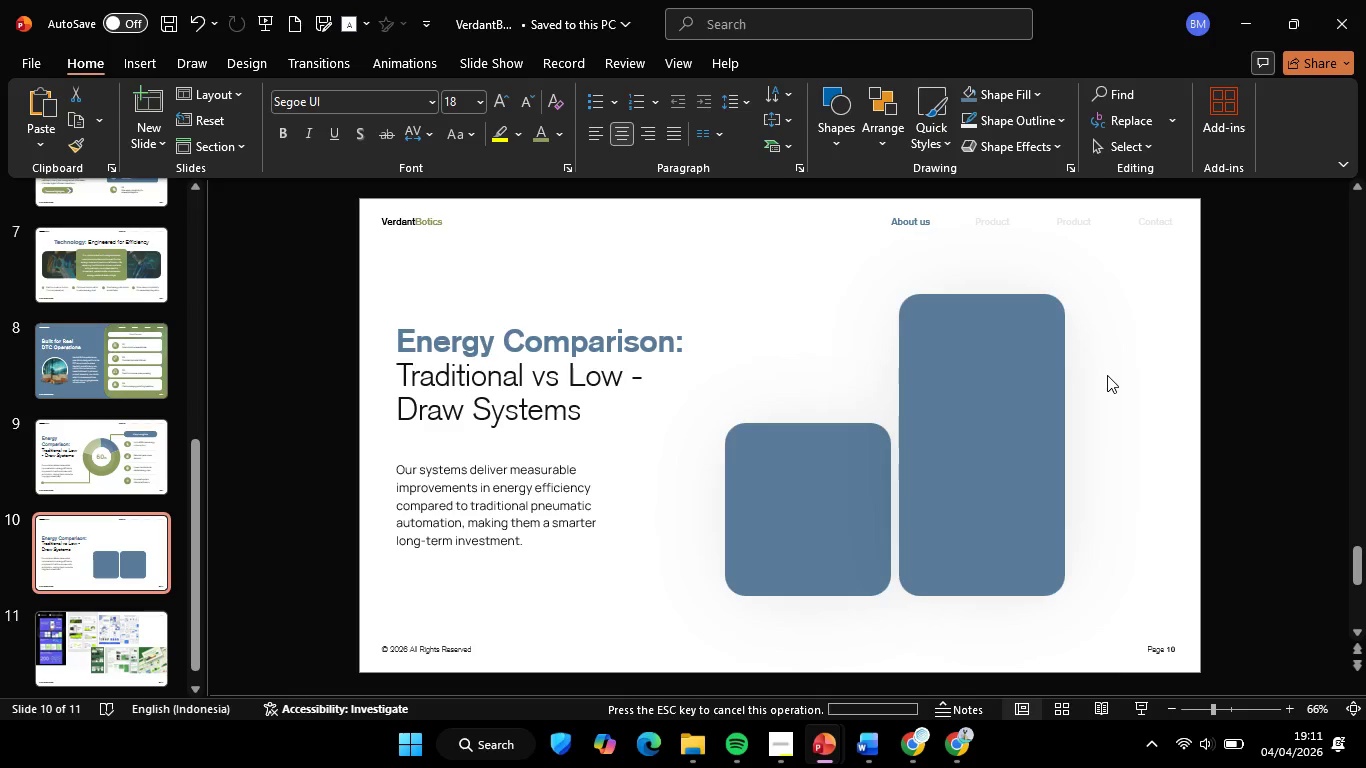 
left_click([1107, 375])
 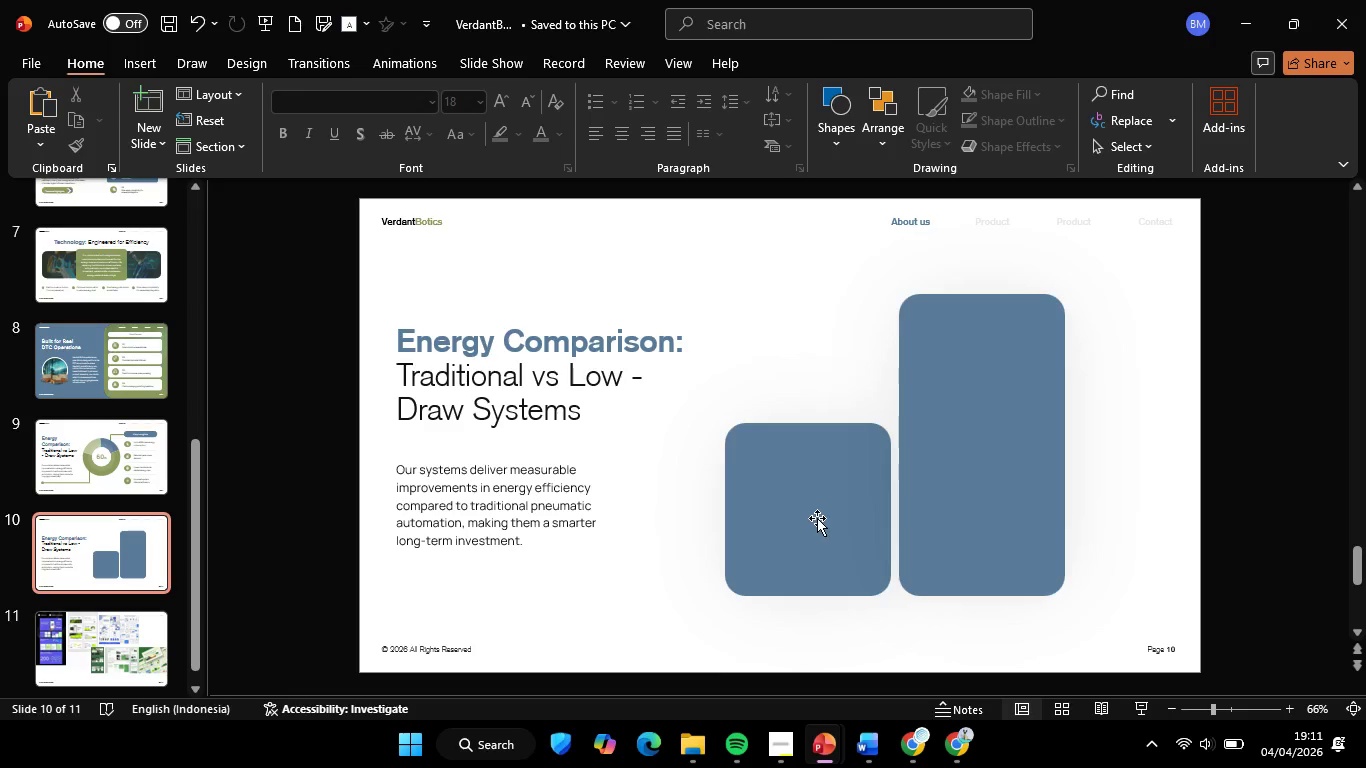 
left_click([817, 518])
 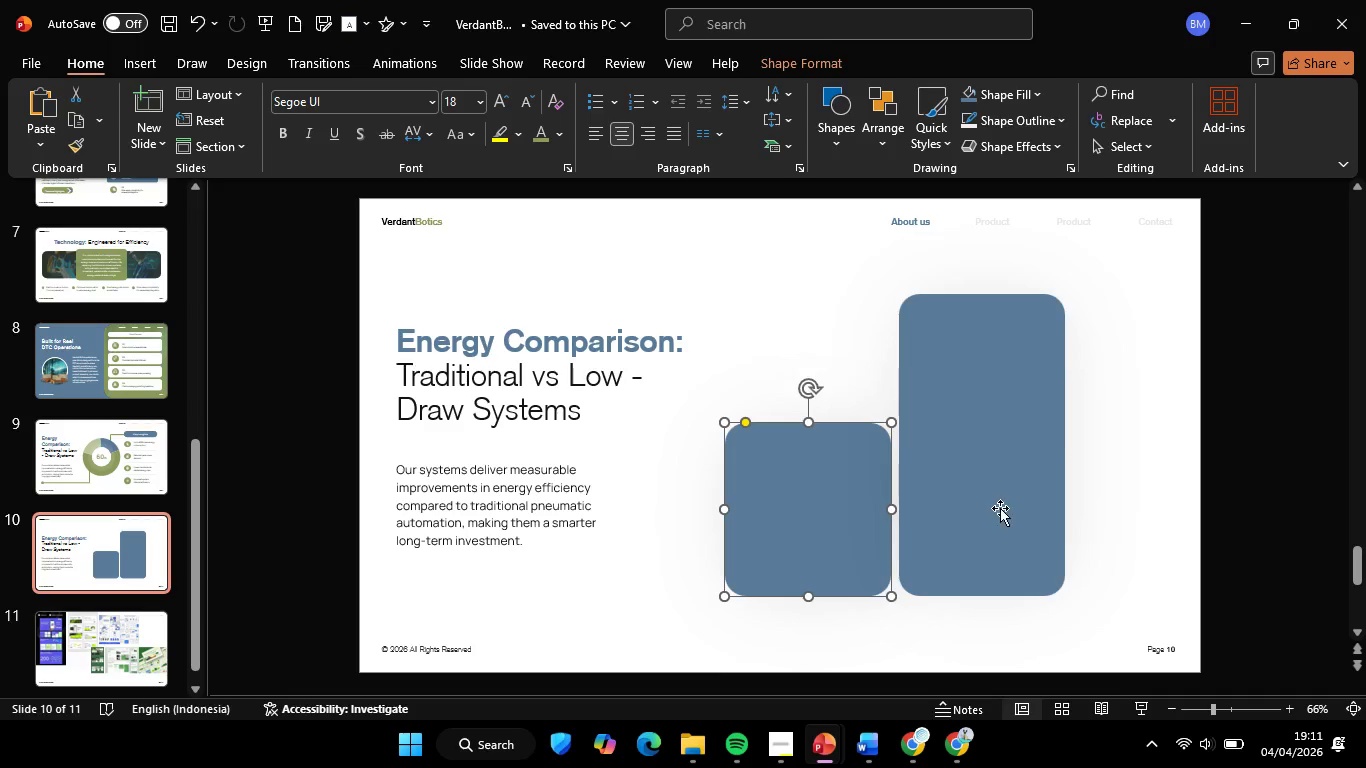 
hold_key(key=ShiftLeft, duration=0.39)
left_click([1000, 508])
 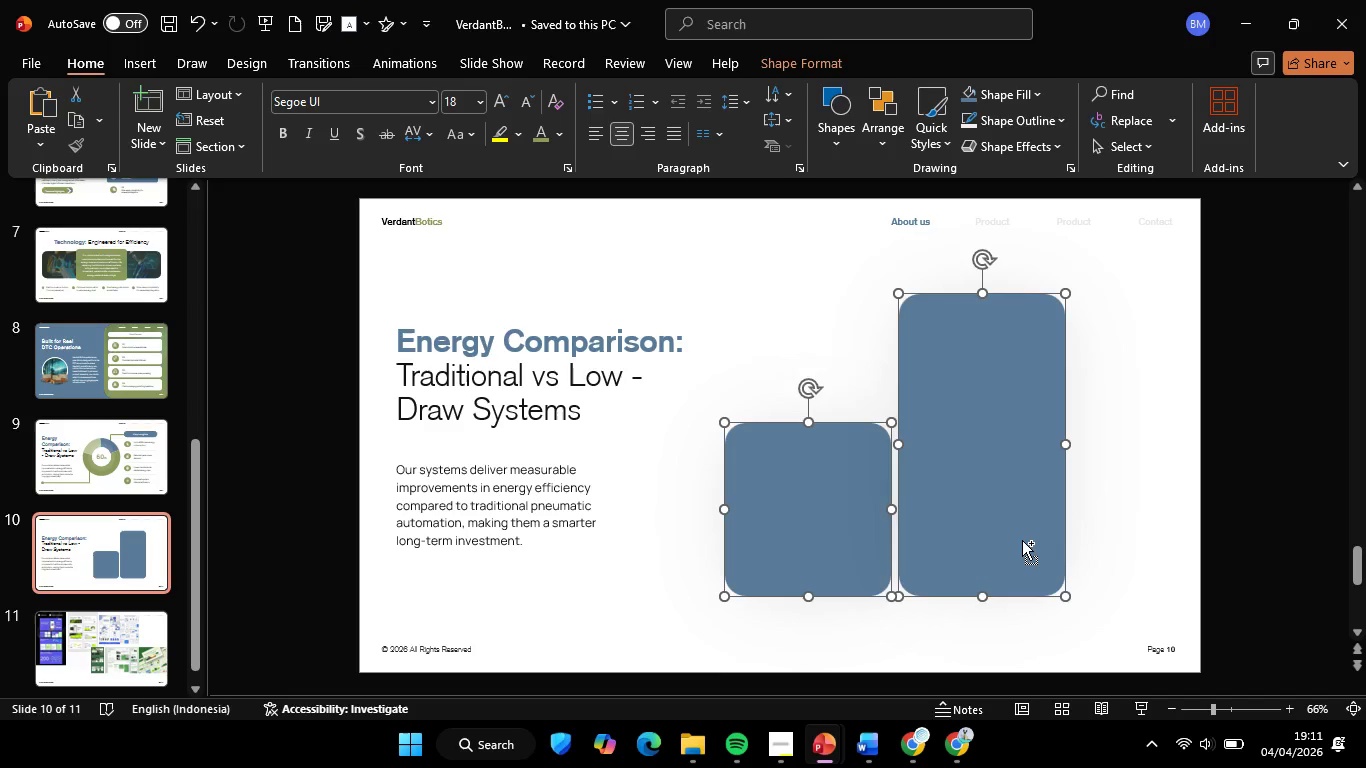 
key(Control+G)
 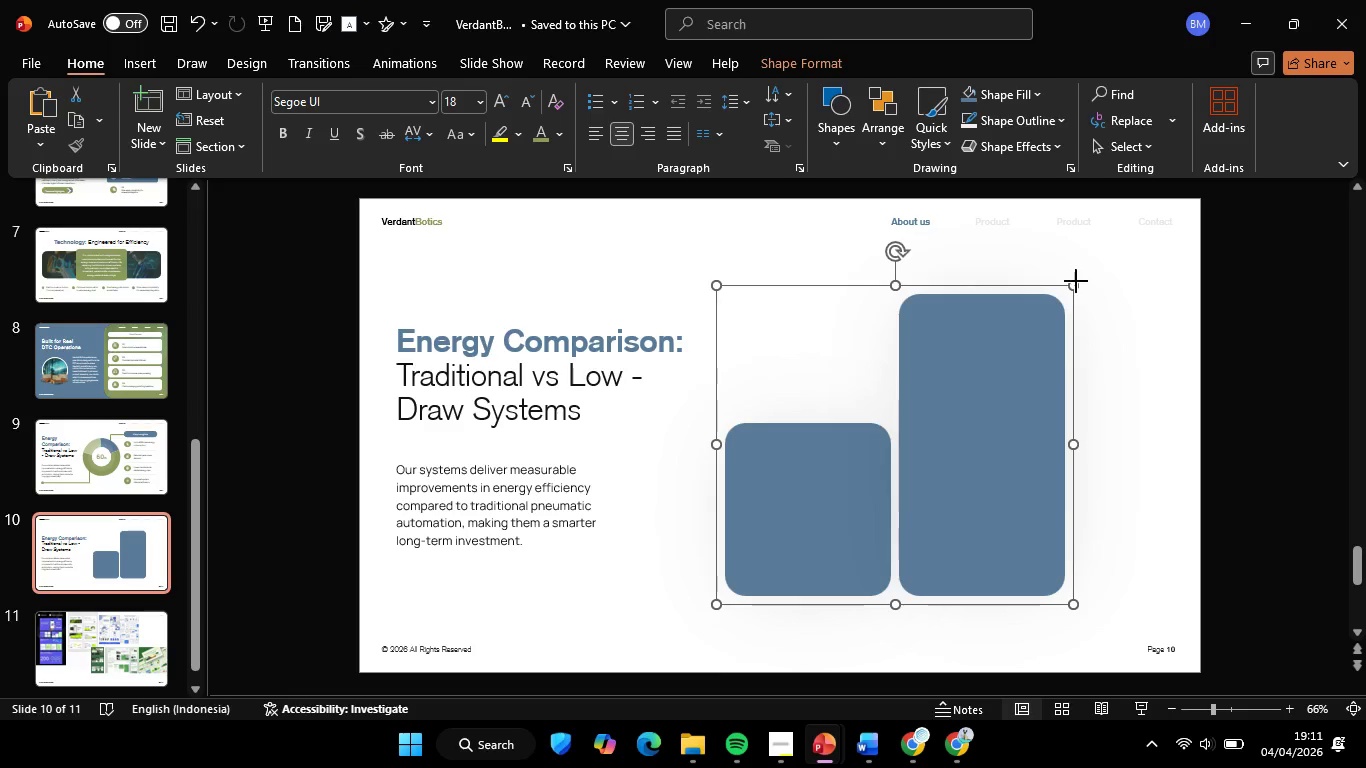 
hold_key(key=ShiftLeft, duration=0.98)
left_click_drag(start_coordinate=[1076, 281], to_coordinate=[1099, 281])
 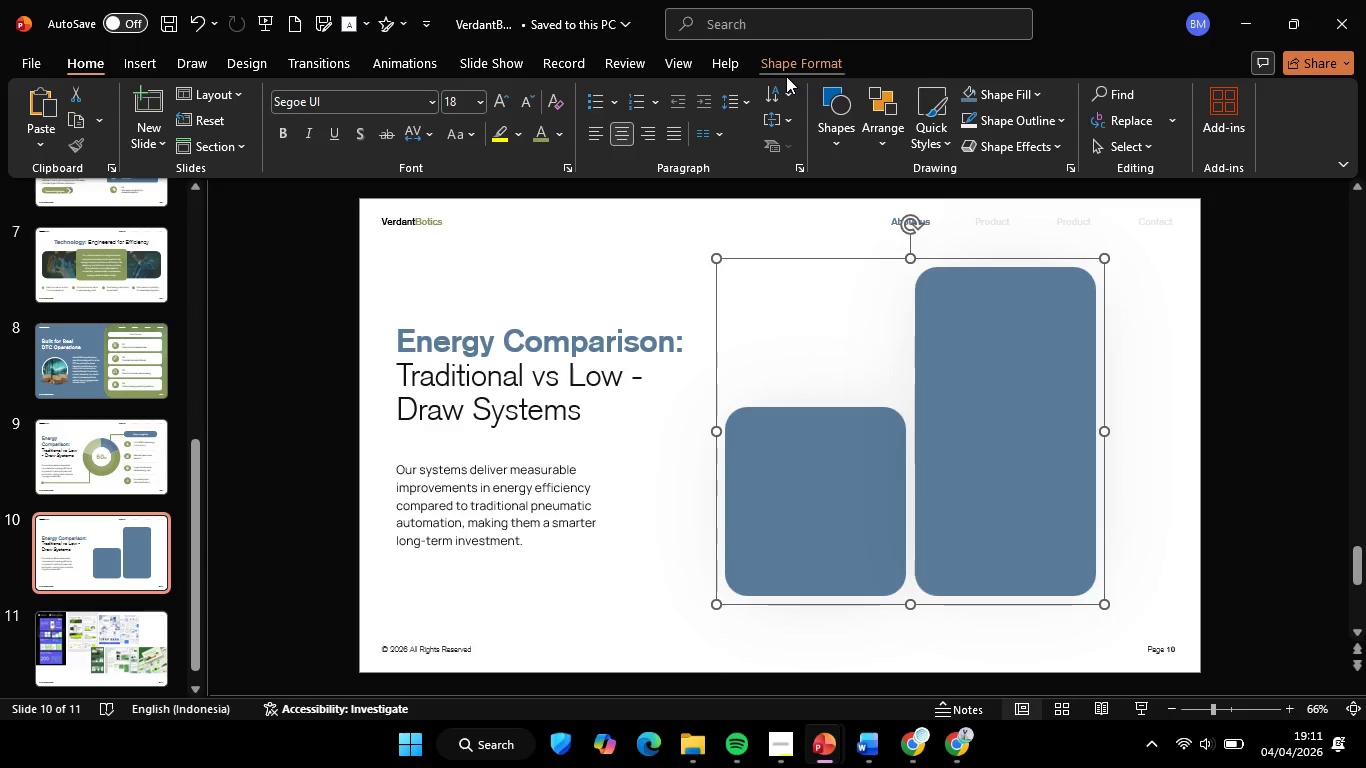 
left_click([786, 76])
 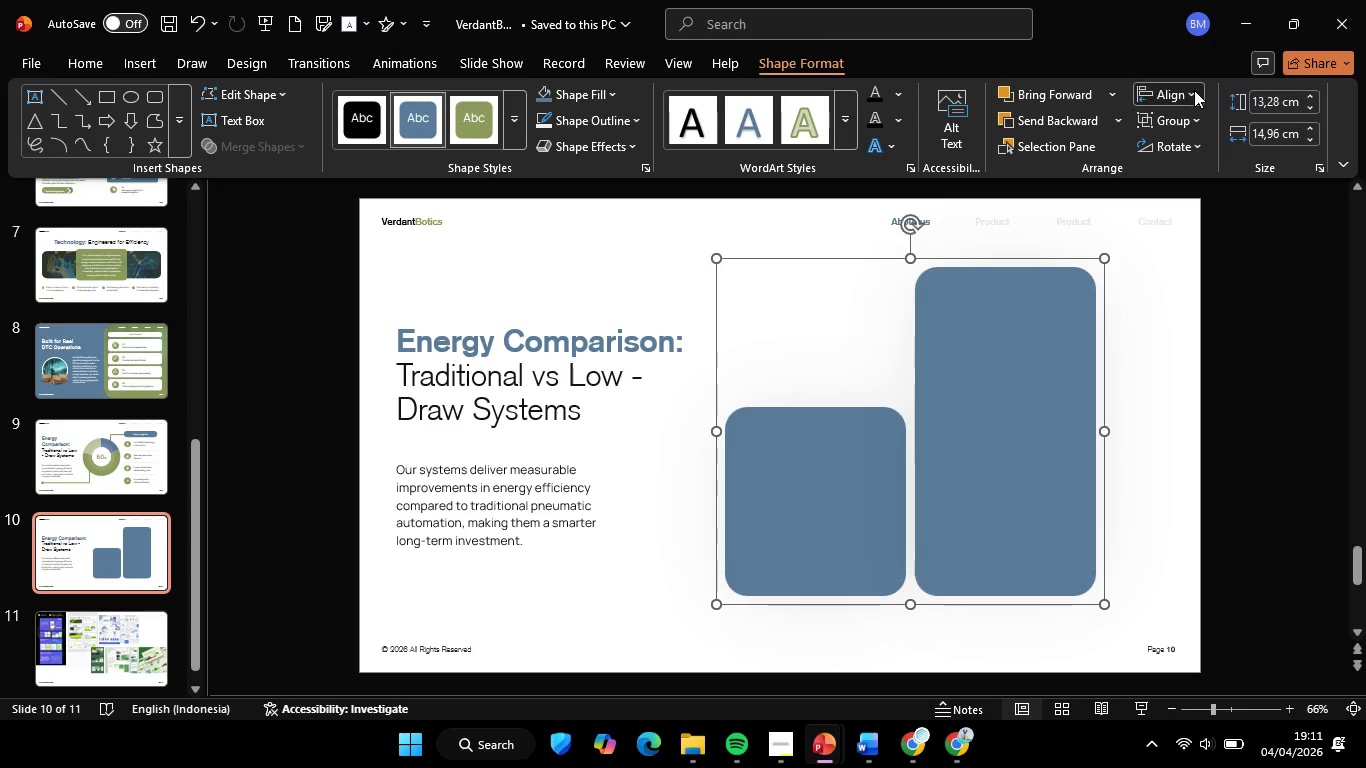 
left_click([1194, 90])
 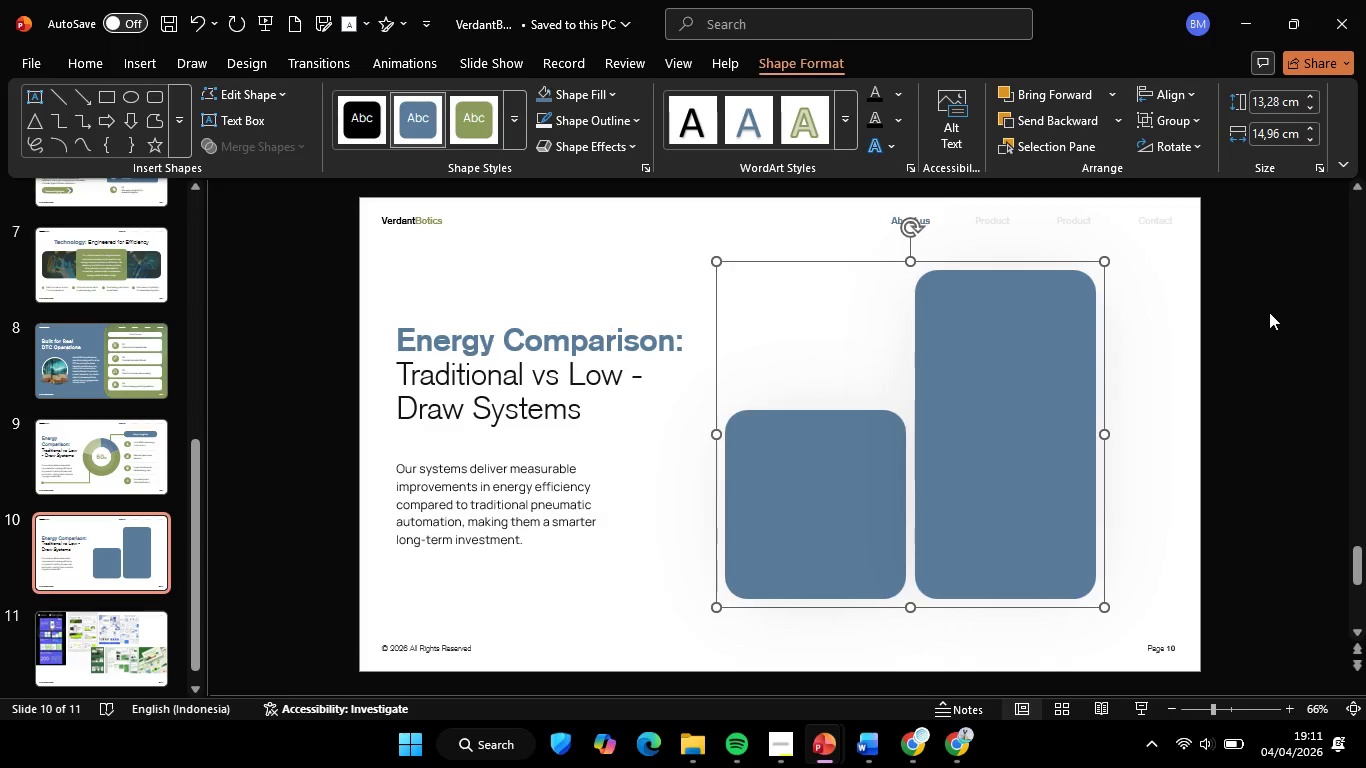 
double_click([1269, 314])
 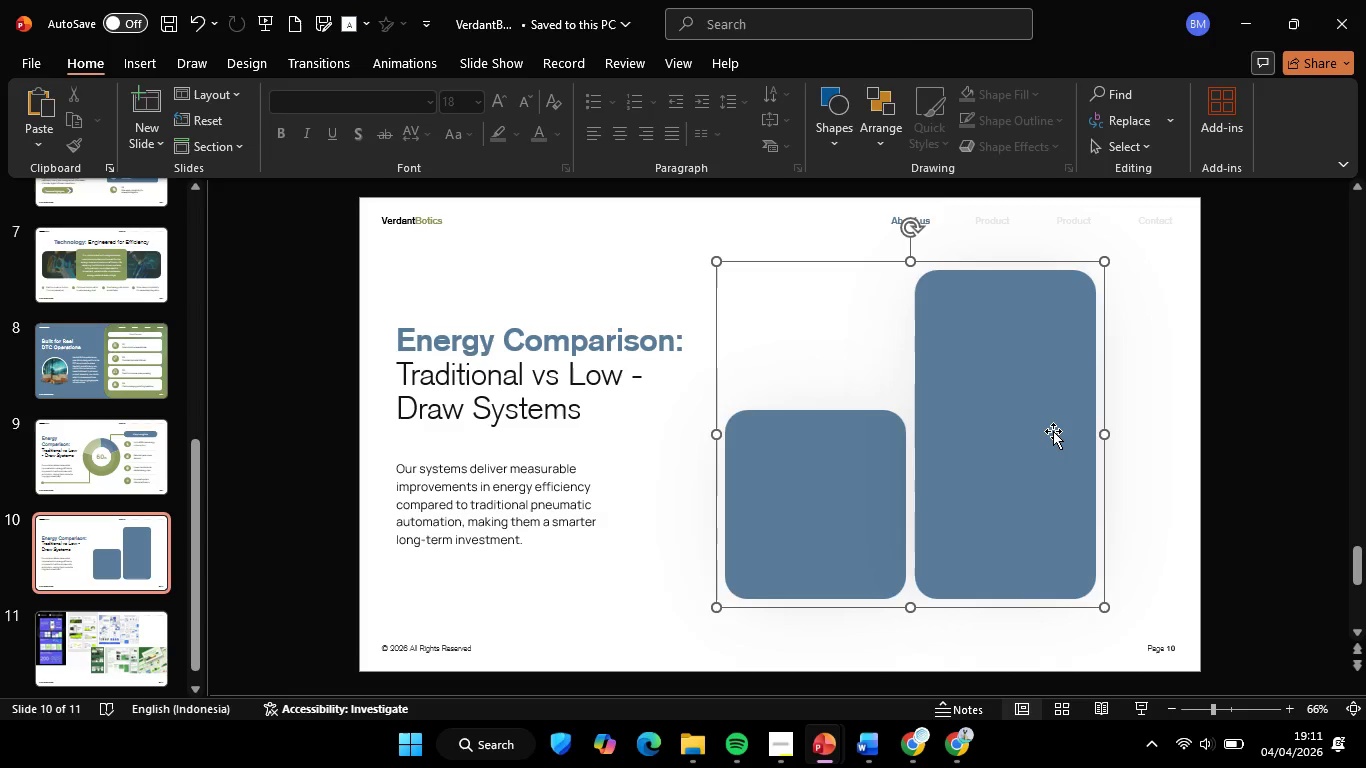 
left_click([1053, 431])
 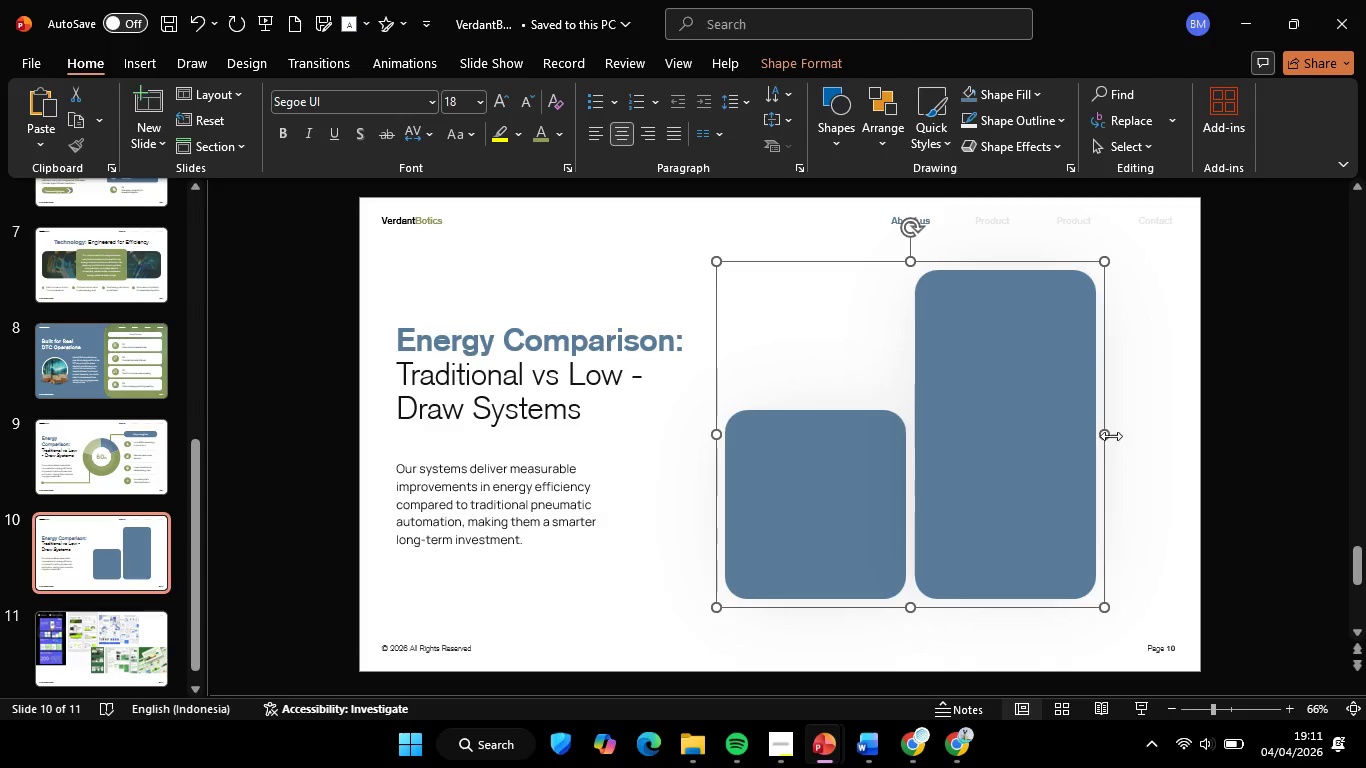 
hold_key(key=ShiftLeft, duration=3.39)
left_click_drag(start_coordinate=[1107, 436], to_coordinate=[1142, 438])
 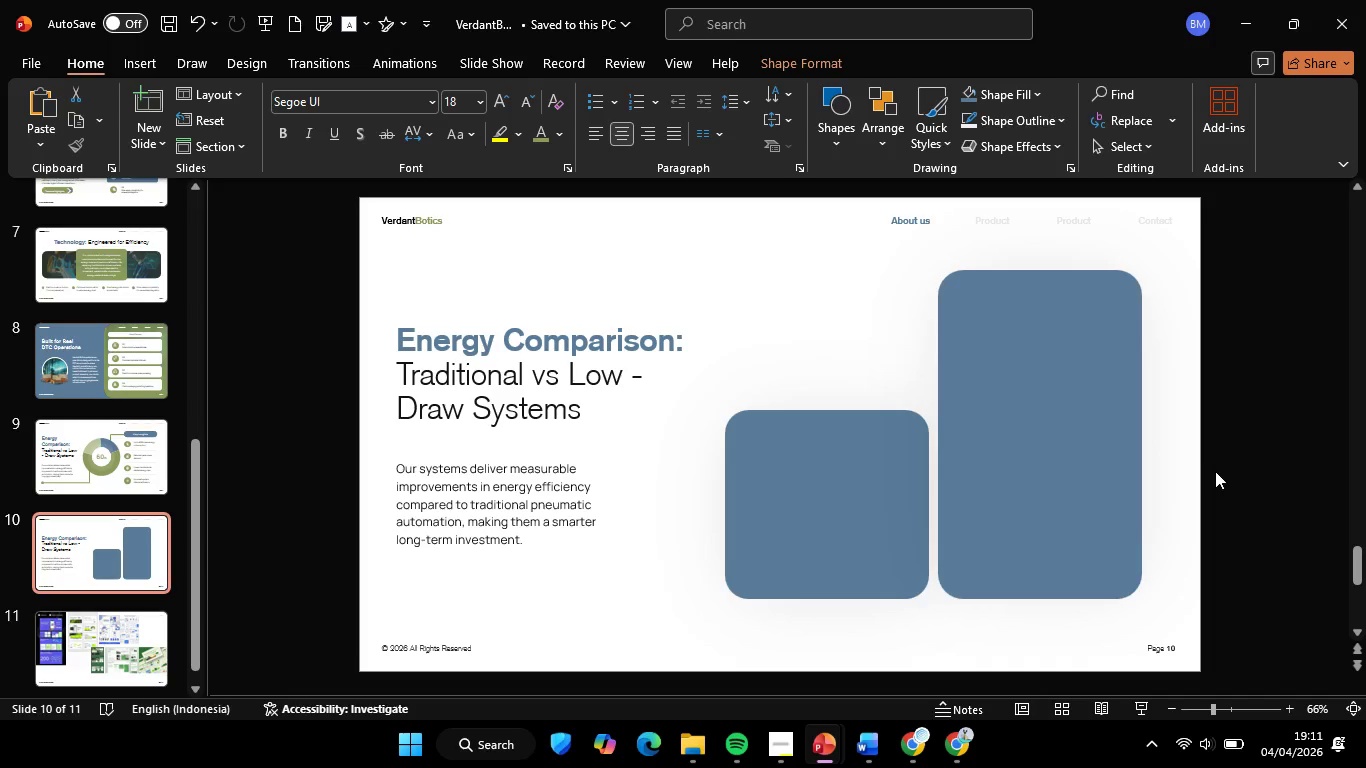 
left_click([1215, 471])
 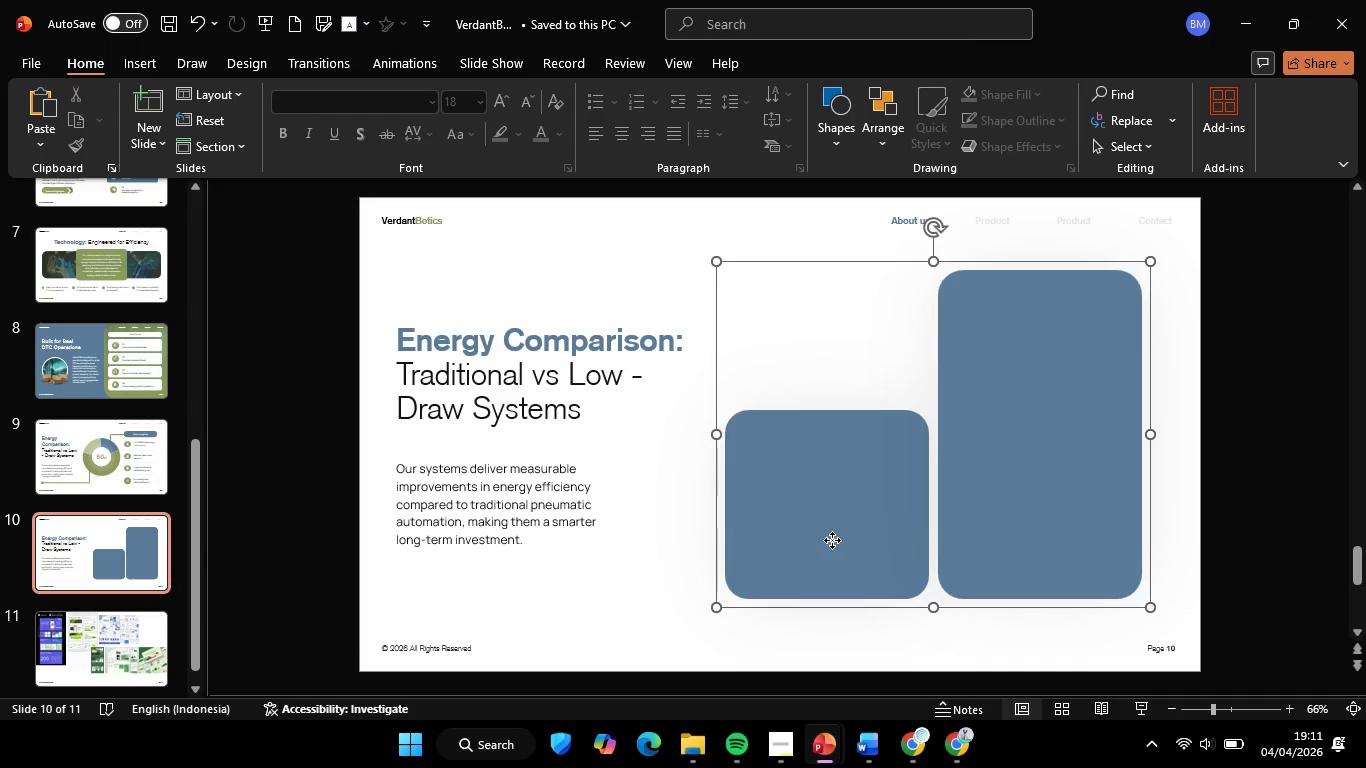 
left_click([832, 540])
 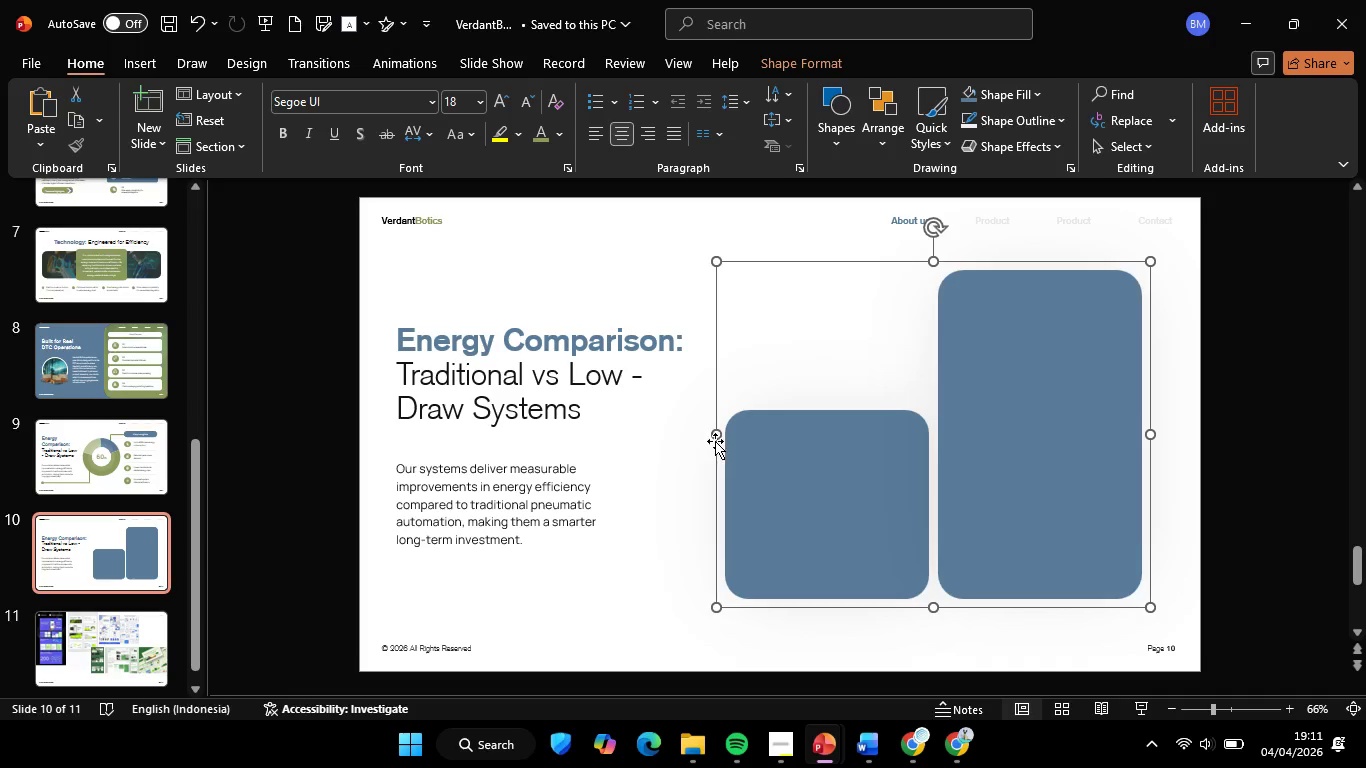 
hold_key(key=ShiftLeft, duration=1.67)
left_click_drag(start_coordinate=[715, 437], to_coordinate=[702, 439])
 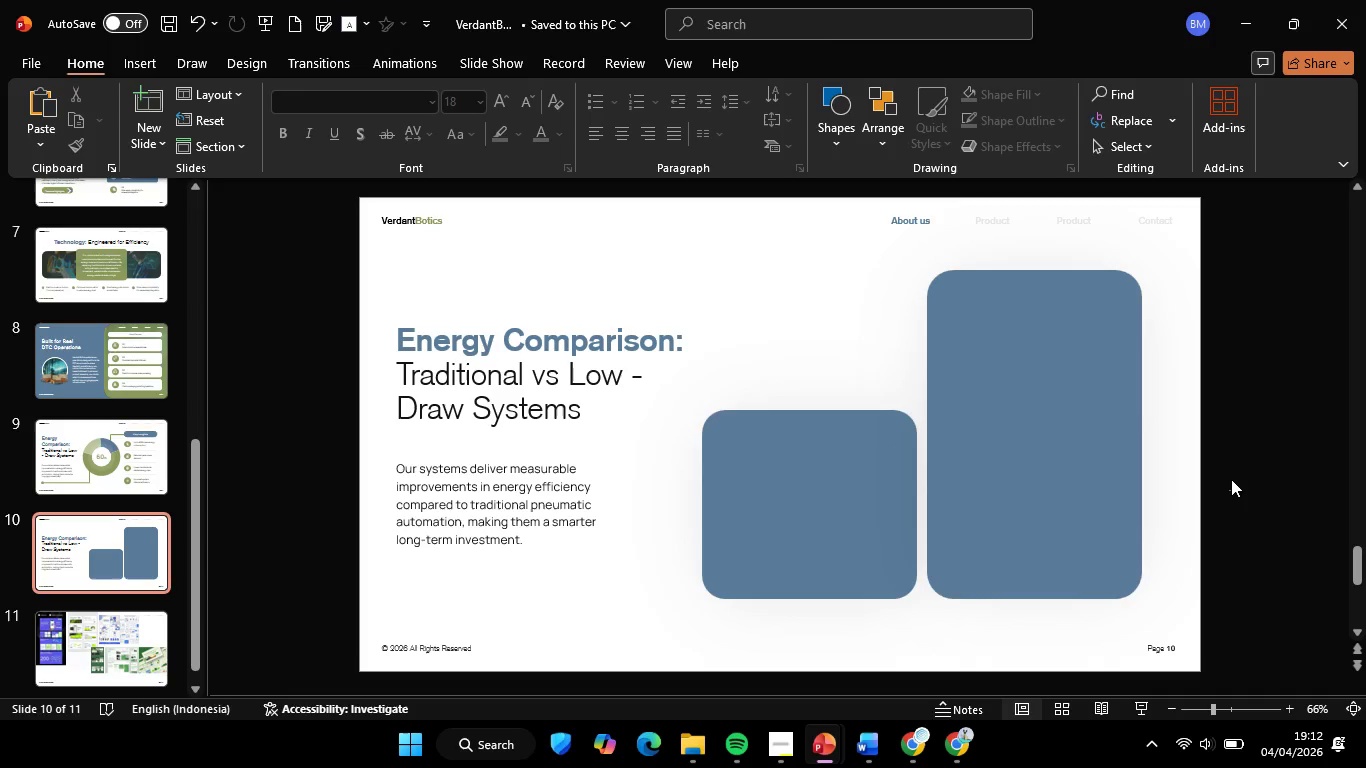 
wait(10.73)
 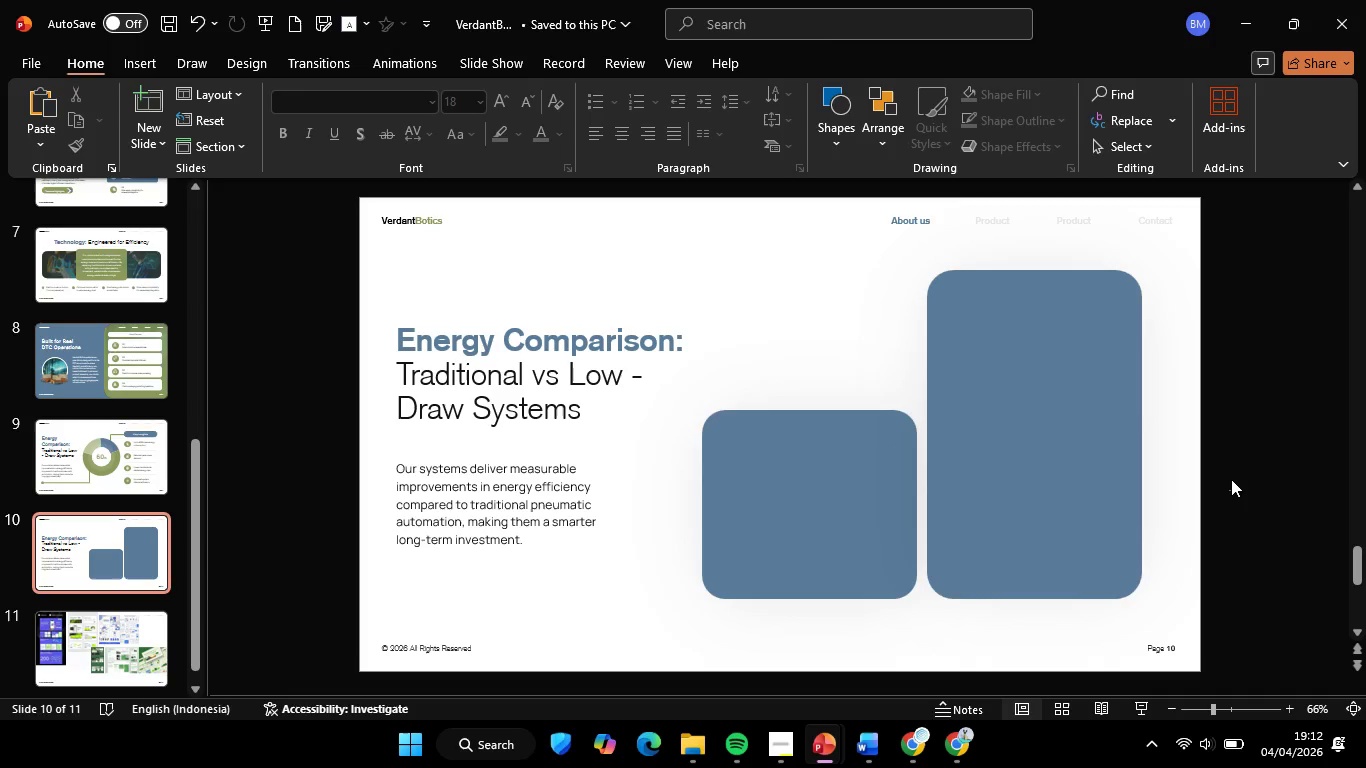 
double_click([1015, 301])
 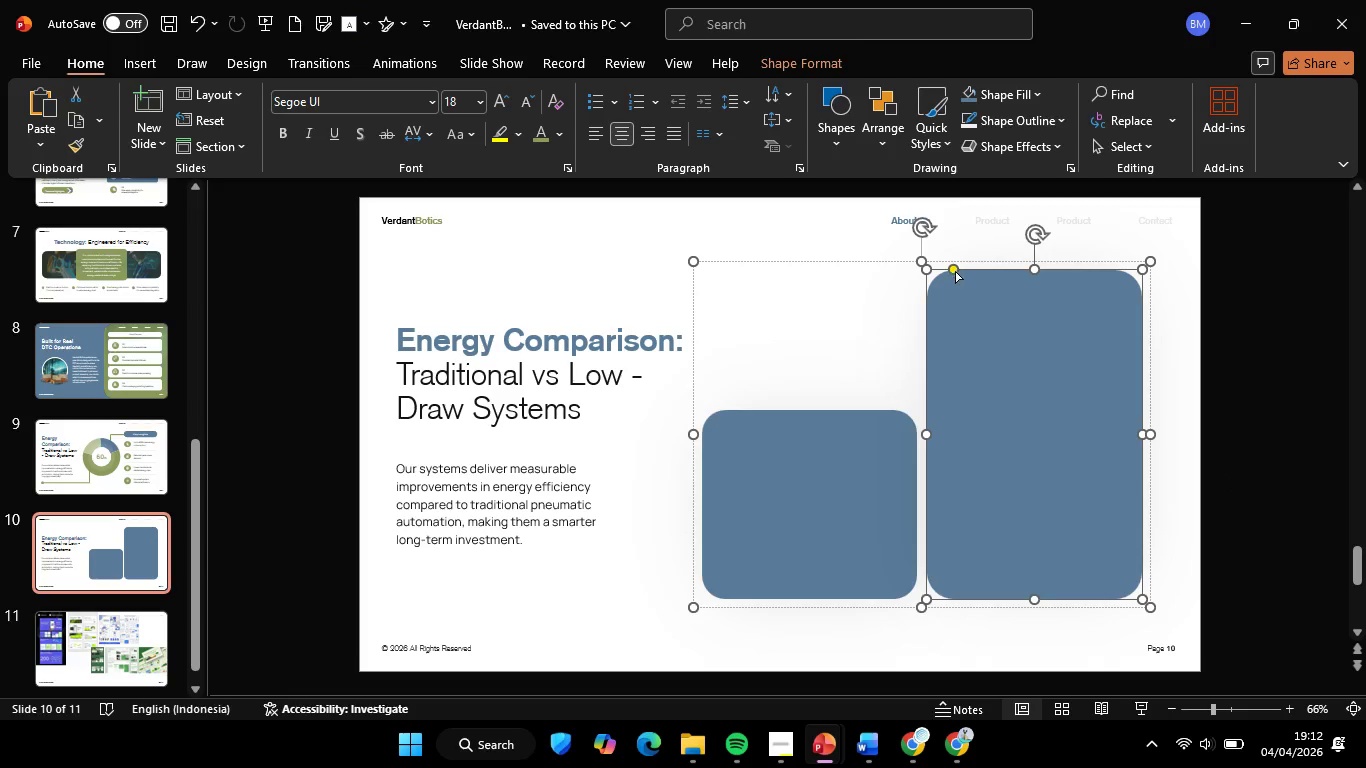 
hold_key(key=ShiftLeft, duration=2.41)
left_click_drag(start_coordinate=[955, 270], to_coordinate=[948, 273])
 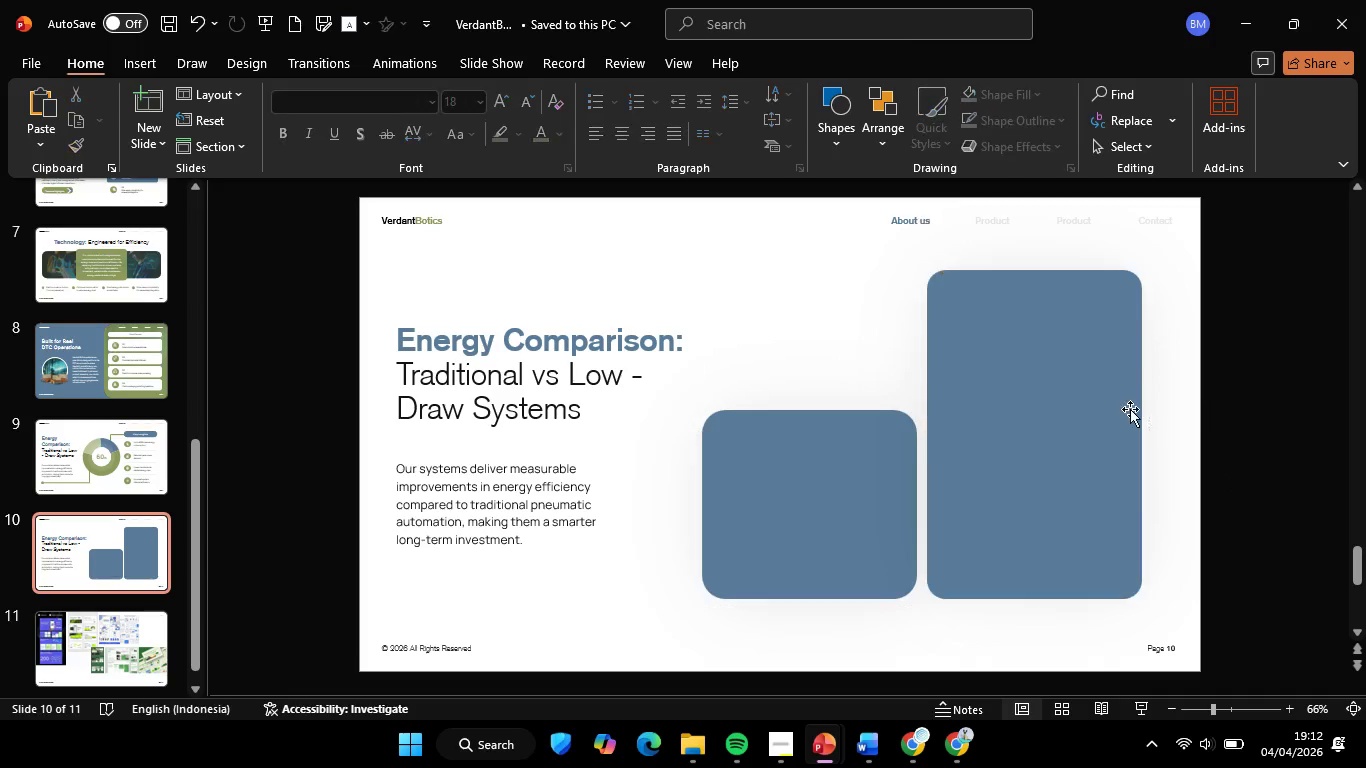 
left_click([1255, 416])
 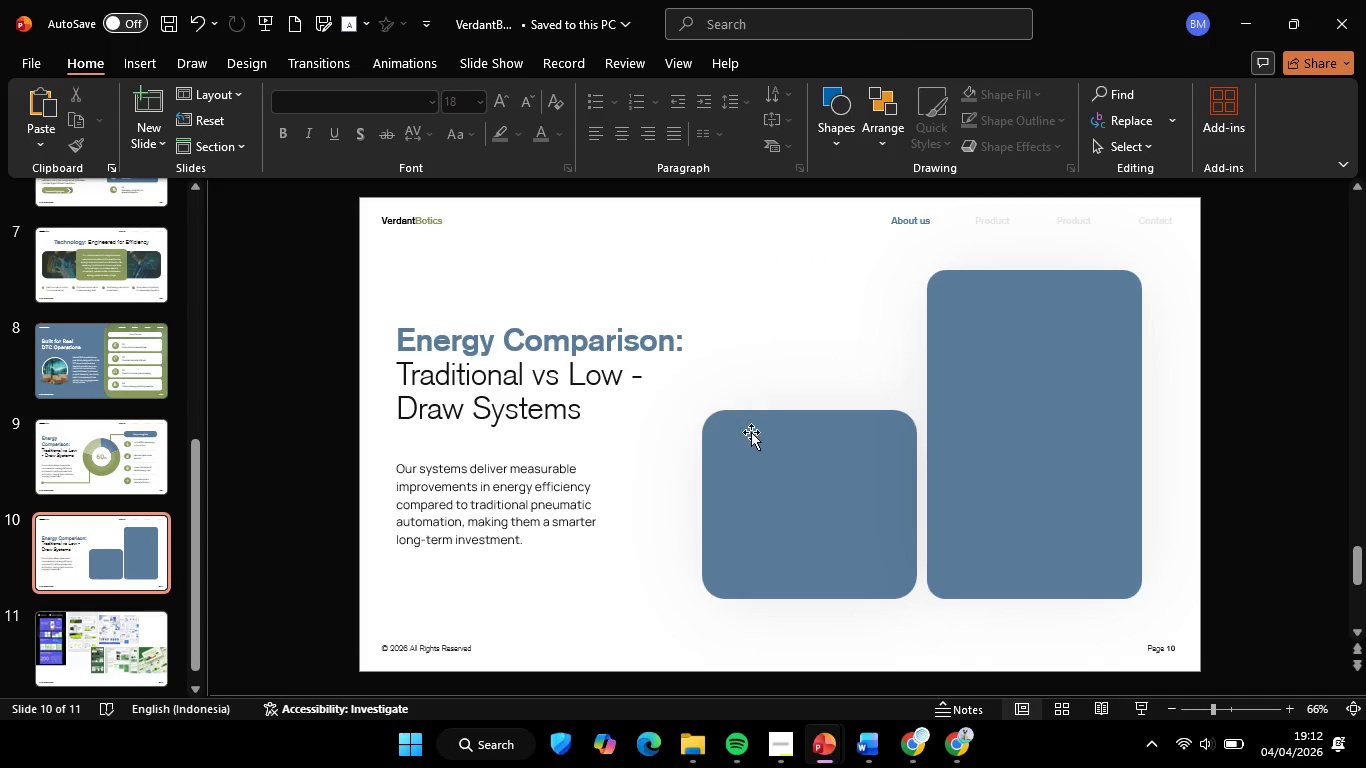 
left_click([754, 434])
 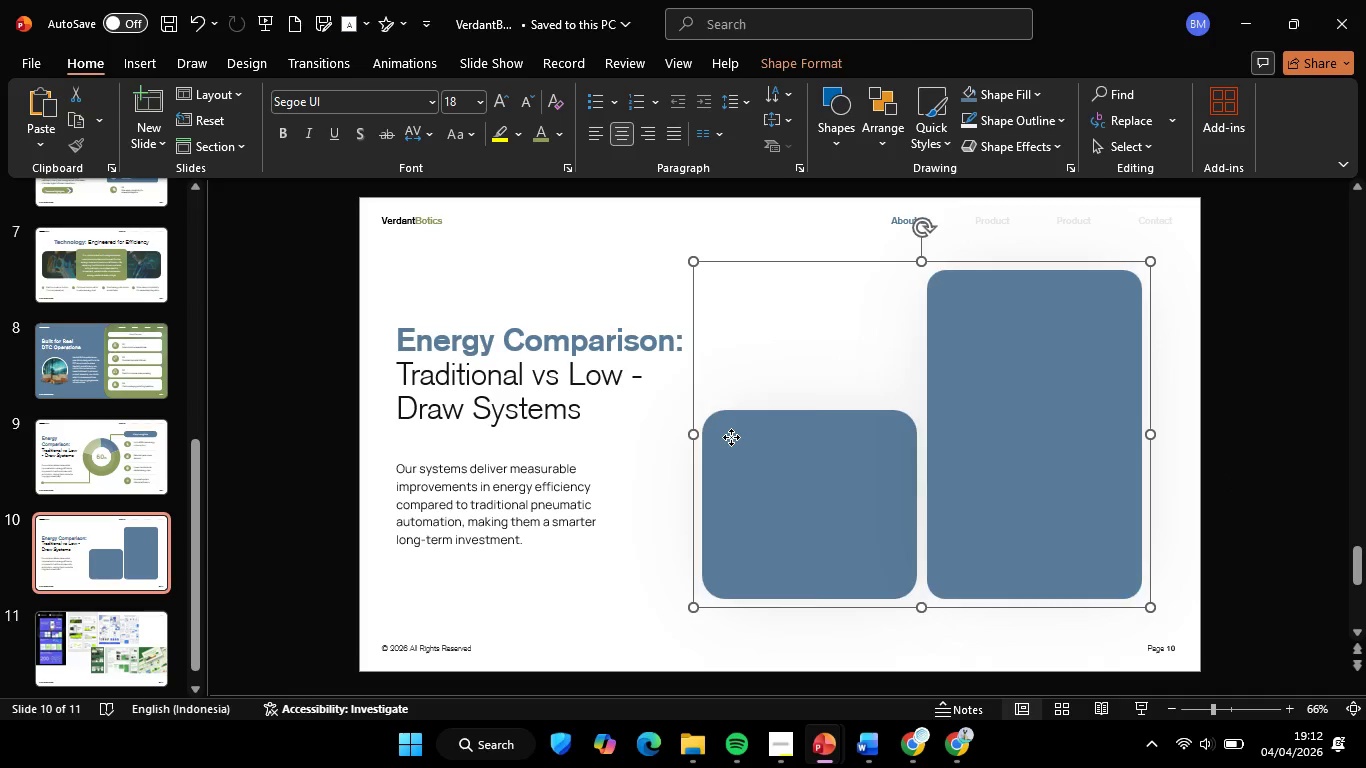 
left_click([731, 437])
 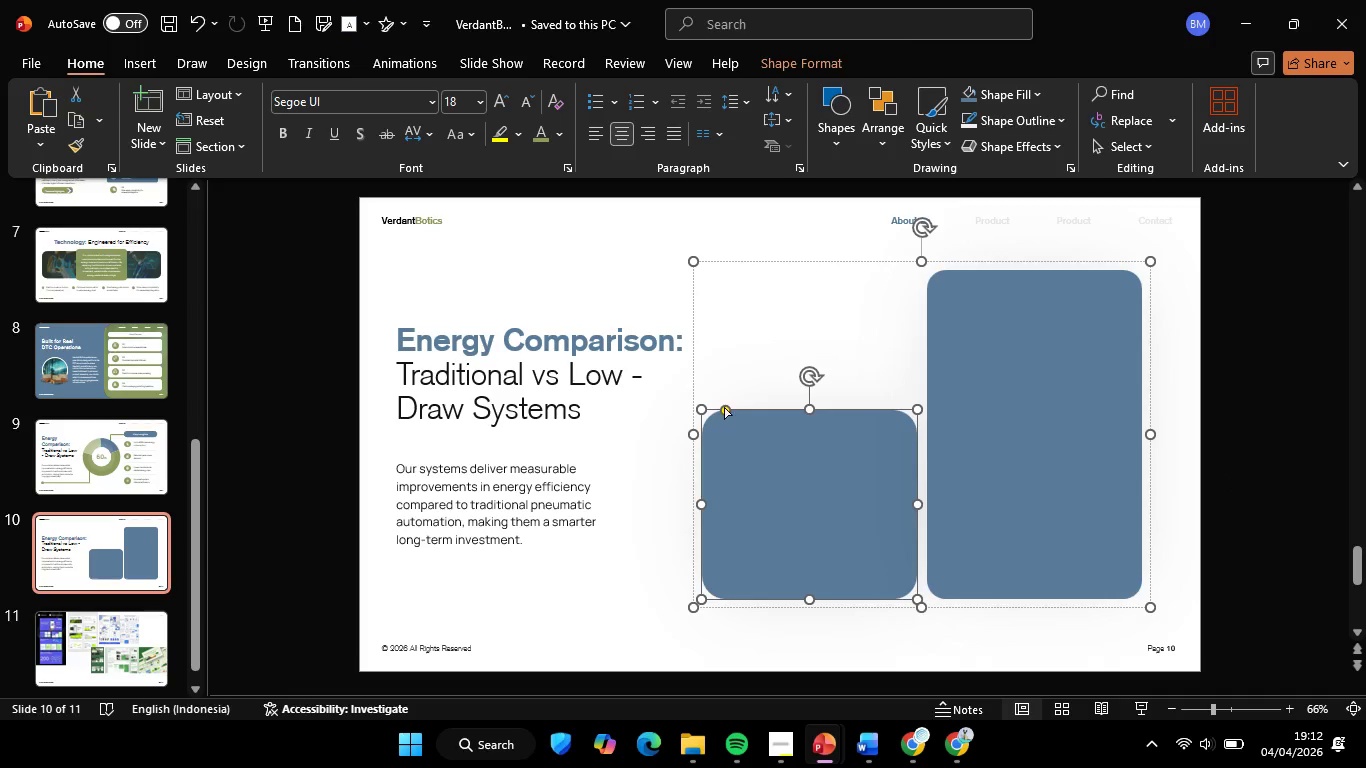 
hold_key(key=ShiftLeft, duration=1.77)
left_click_drag(start_coordinate=[723, 405], to_coordinate=[717, 406])
 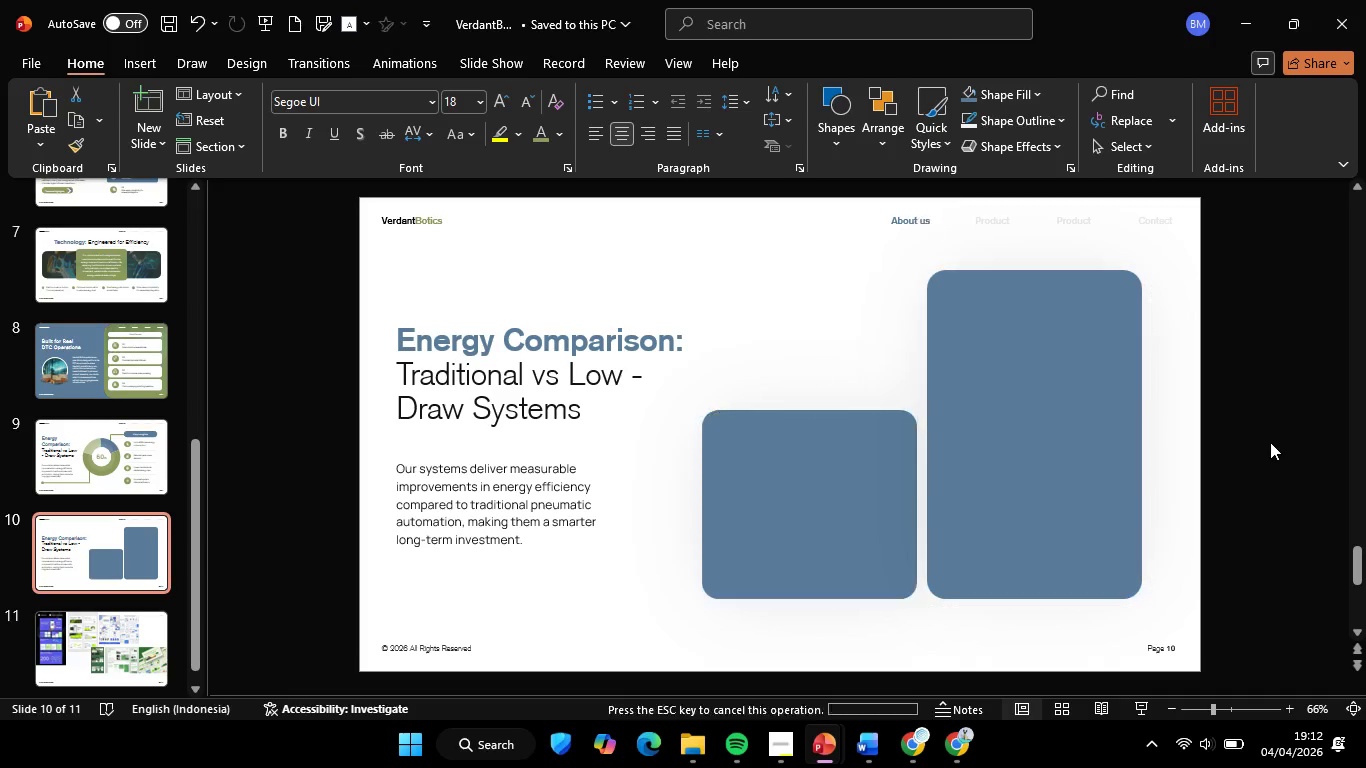 
left_click([1270, 442])
 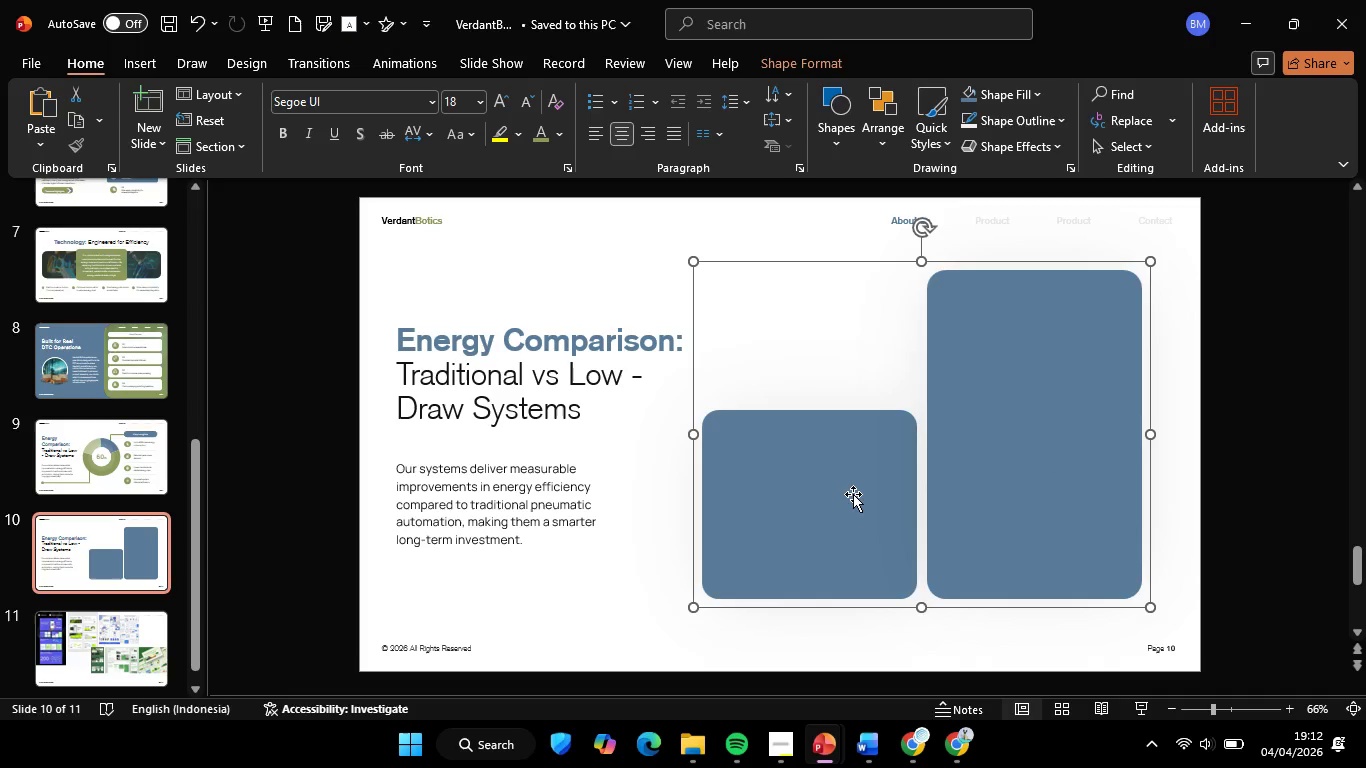 
left_click([853, 493])
 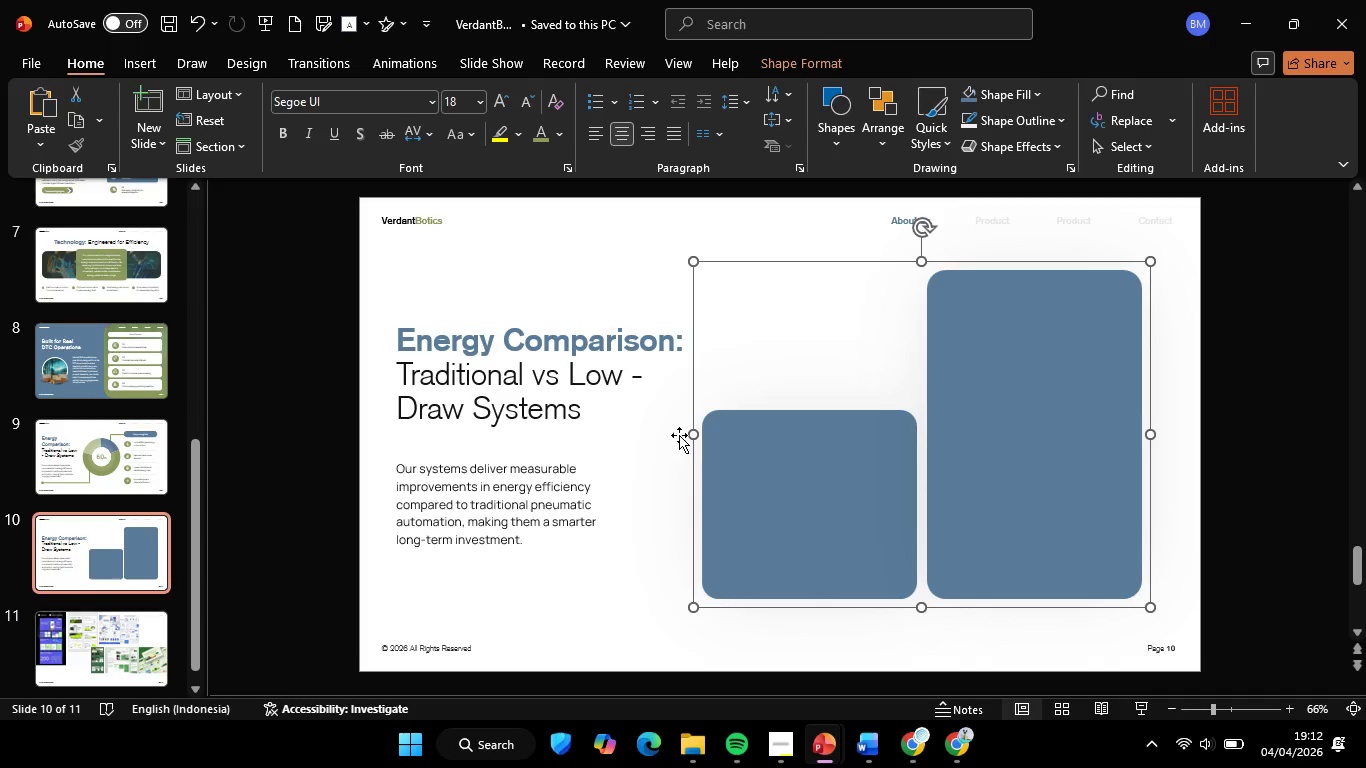 
hold_key(key=ShiftLeft, duration=0.81)
 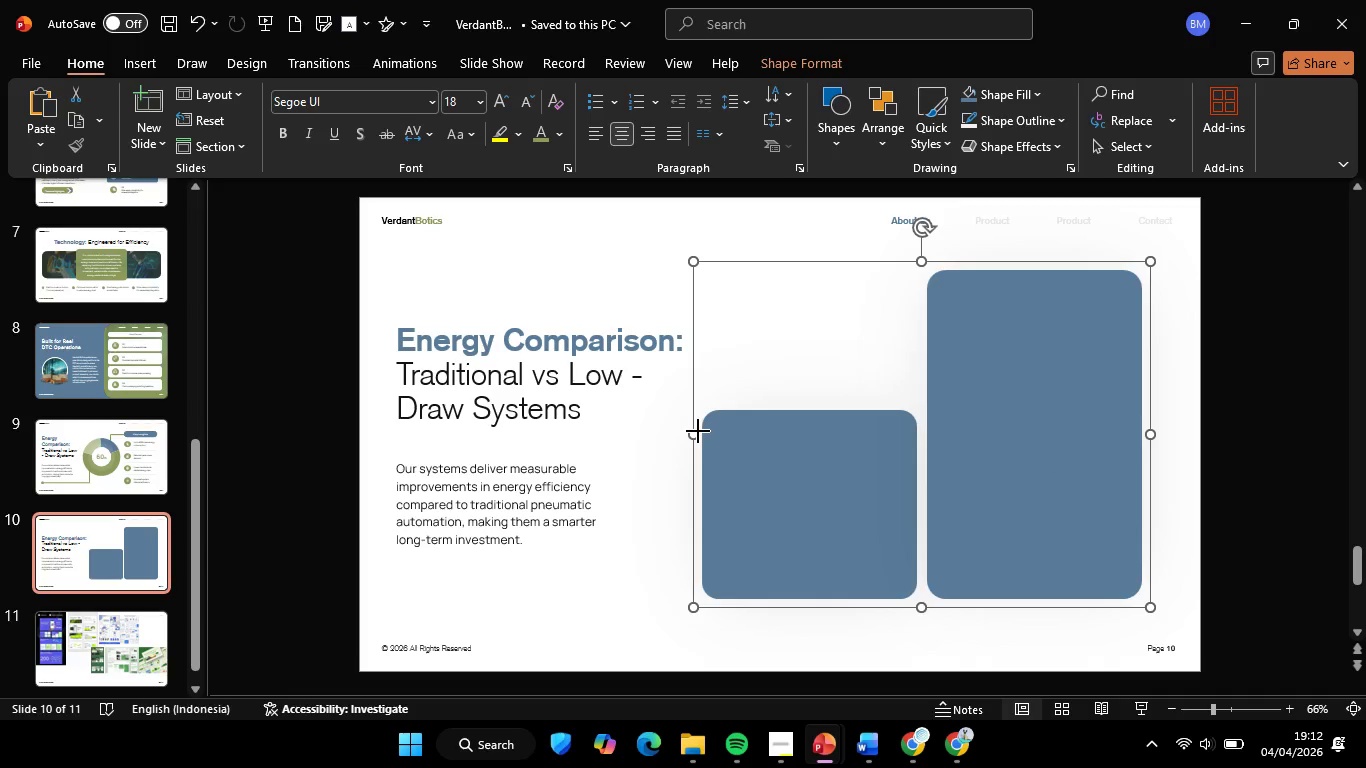 
left_click_drag(start_coordinate=[698, 431], to_coordinate=[727, 419])
 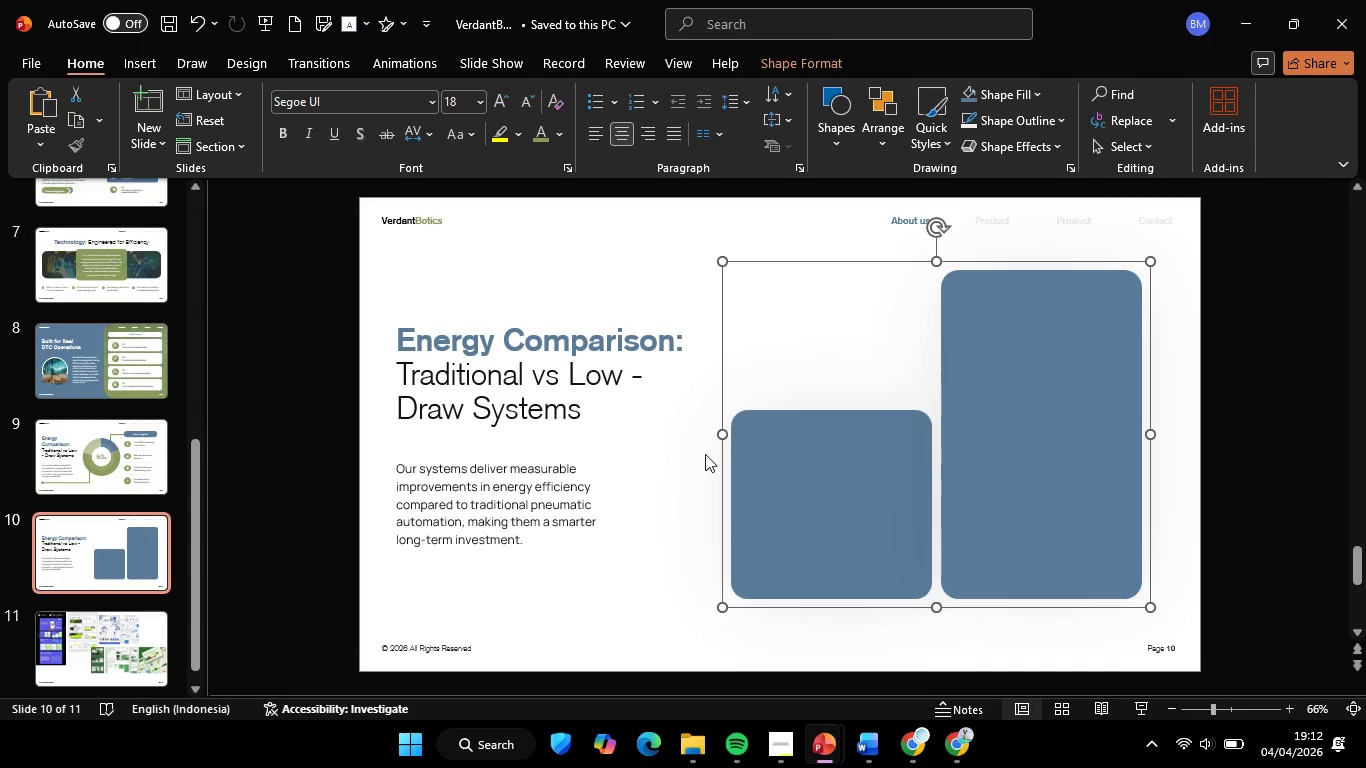 
hold_key(key=ShiftLeft, duration=1.16)
 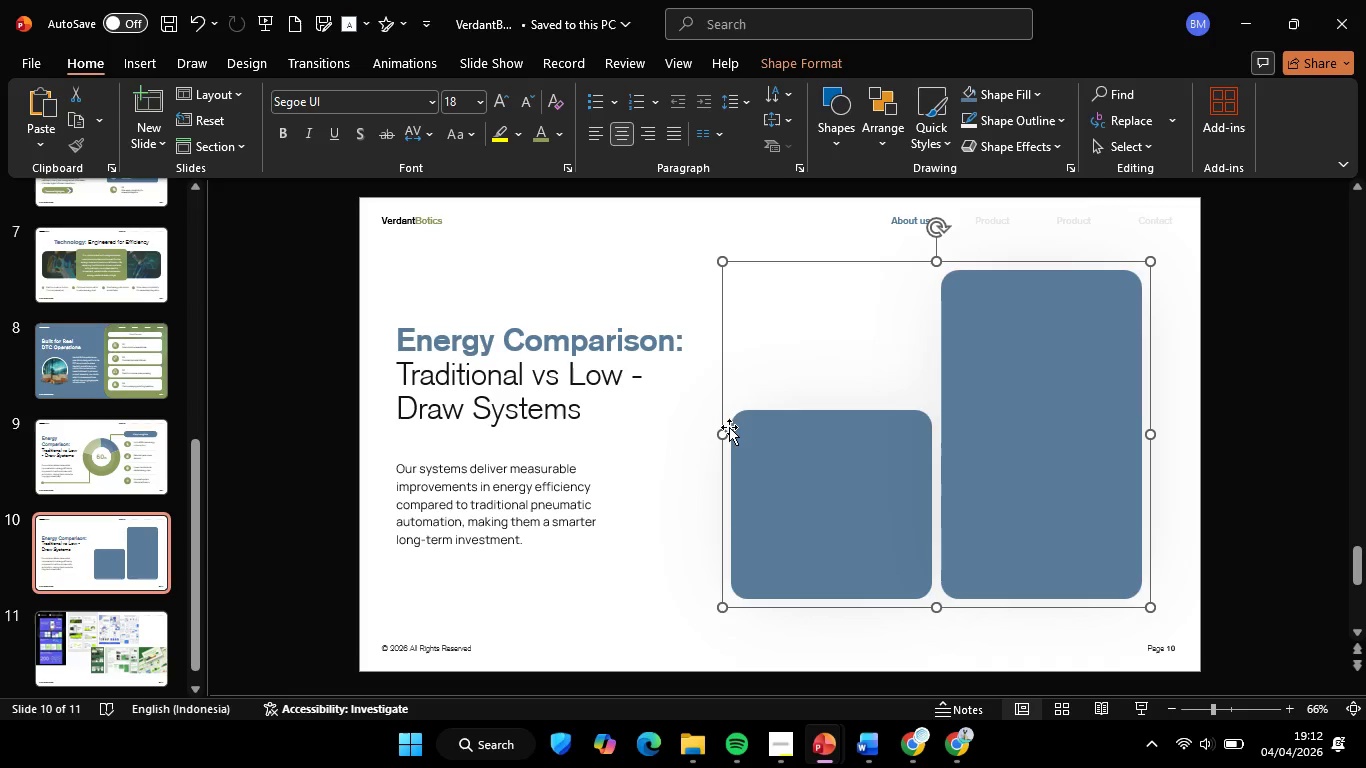 
hold_key(key=ShiftLeft, duration=2.08)
left_click_drag(start_coordinate=[717, 433], to_coordinate=[749, 431])
 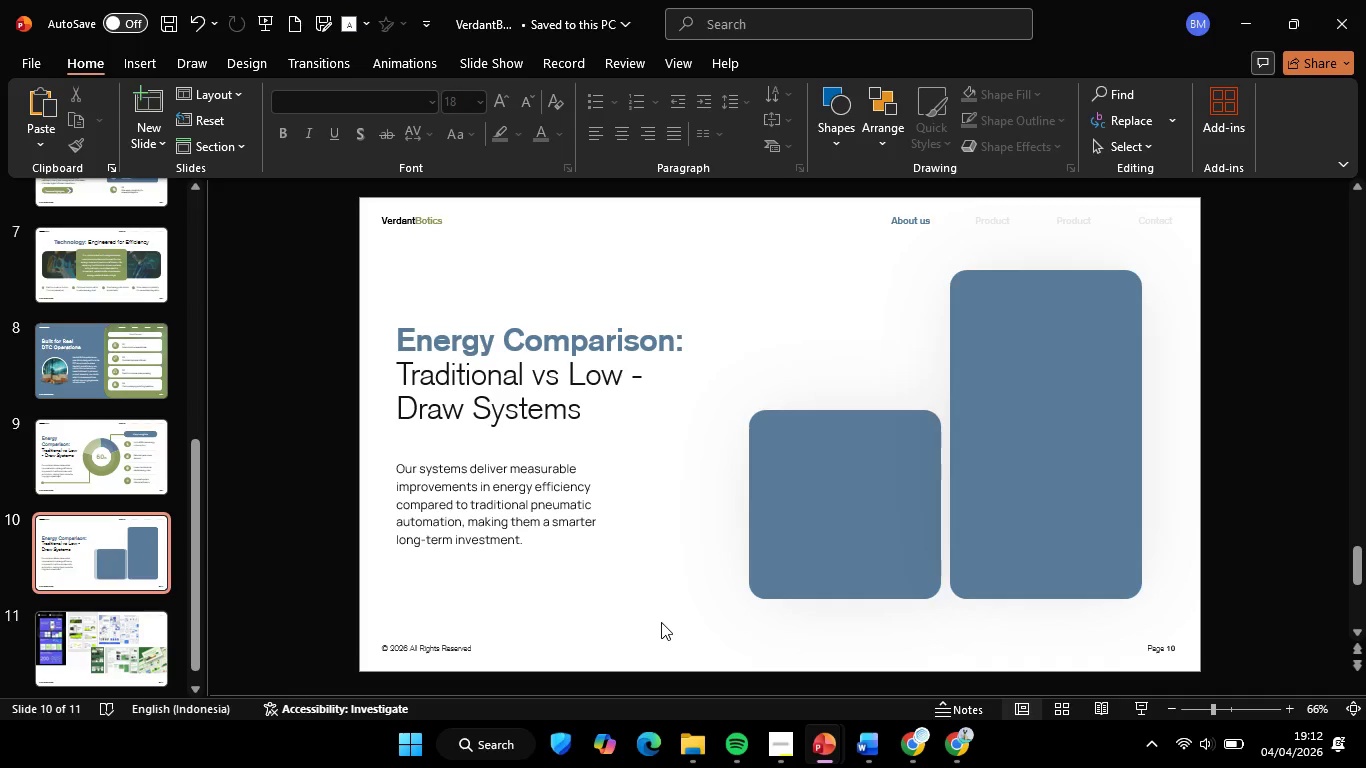 
left_click([661, 622])
 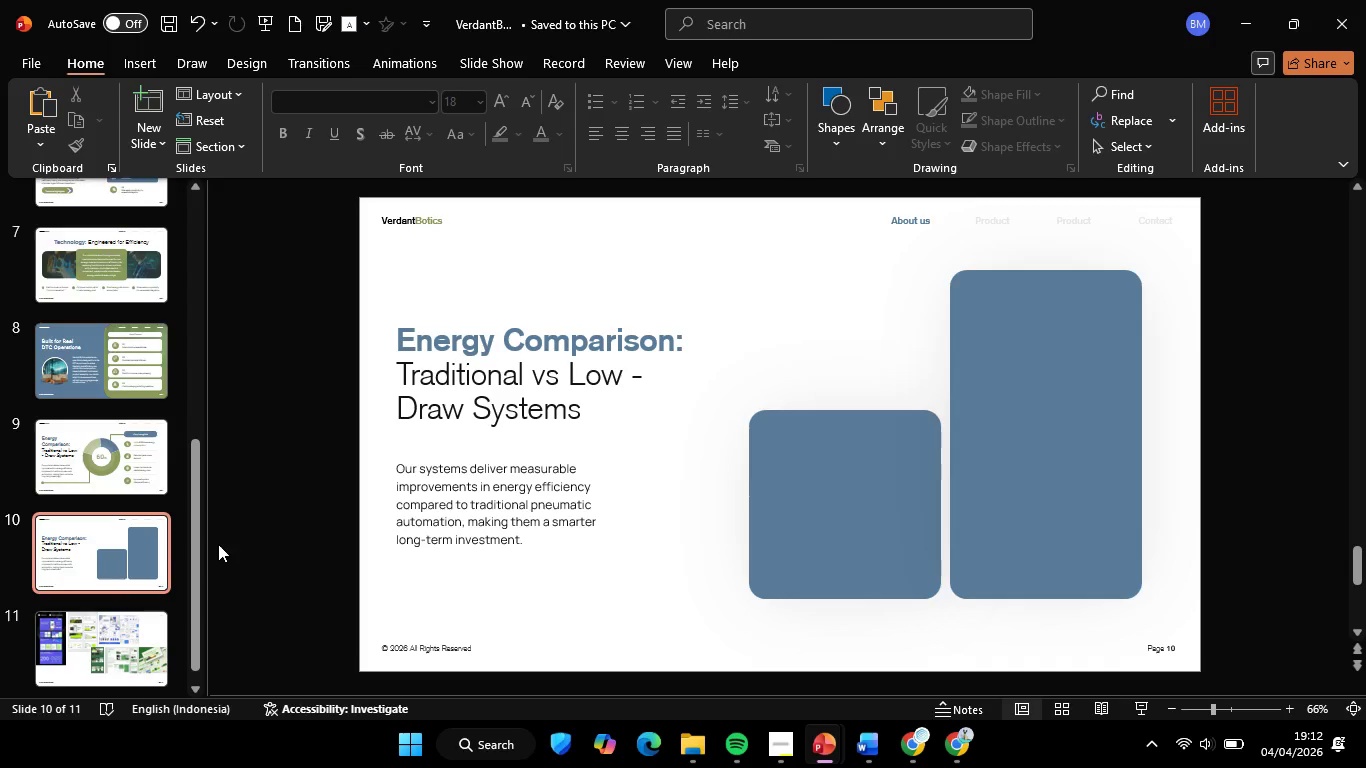 
scroll: coordinate [78, 460], scroll_direction: up, amount: 11.0
 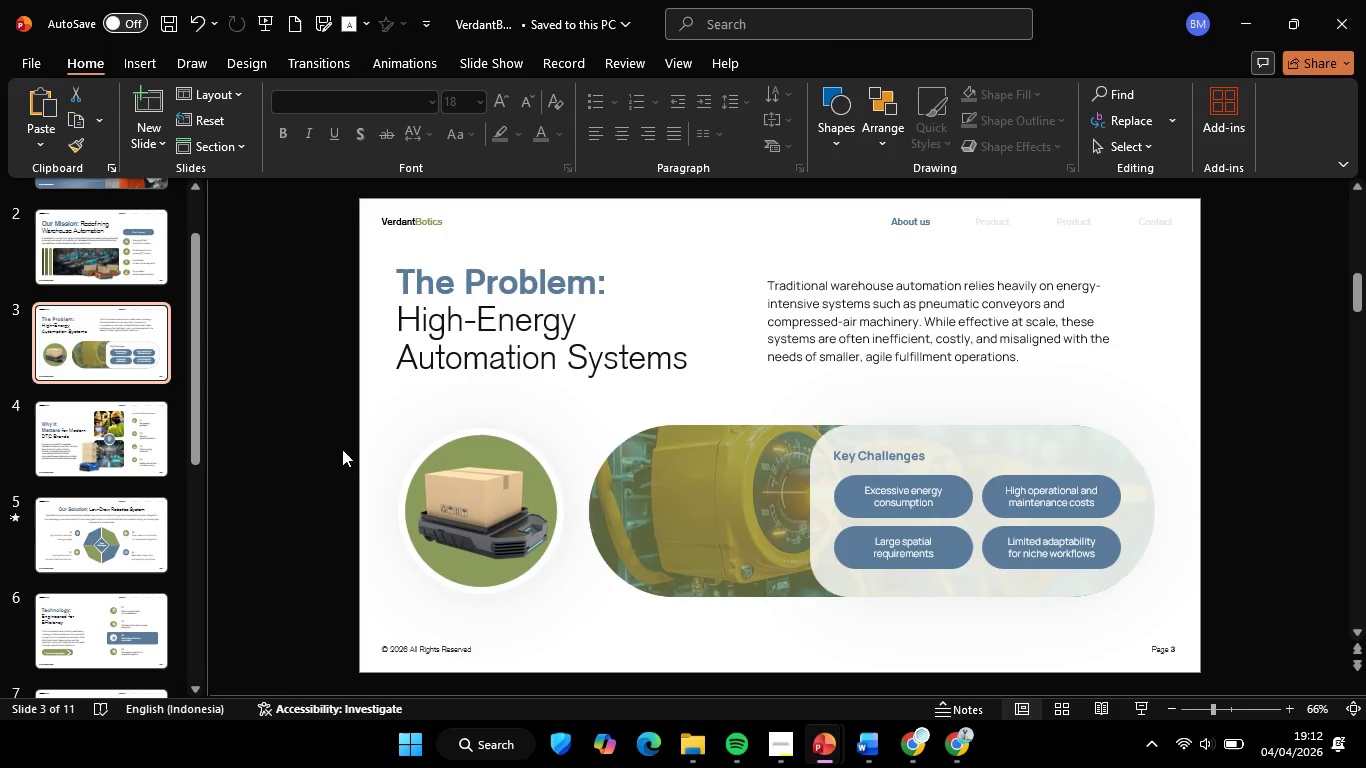 
left_click([331, 411])
 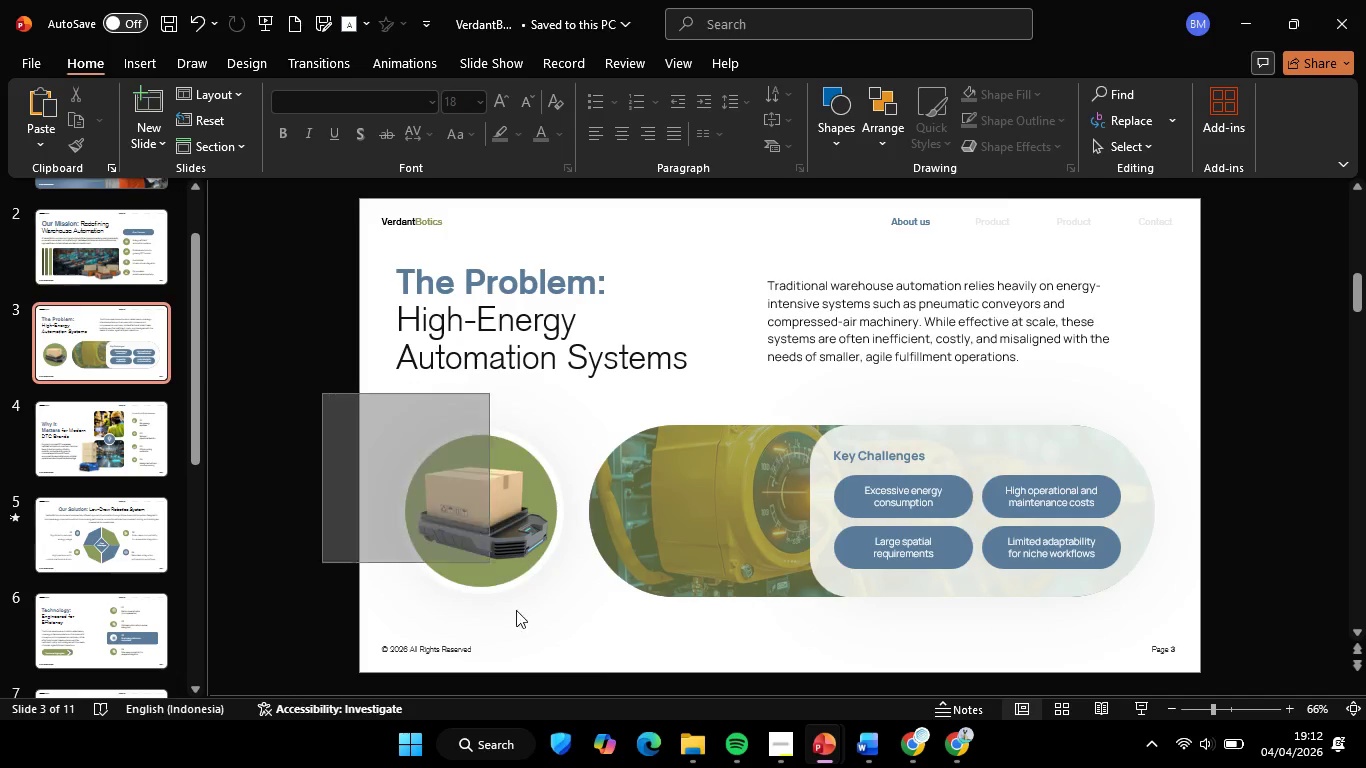 
left_click_drag(start_coordinate=[323, 394], to_coordinate=[661, 708])
 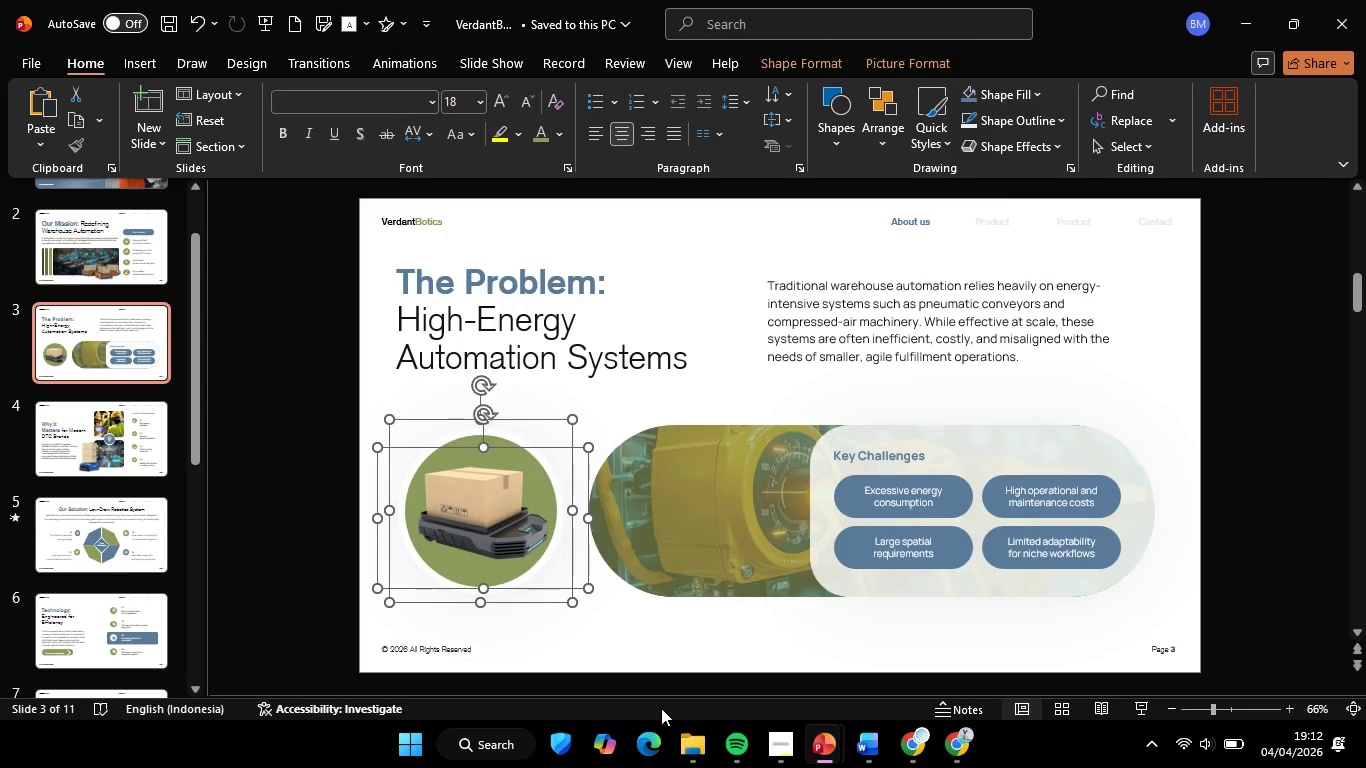 
key(Control+G)
 